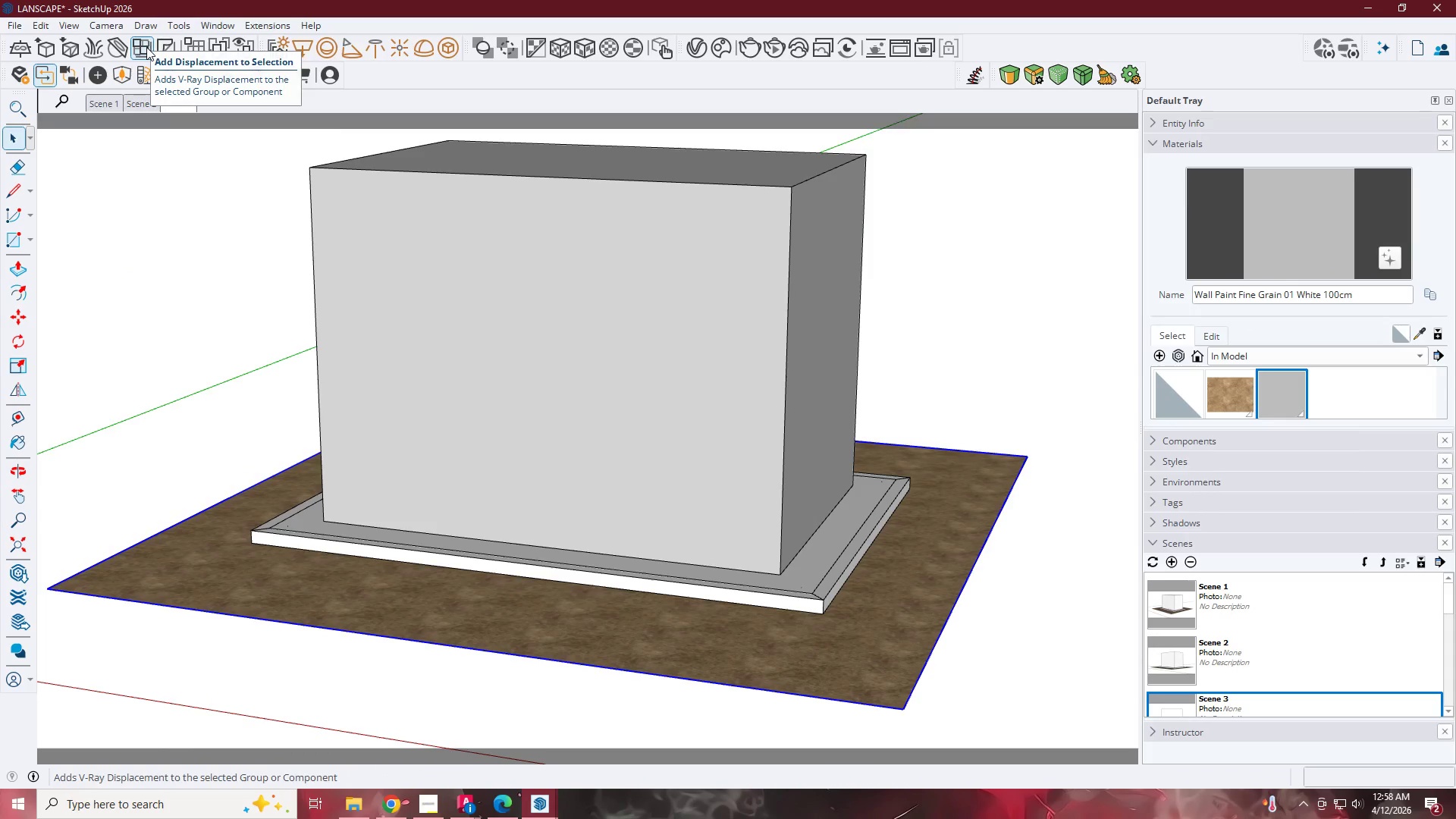 
left_click([146, 47])
 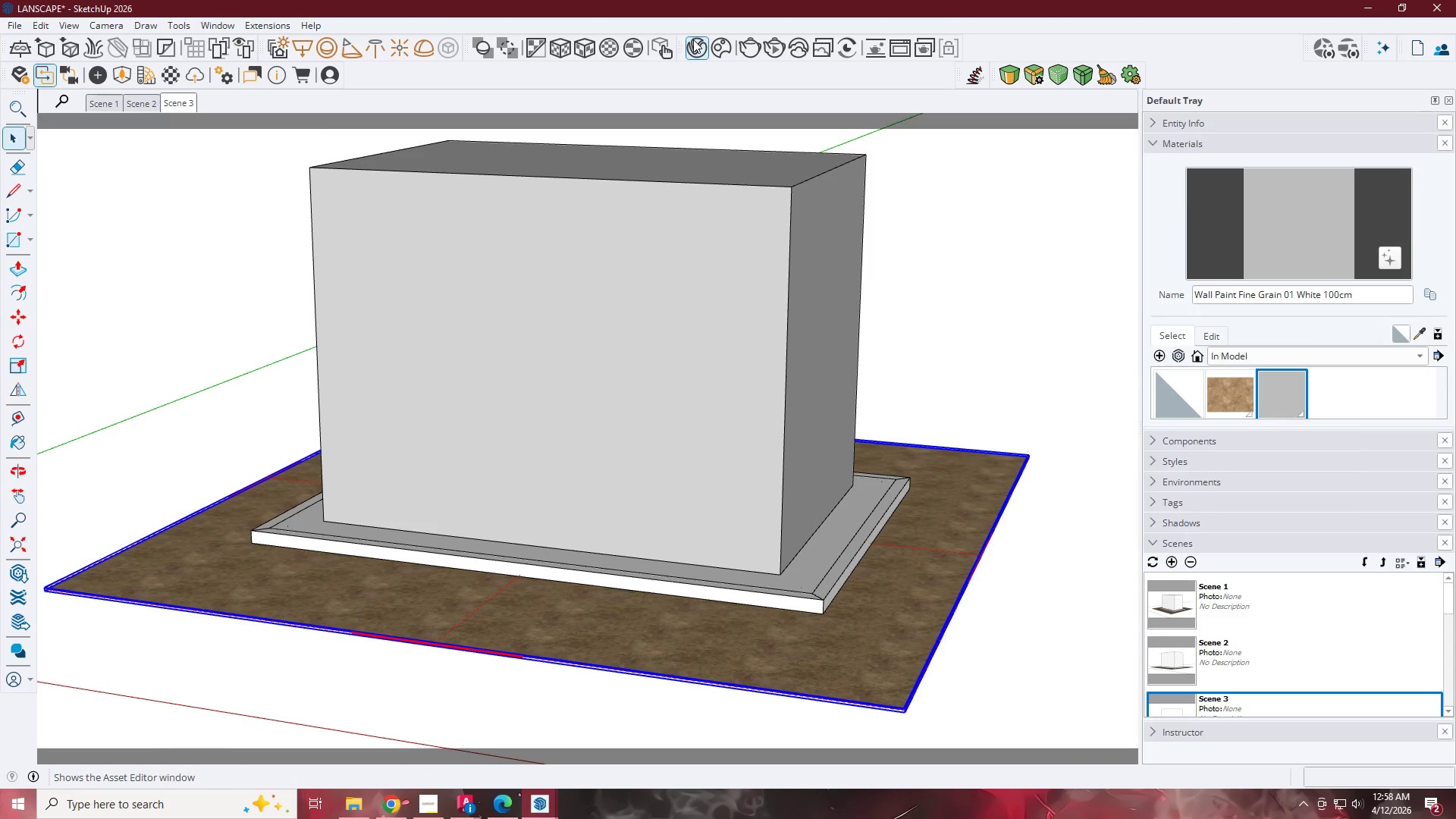 
left_click([704, 44])
 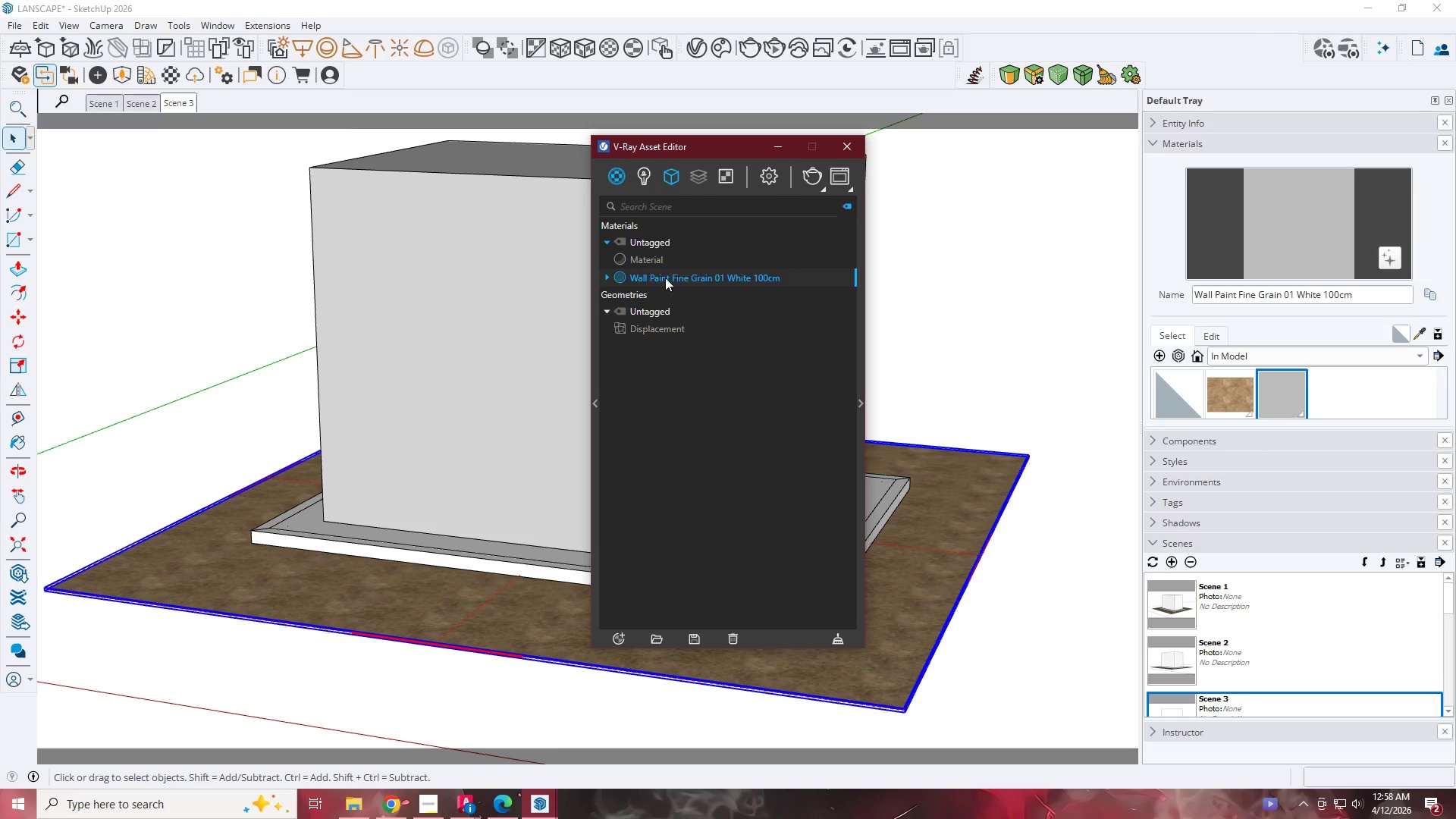 
left_click([632, 324])
 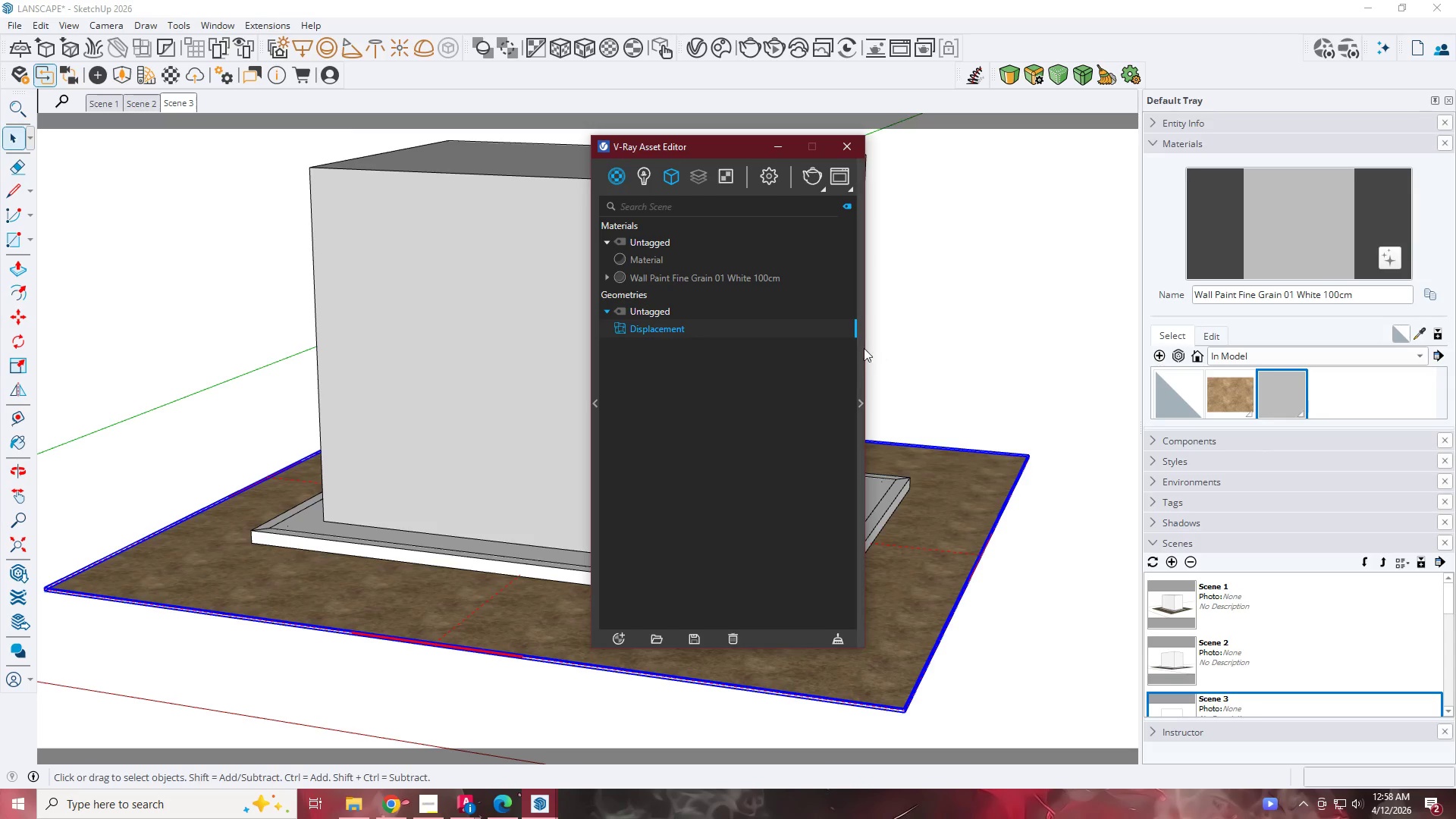 
left_click([864, 348])
 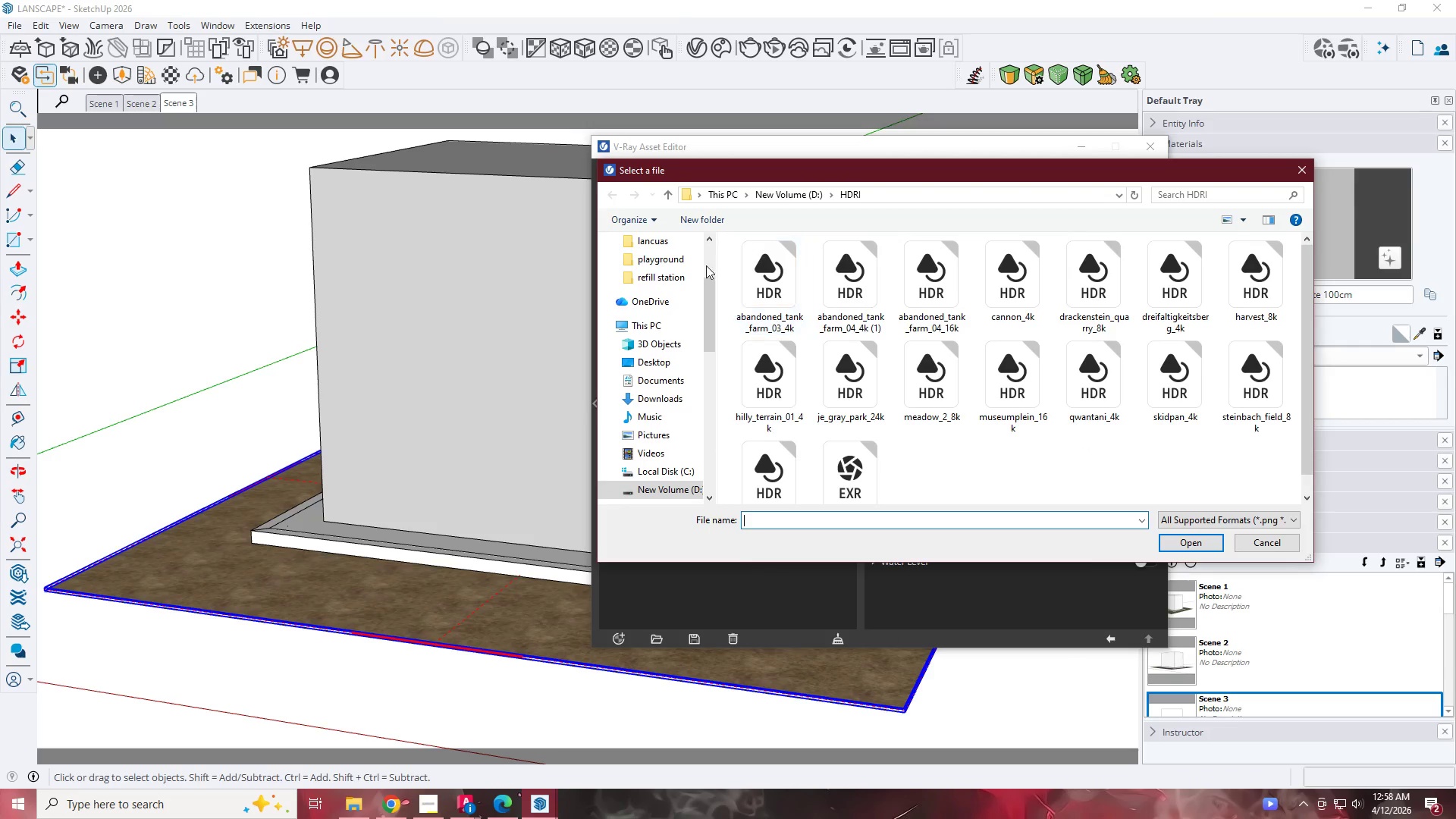 
left_click([672, 397])
 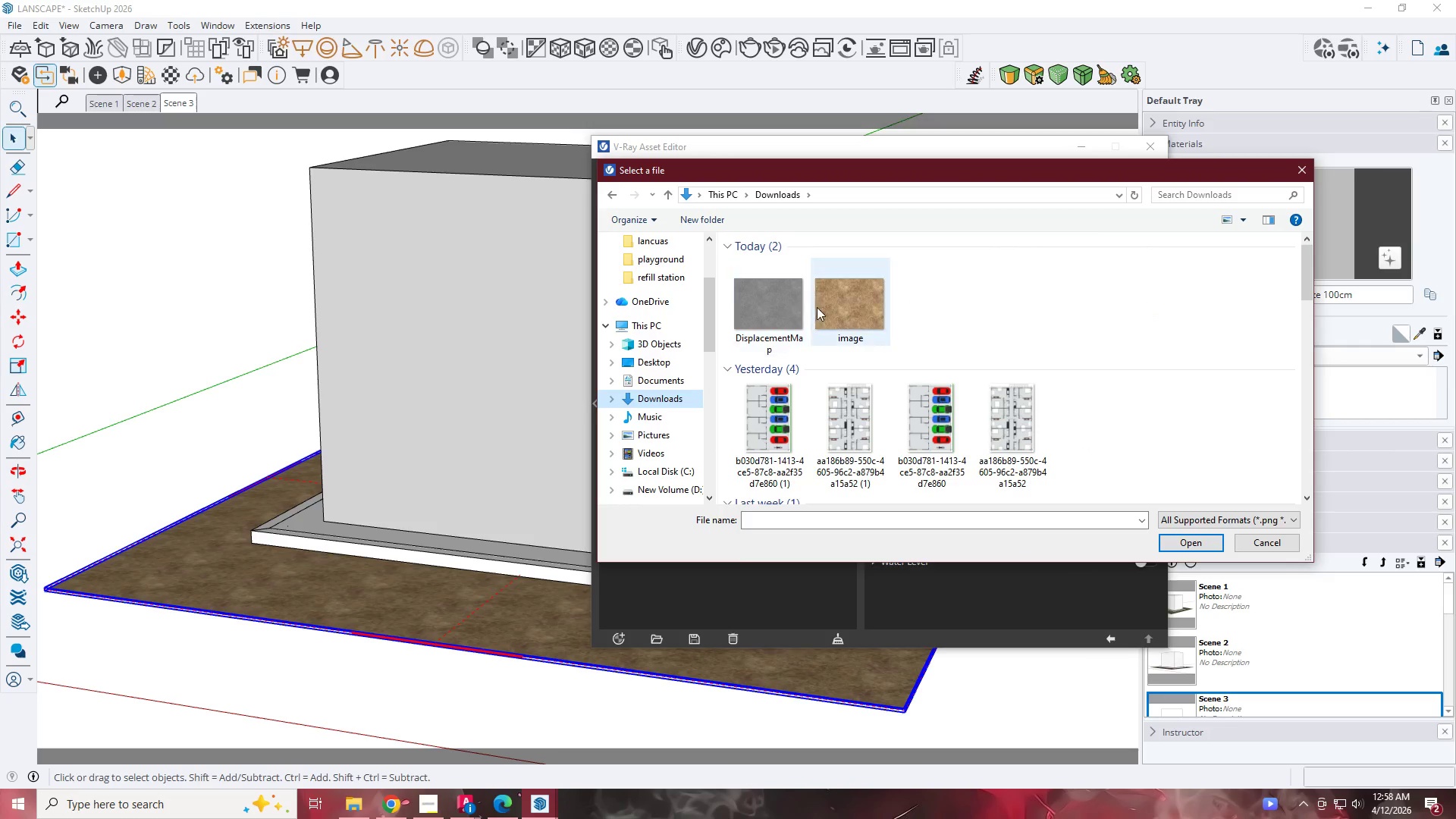 
left_click([783, 311])
 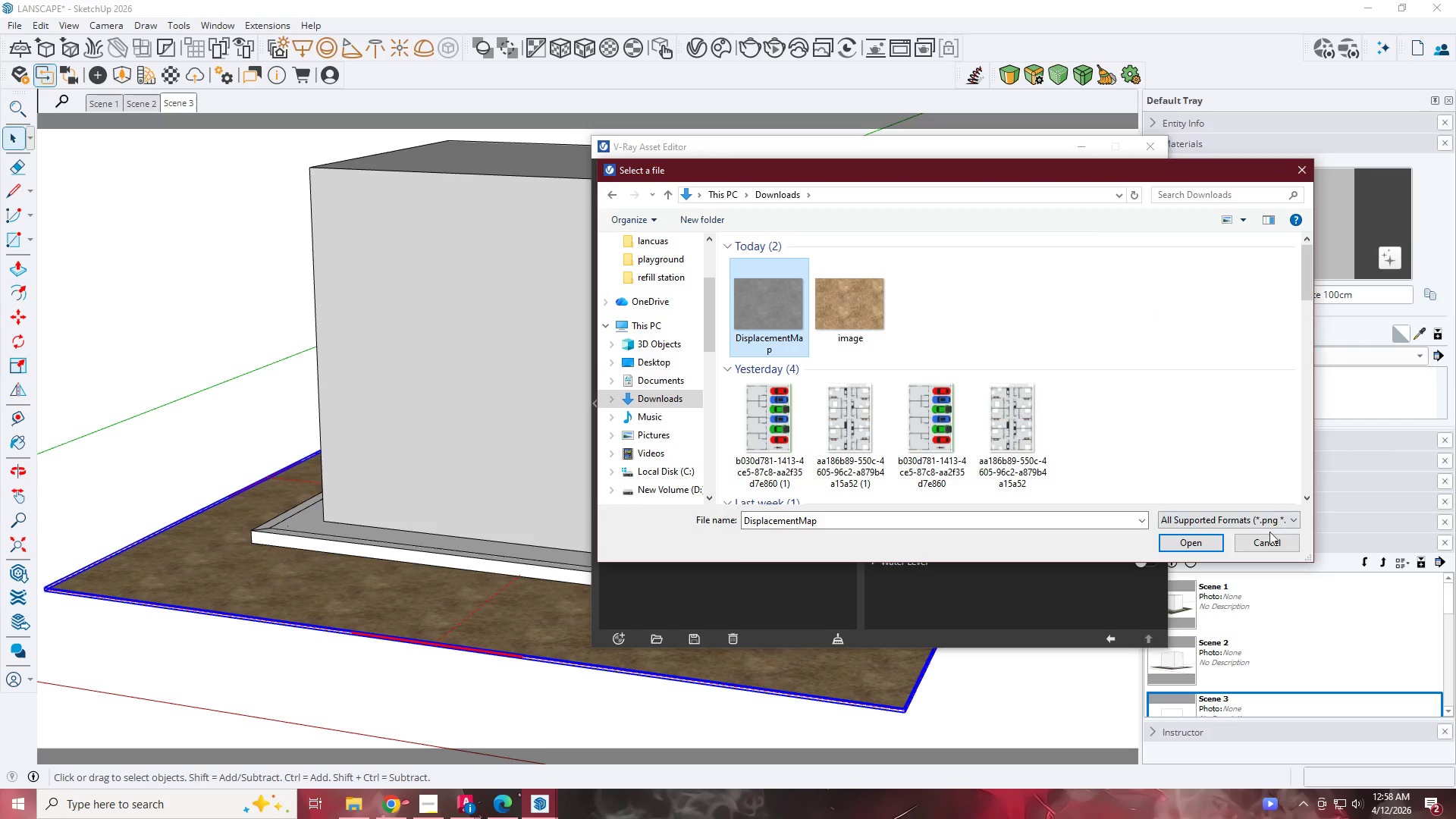 
left_click([1176, 540])
 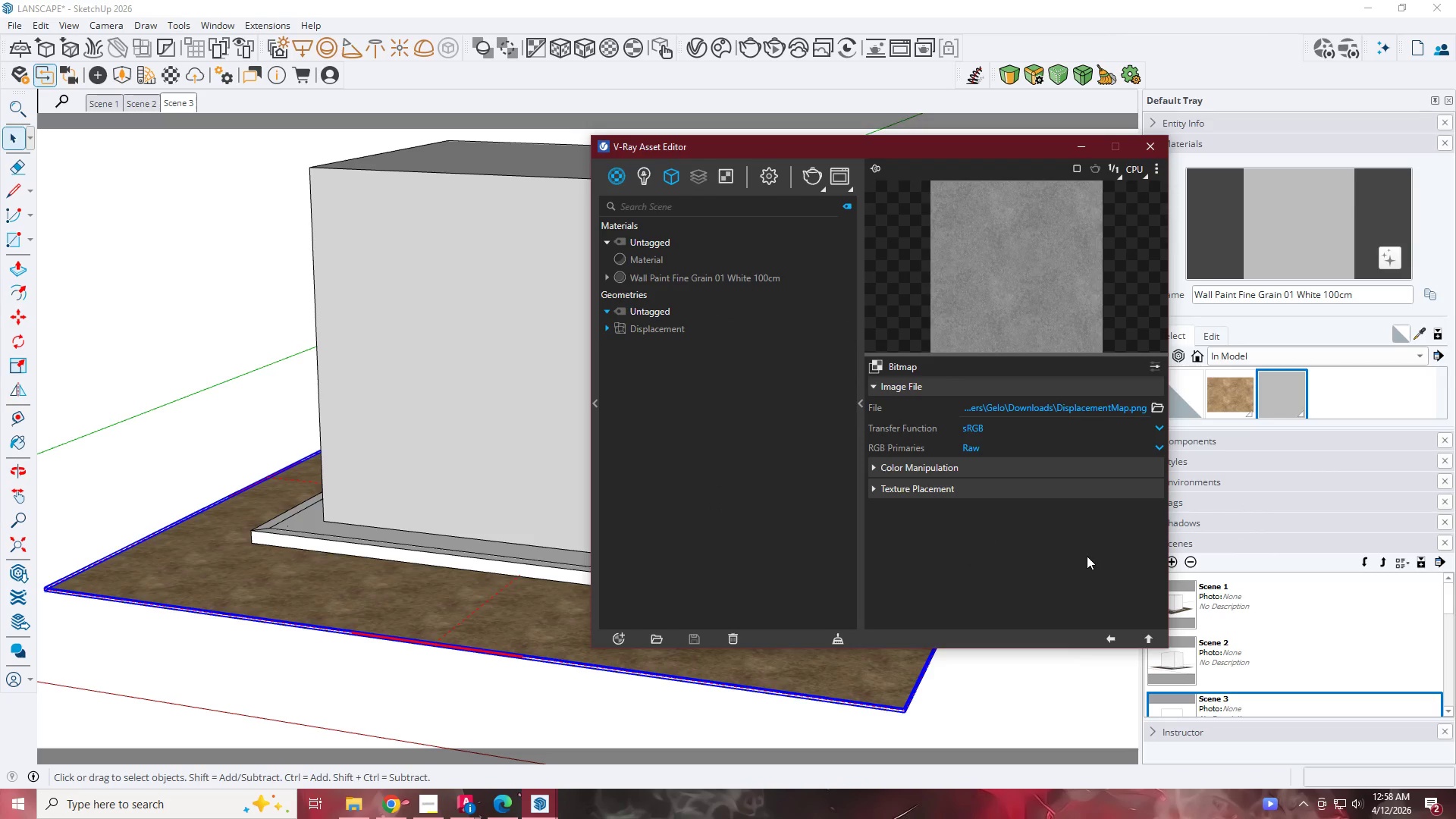 
left_click([962, 492])
 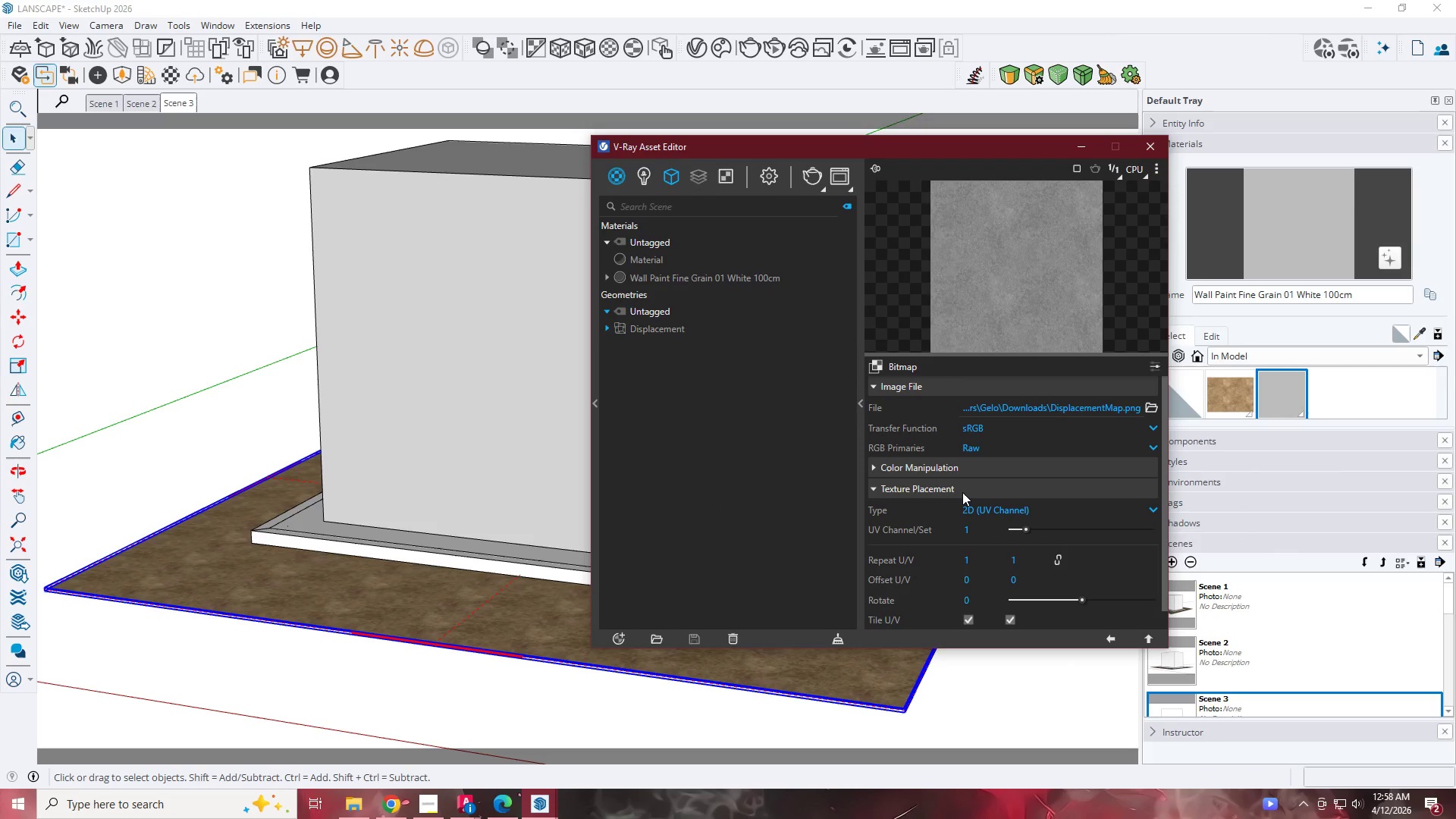 
left_click([962, 492])
 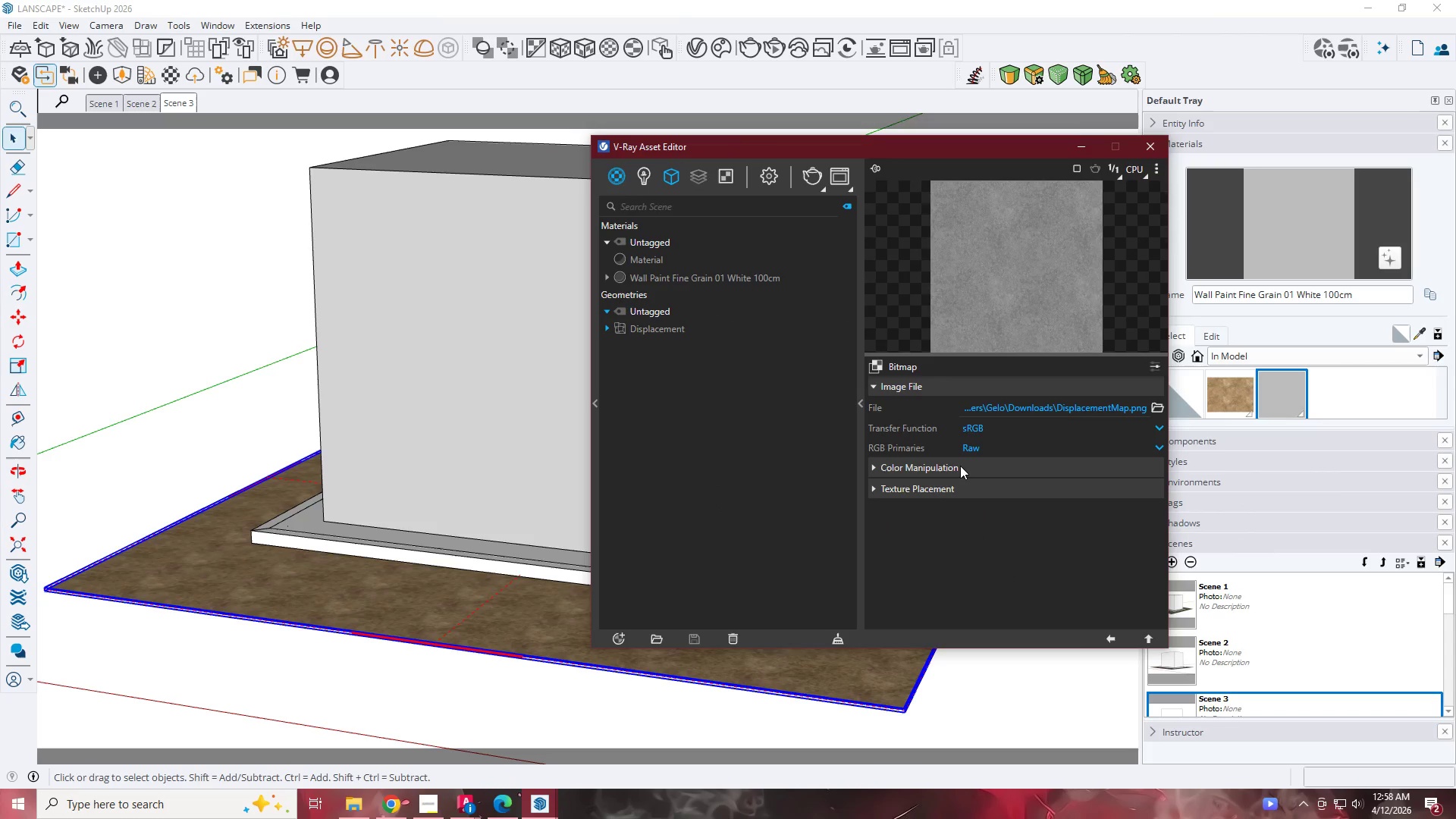 
double_click([960, 464])
 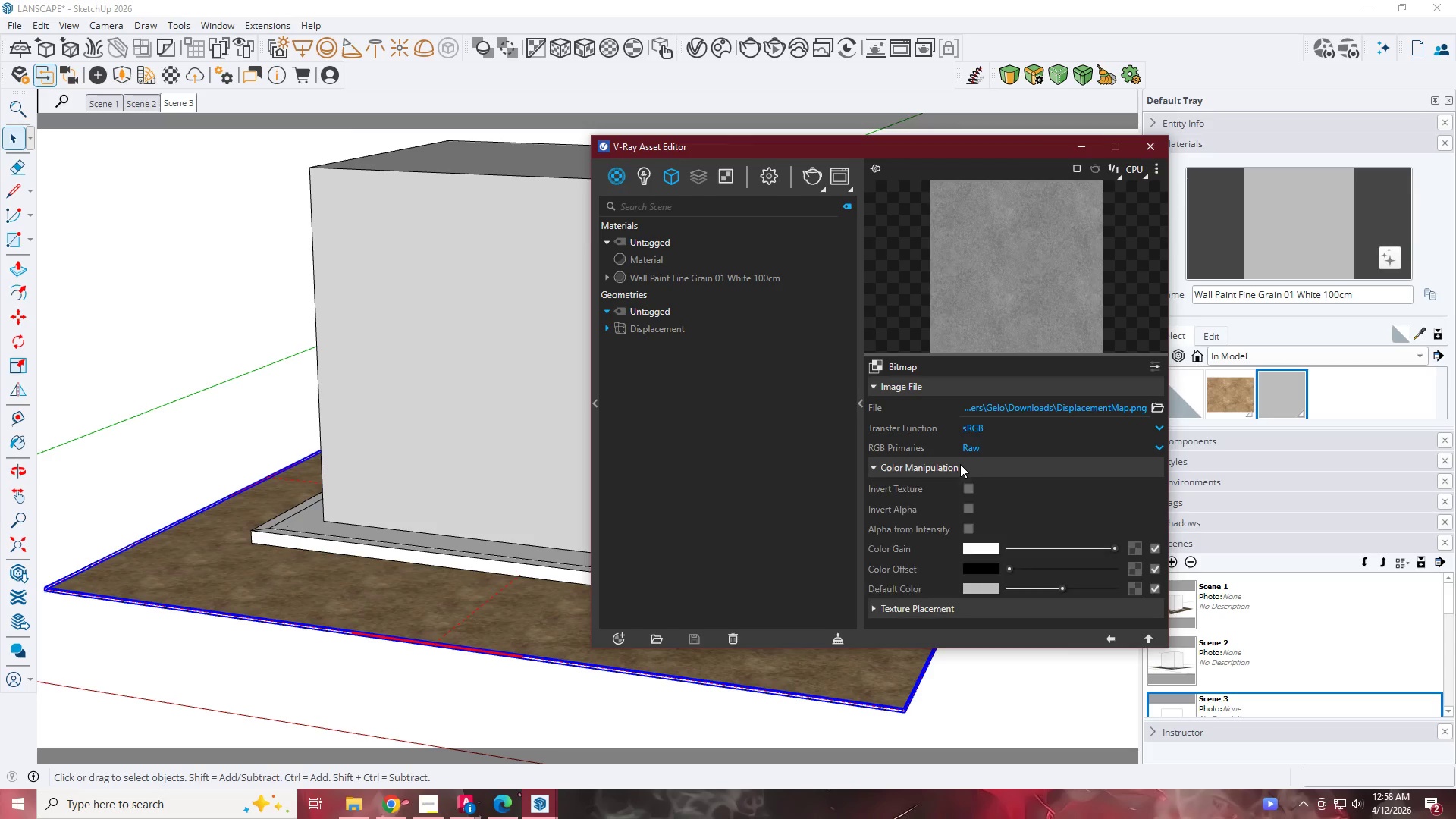 
triple_click([960, 464])
 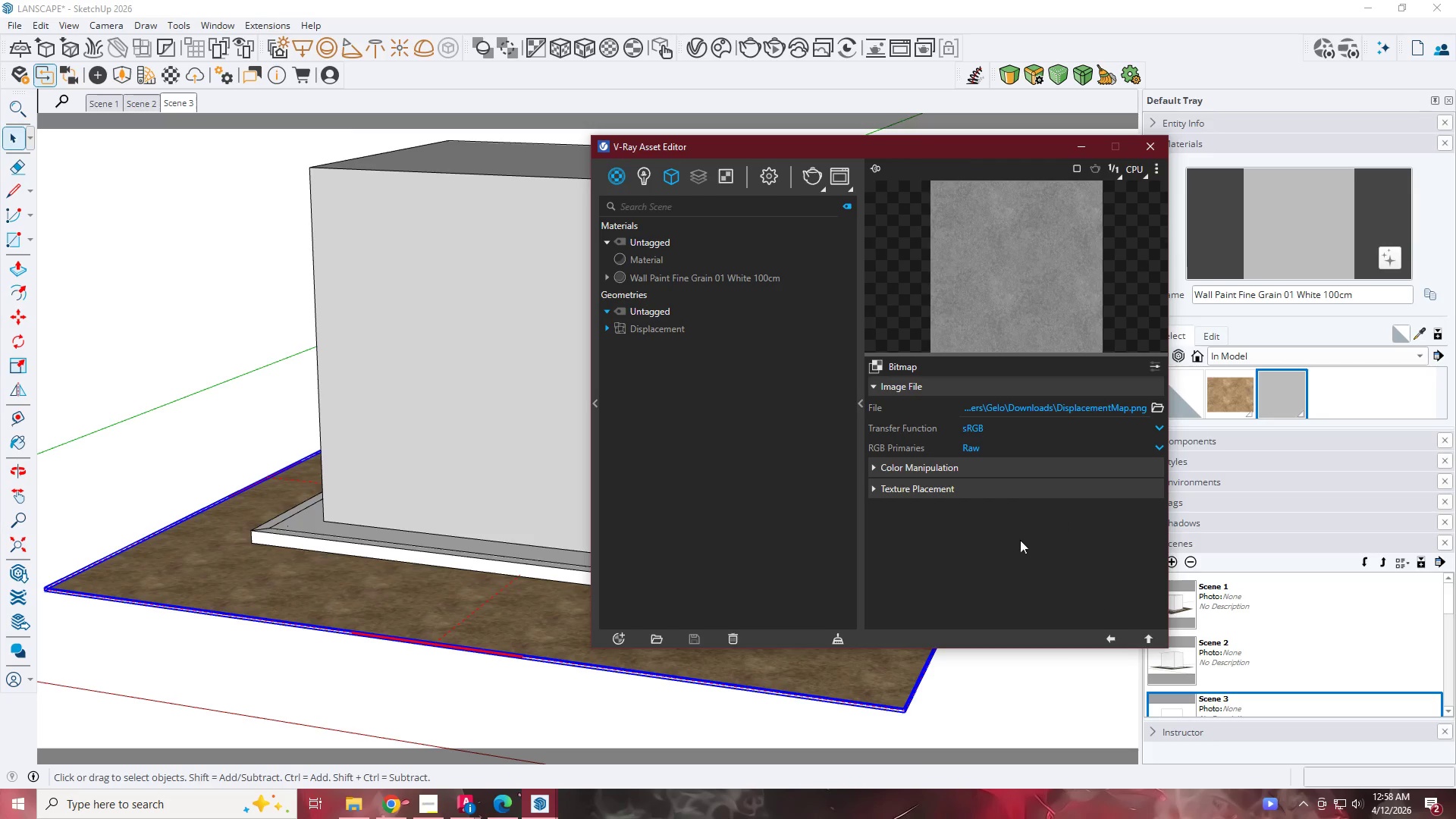 
left_click([959, 491])
 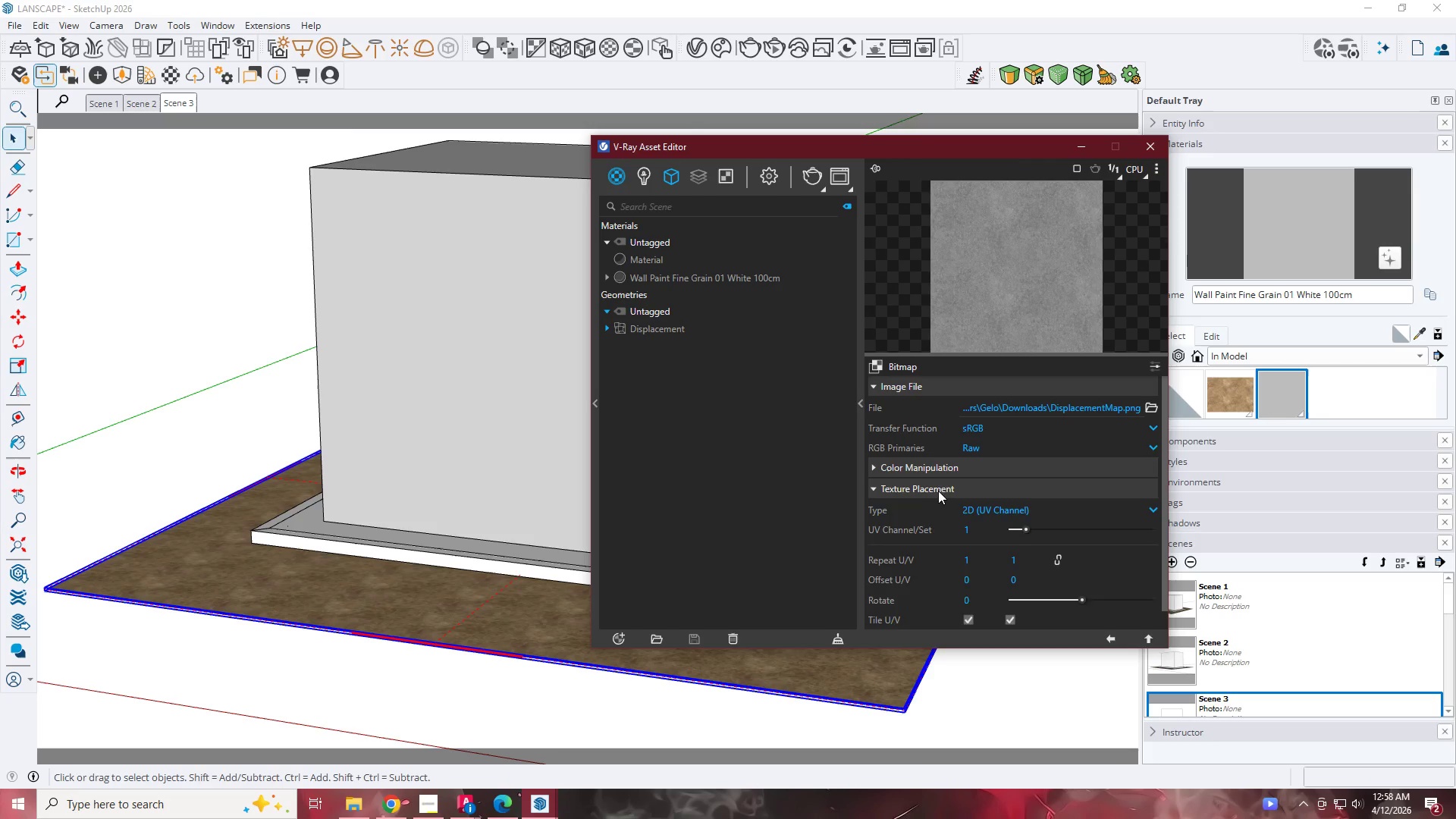 
left_click([1122, 634])
 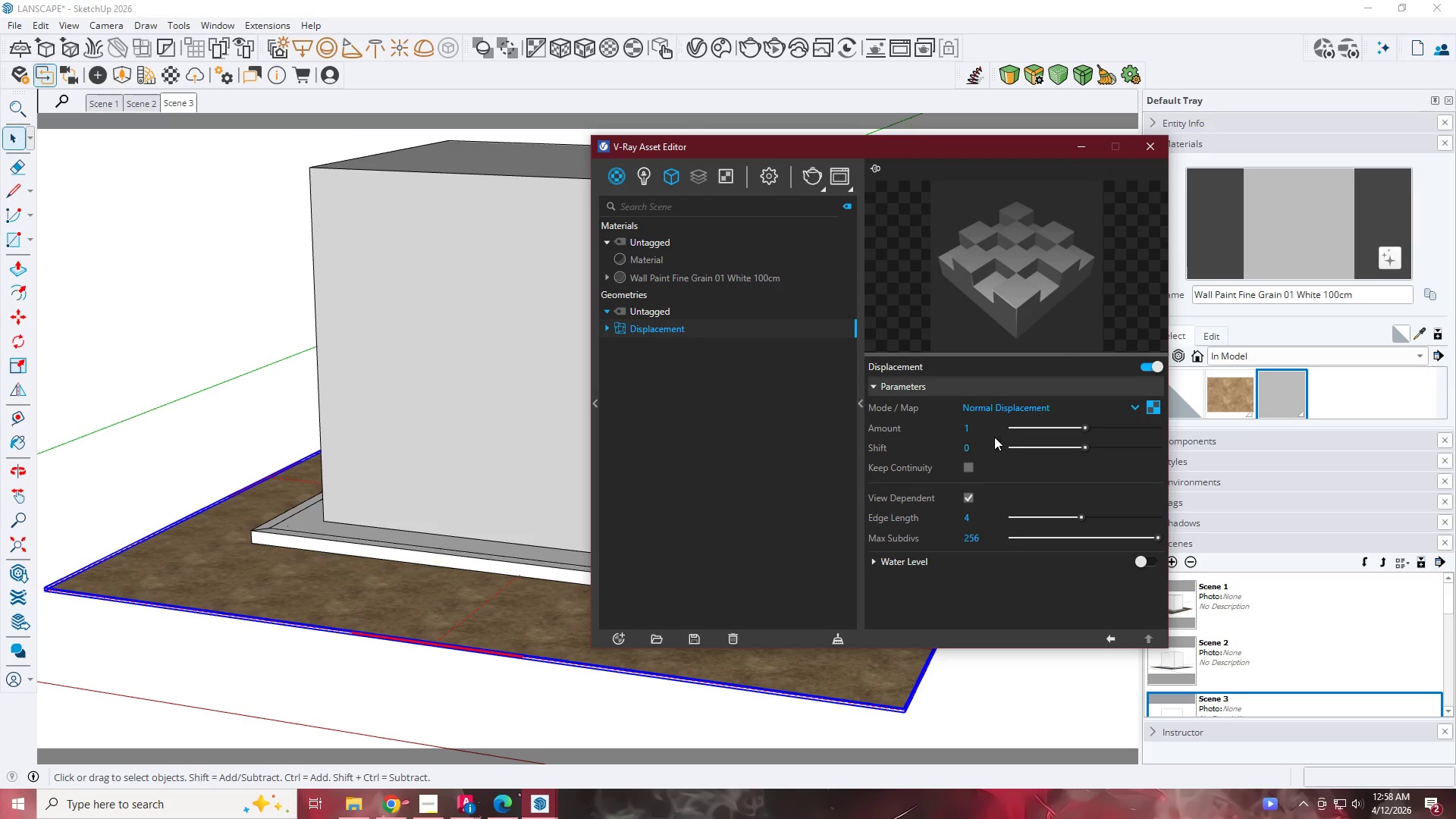 
left_click_drag(start_coordinate=[988, 431], to_coordinate=[951, 433])
 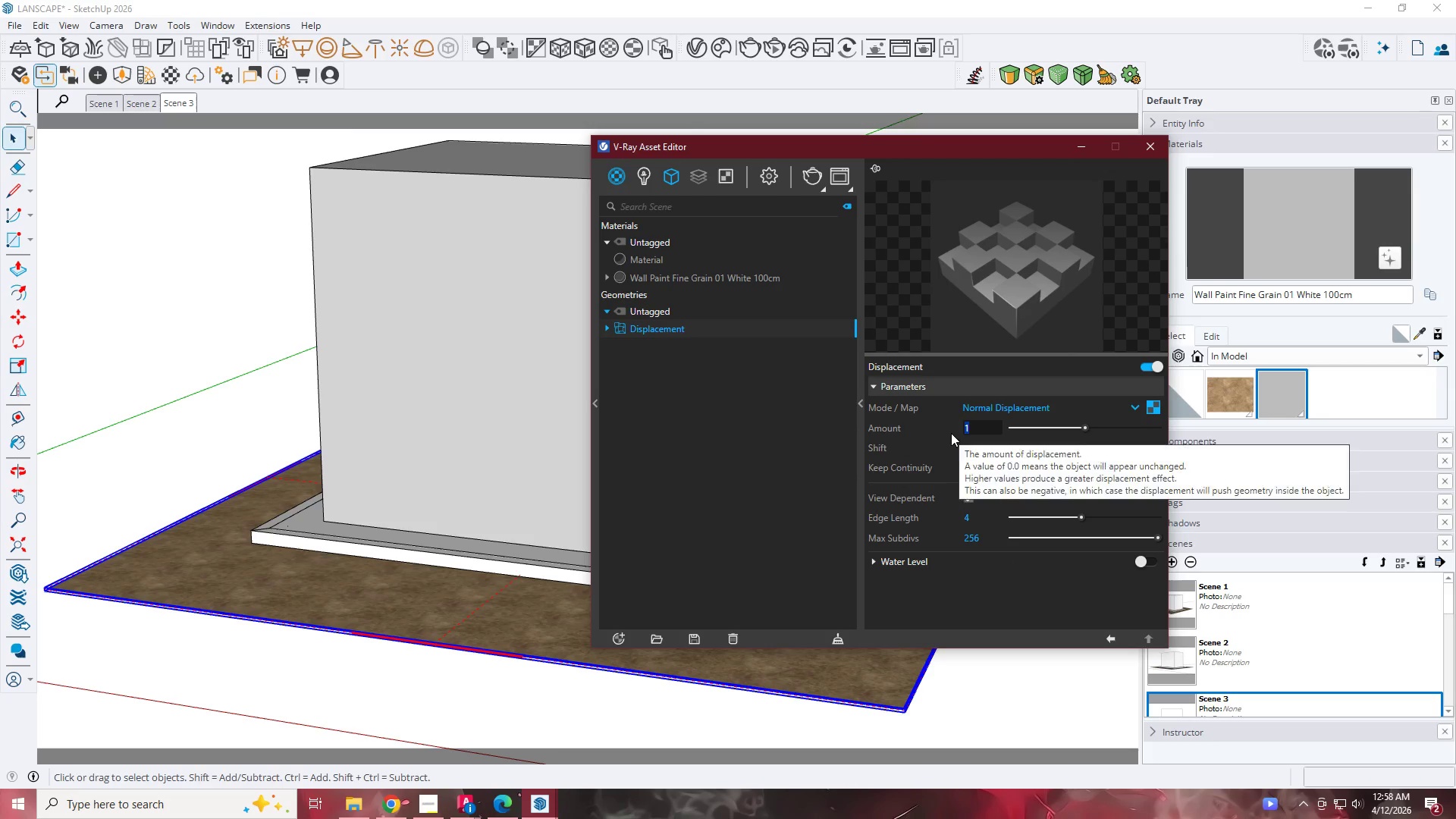 
key(Numpad3)
 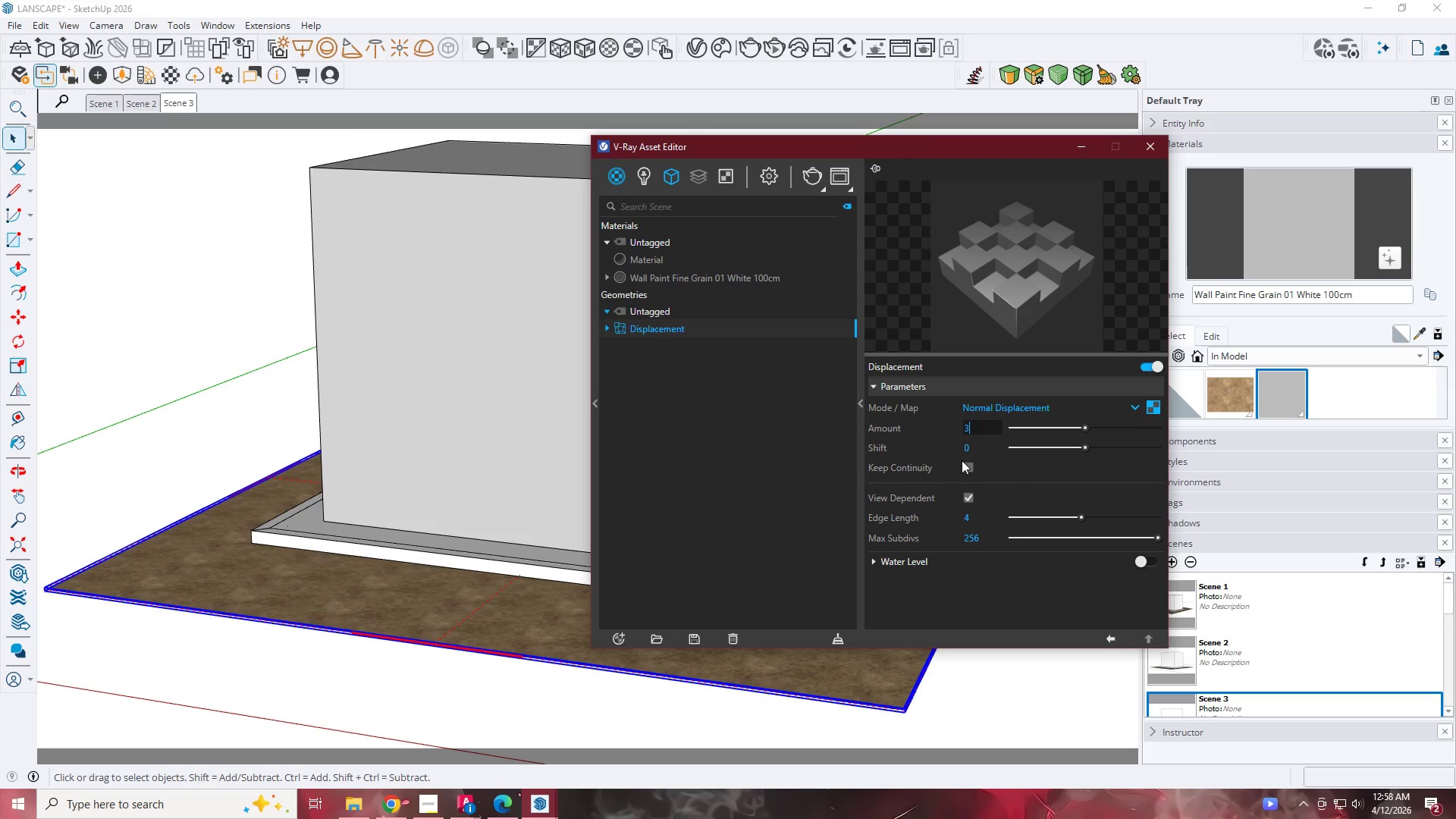 
double_click([965, 469])
 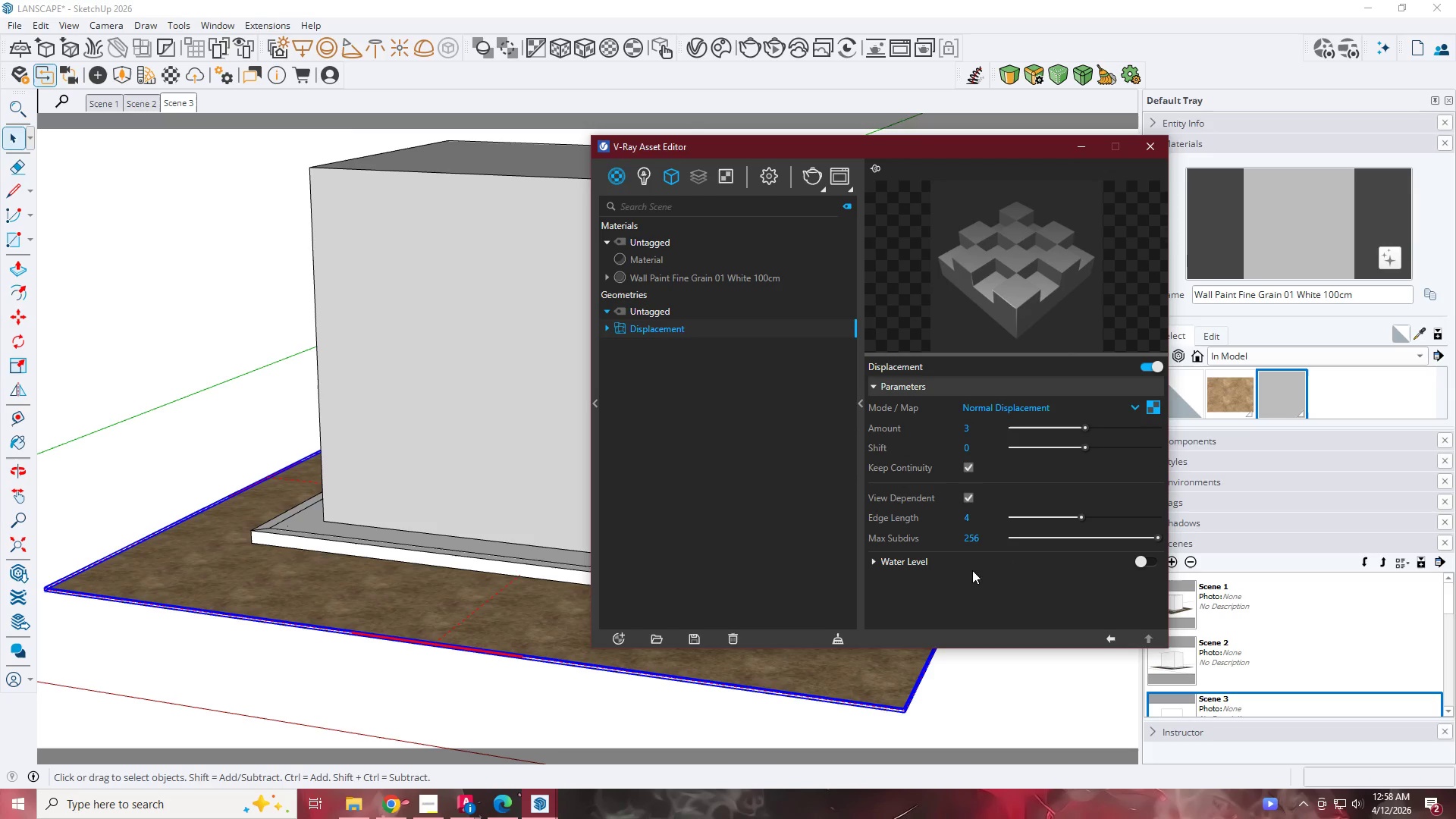 
left_click([972, 588])
 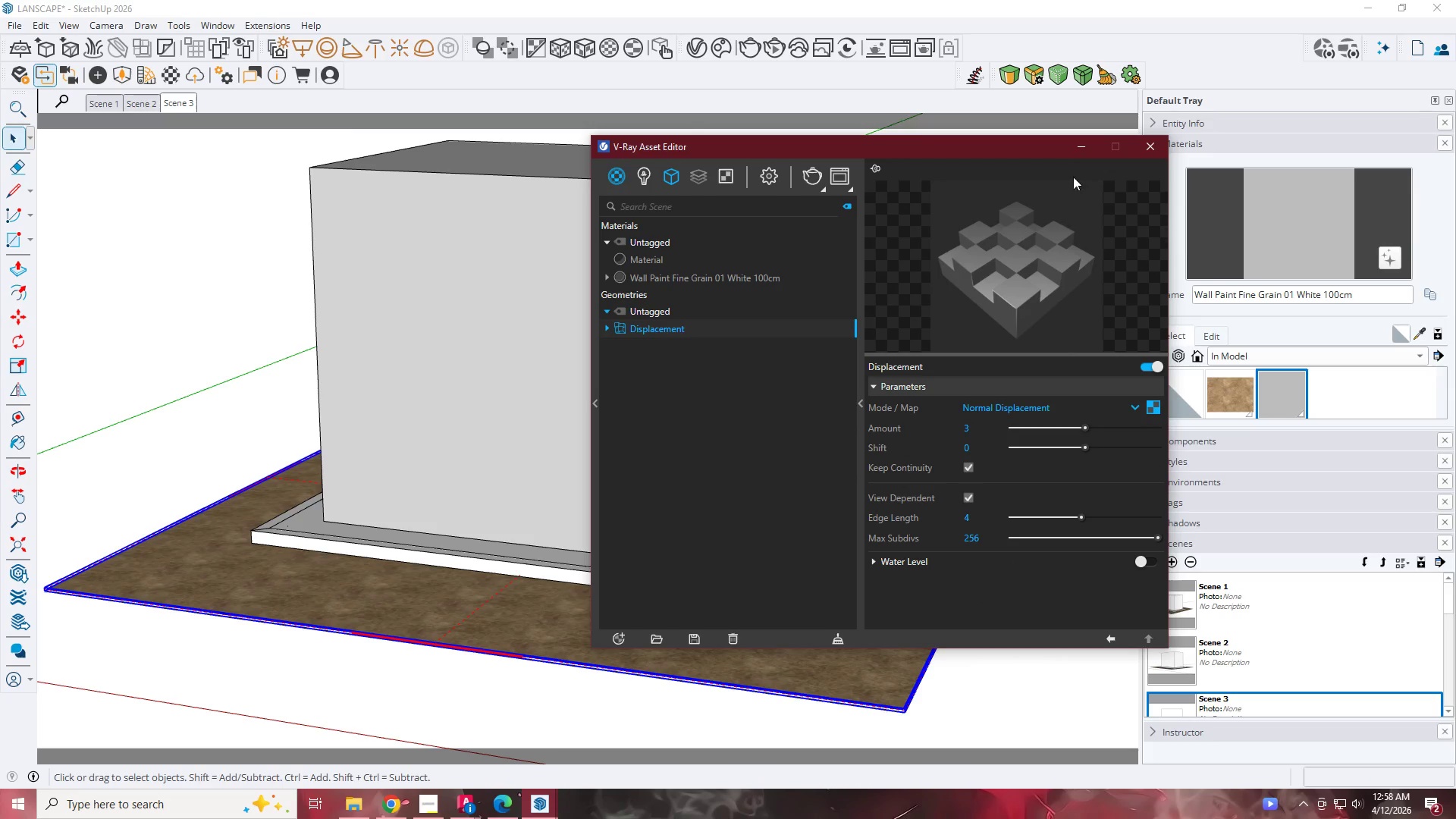 
left_click([1082, 148])
 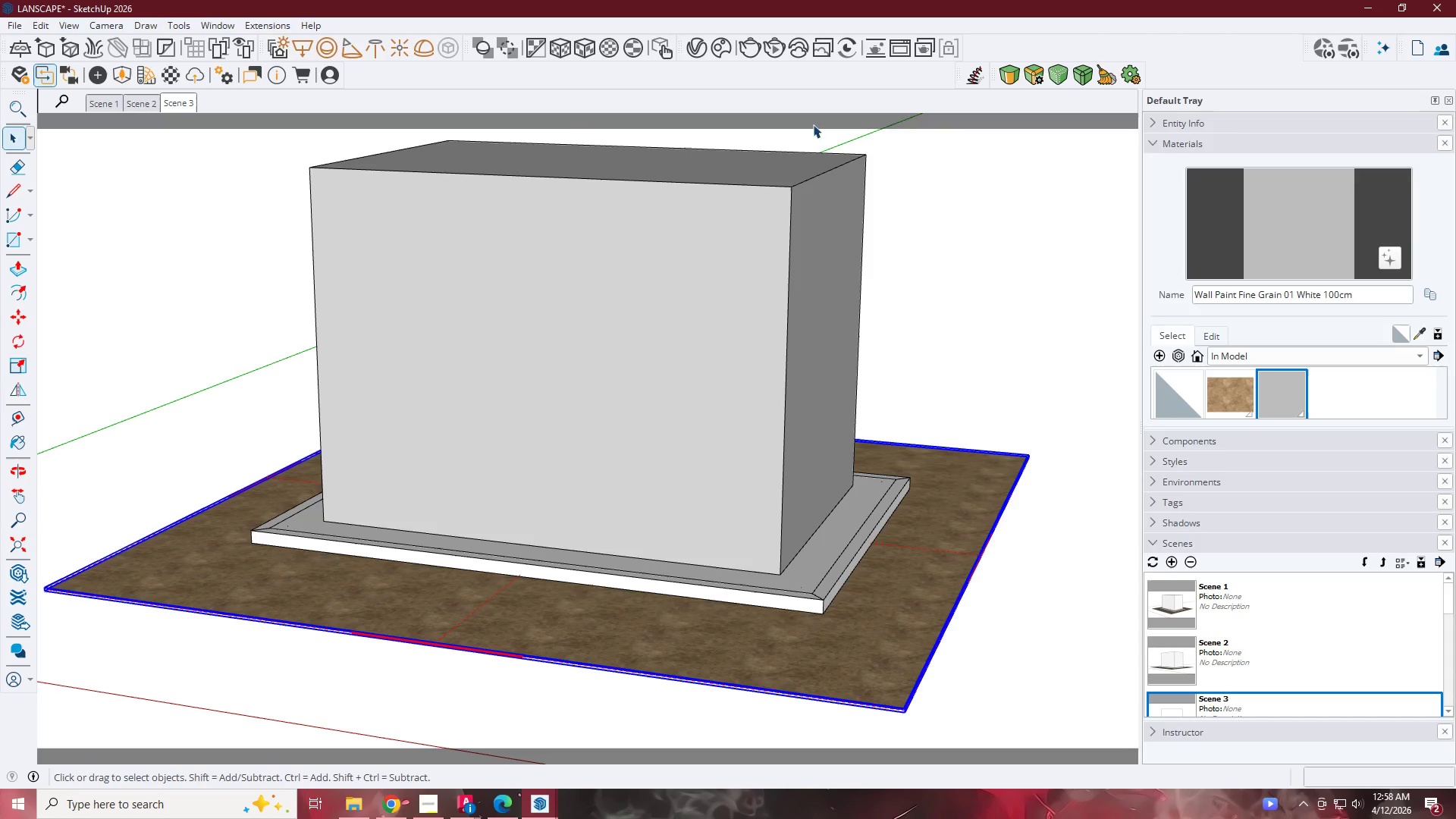 
key(Space)
 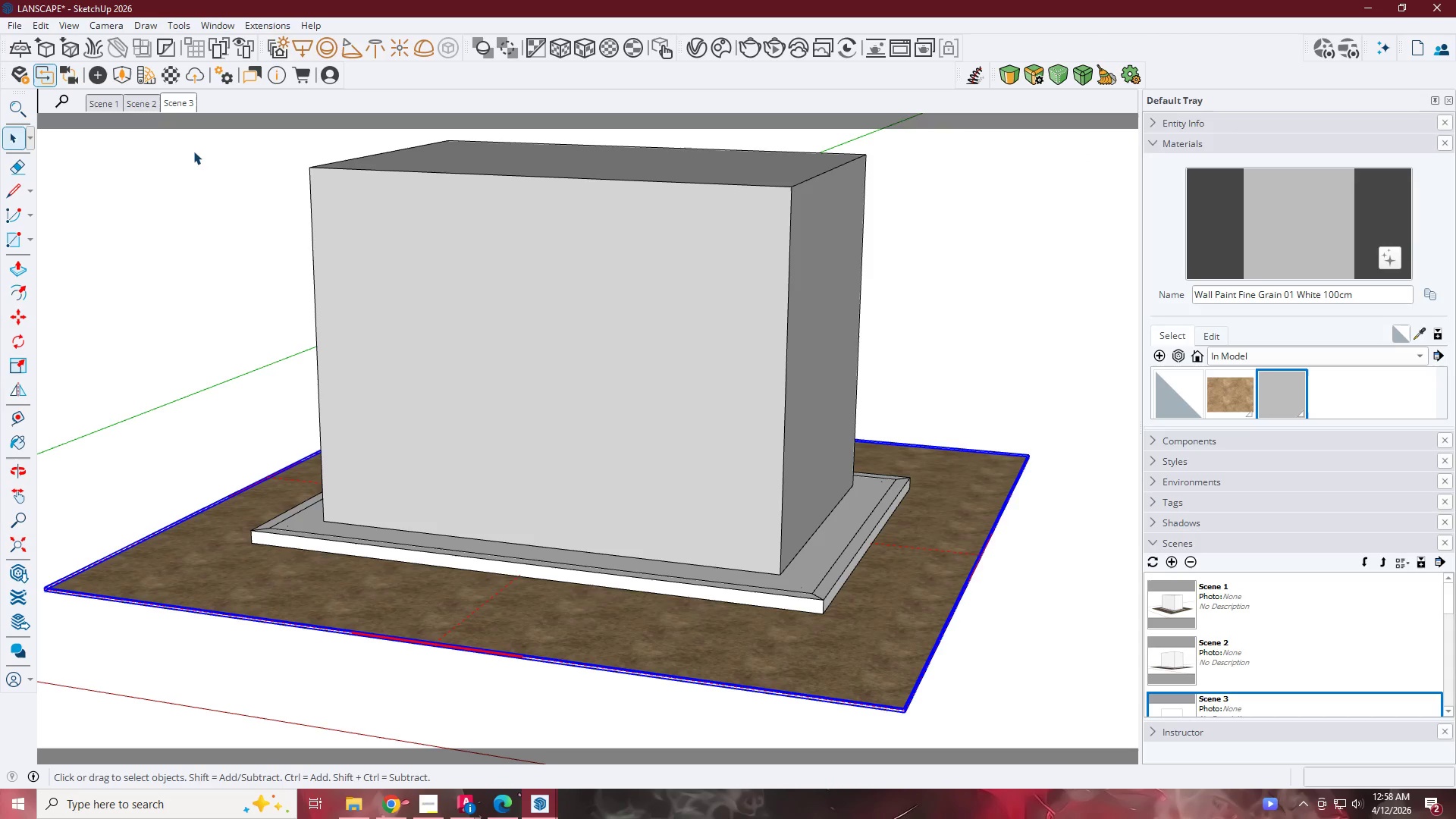 
key(Escape)
 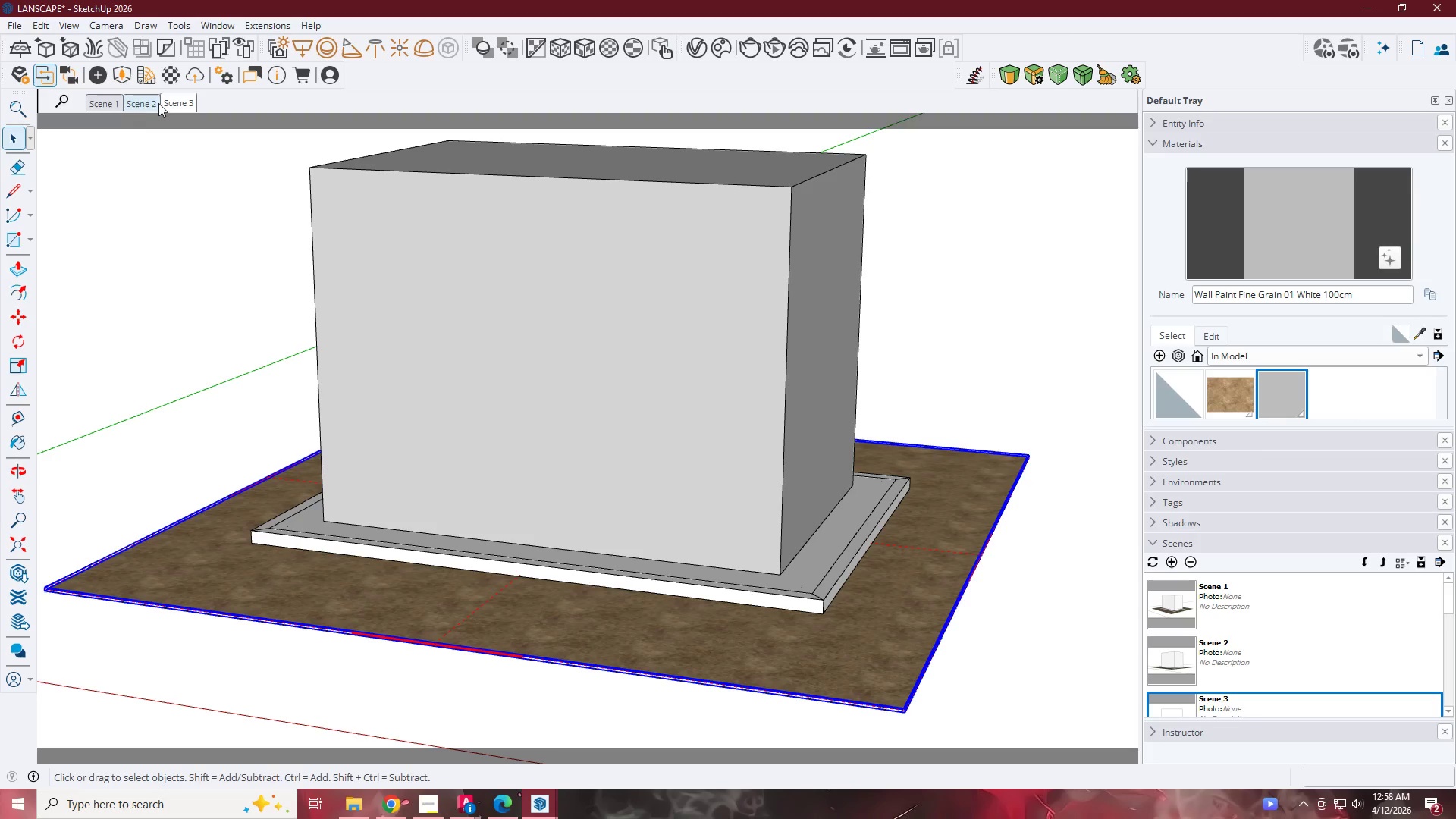 
left_click([174, 103])
 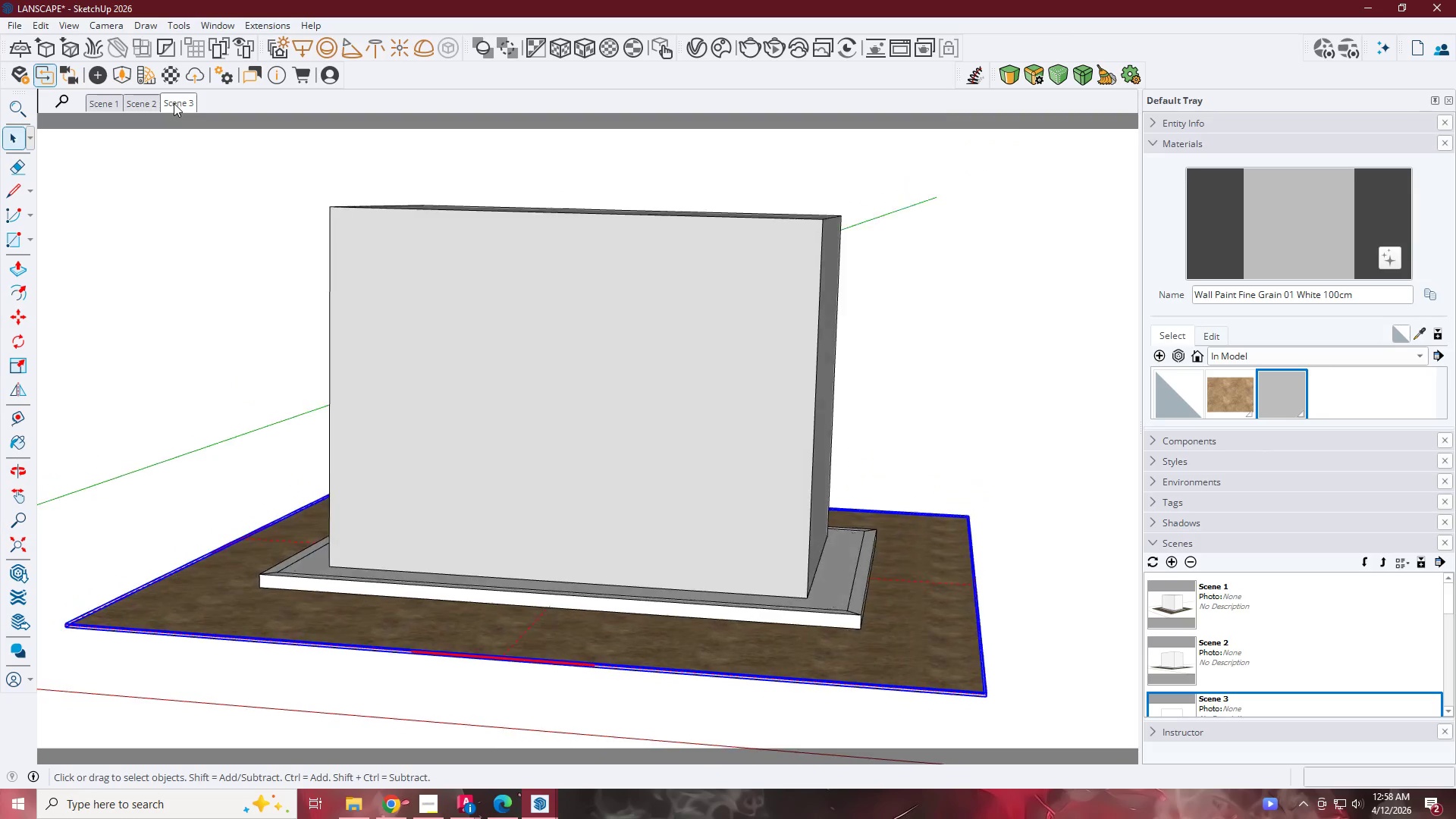 
left_click([102, 105])
 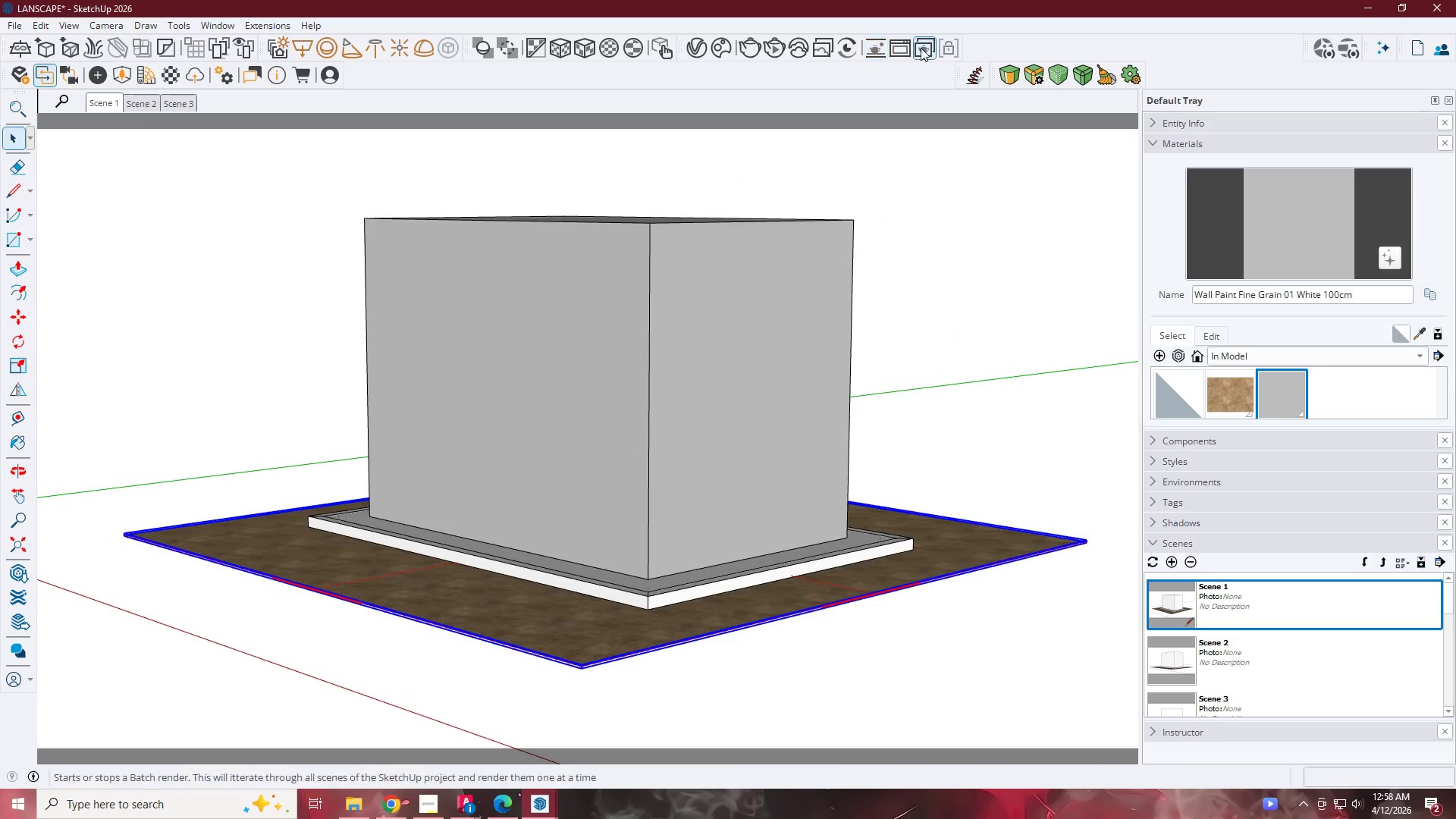 
left_click([692, 47])
 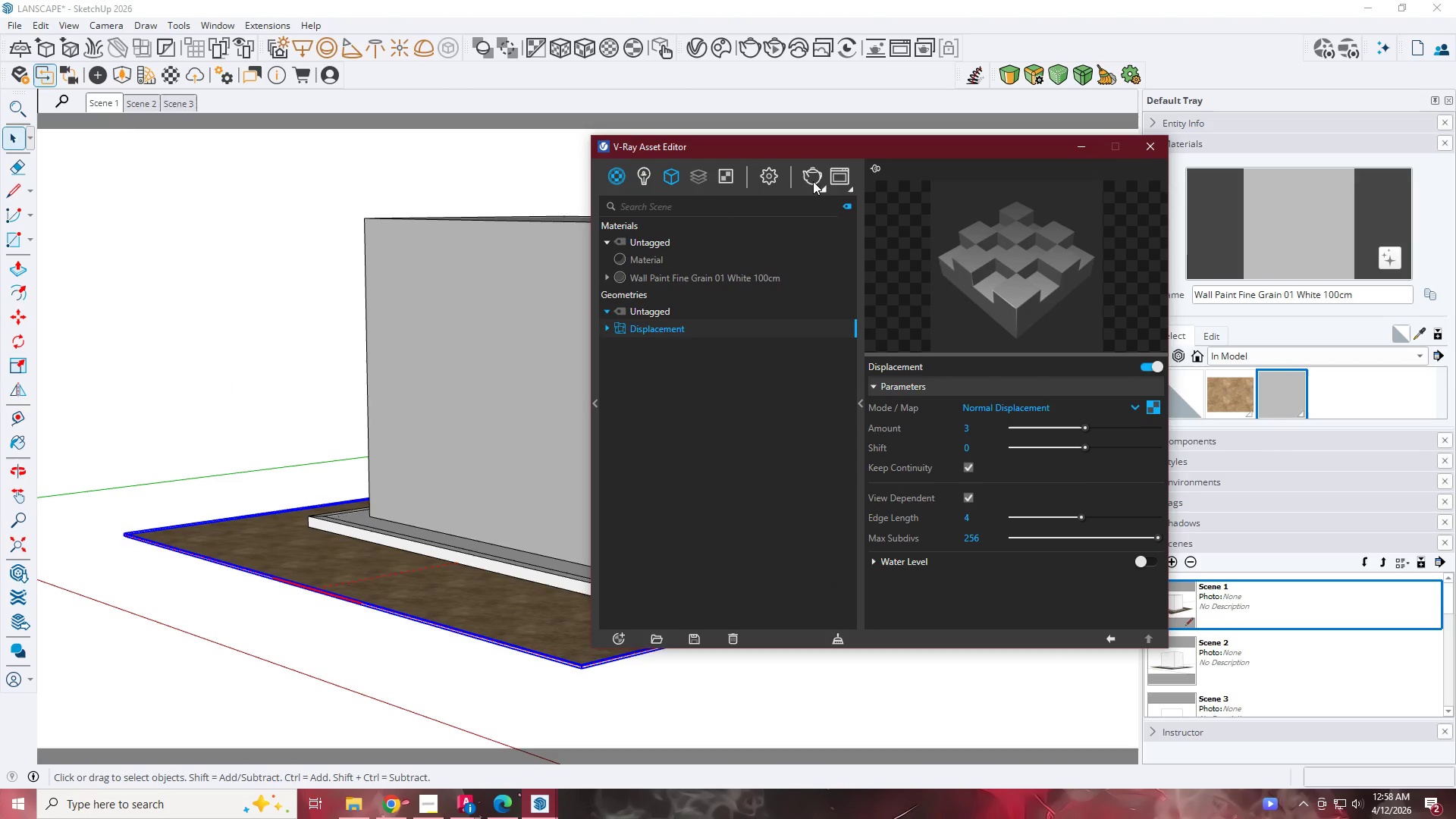 
left_click([775, 177])
 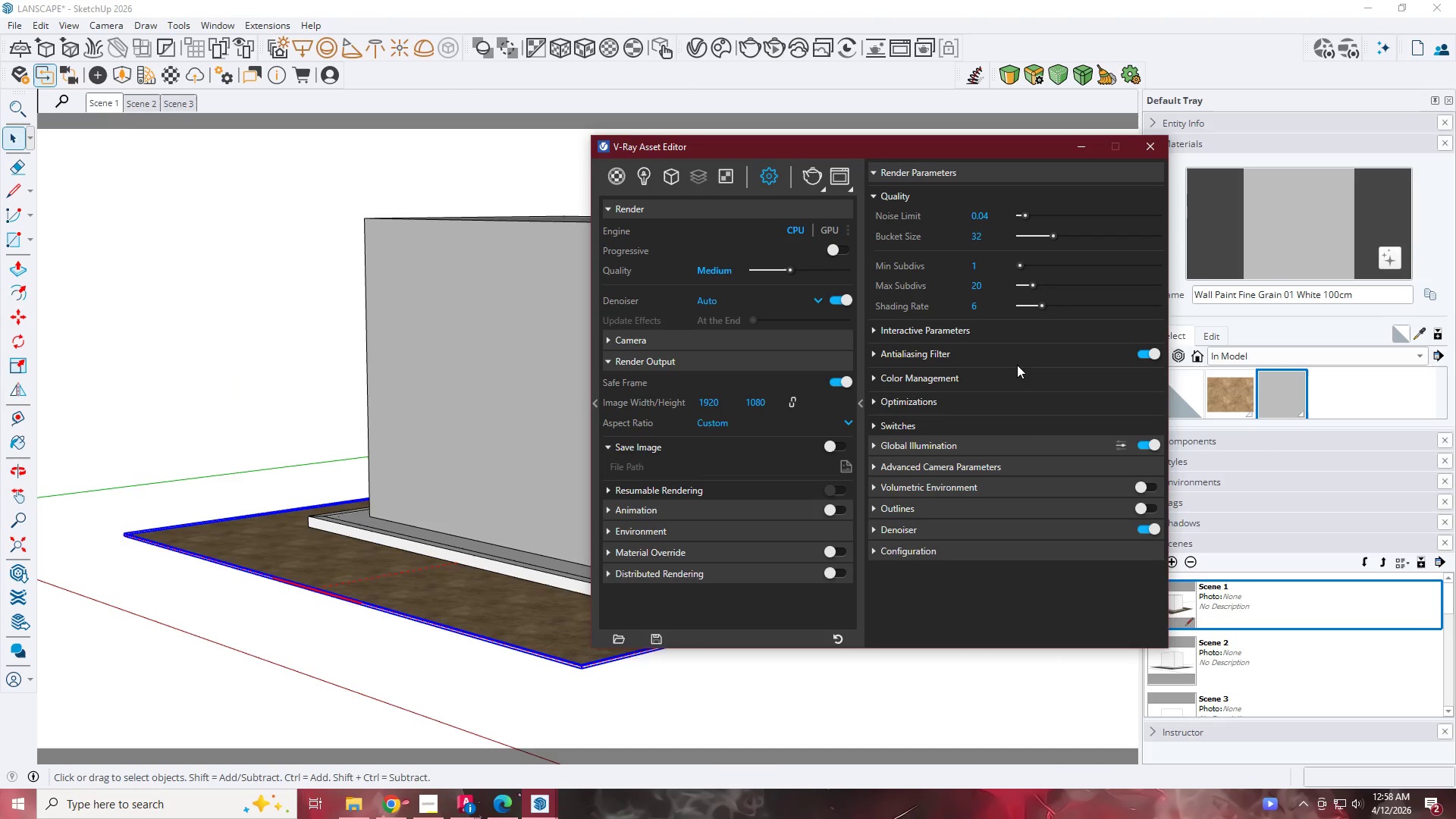 
left_click([1025, 443])
 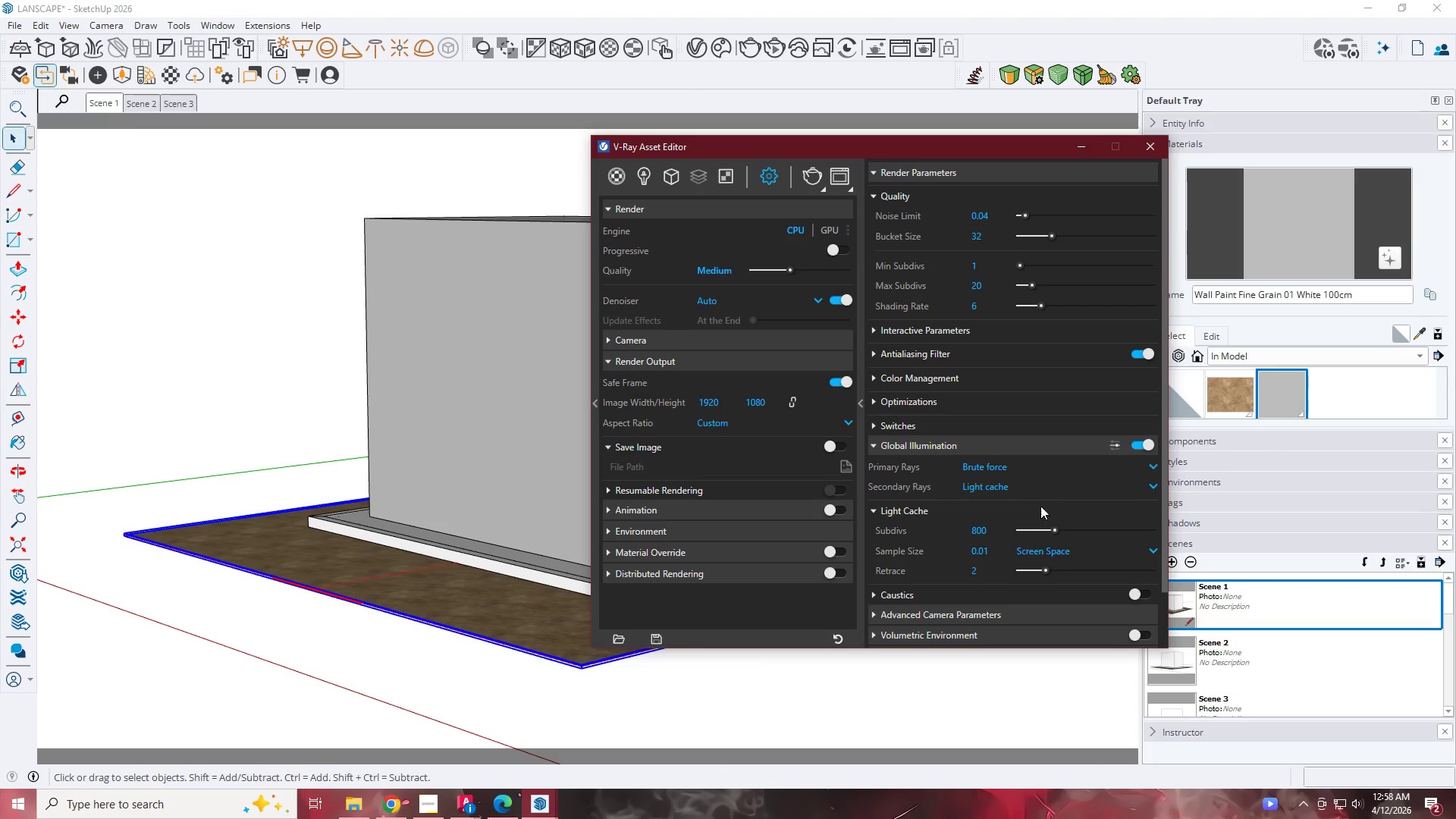 
scroll: coordinate [1021, 547], scroll_direction: down, amount: 2.0
 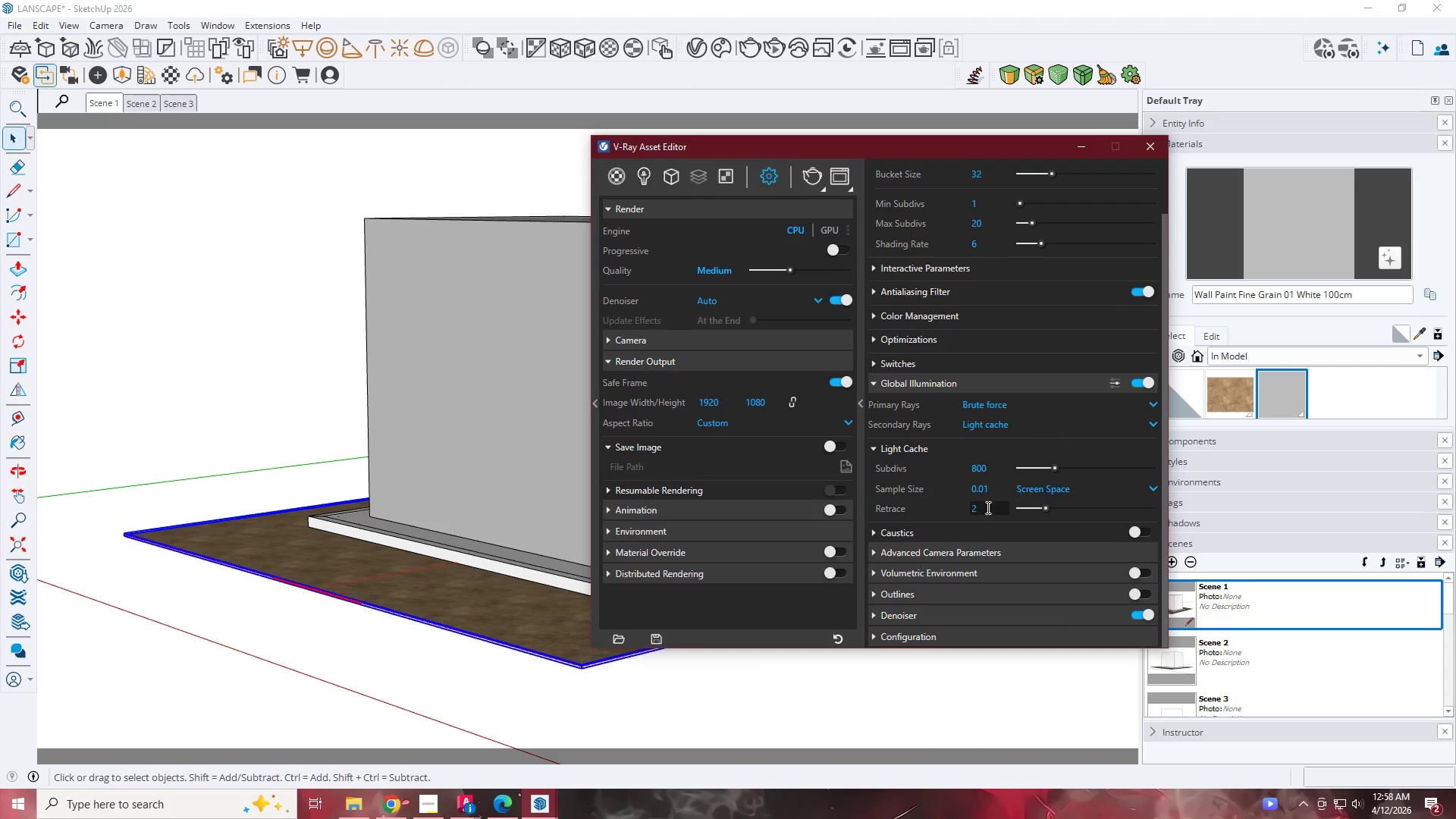 
left_click([1116, 385])
 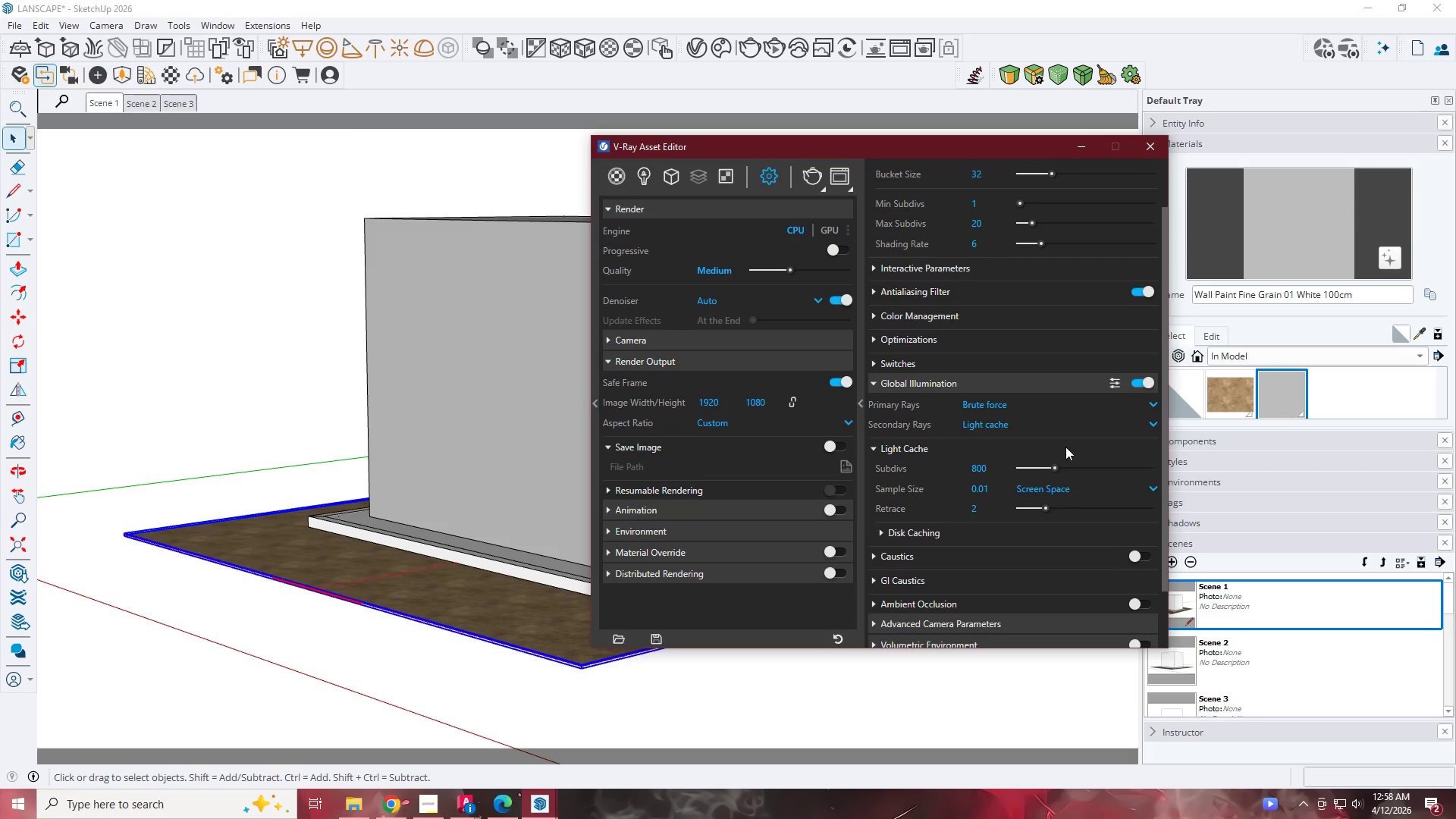 
scroll: coordinate [1036, 482], scroll_direction: down, amount: 3.0
 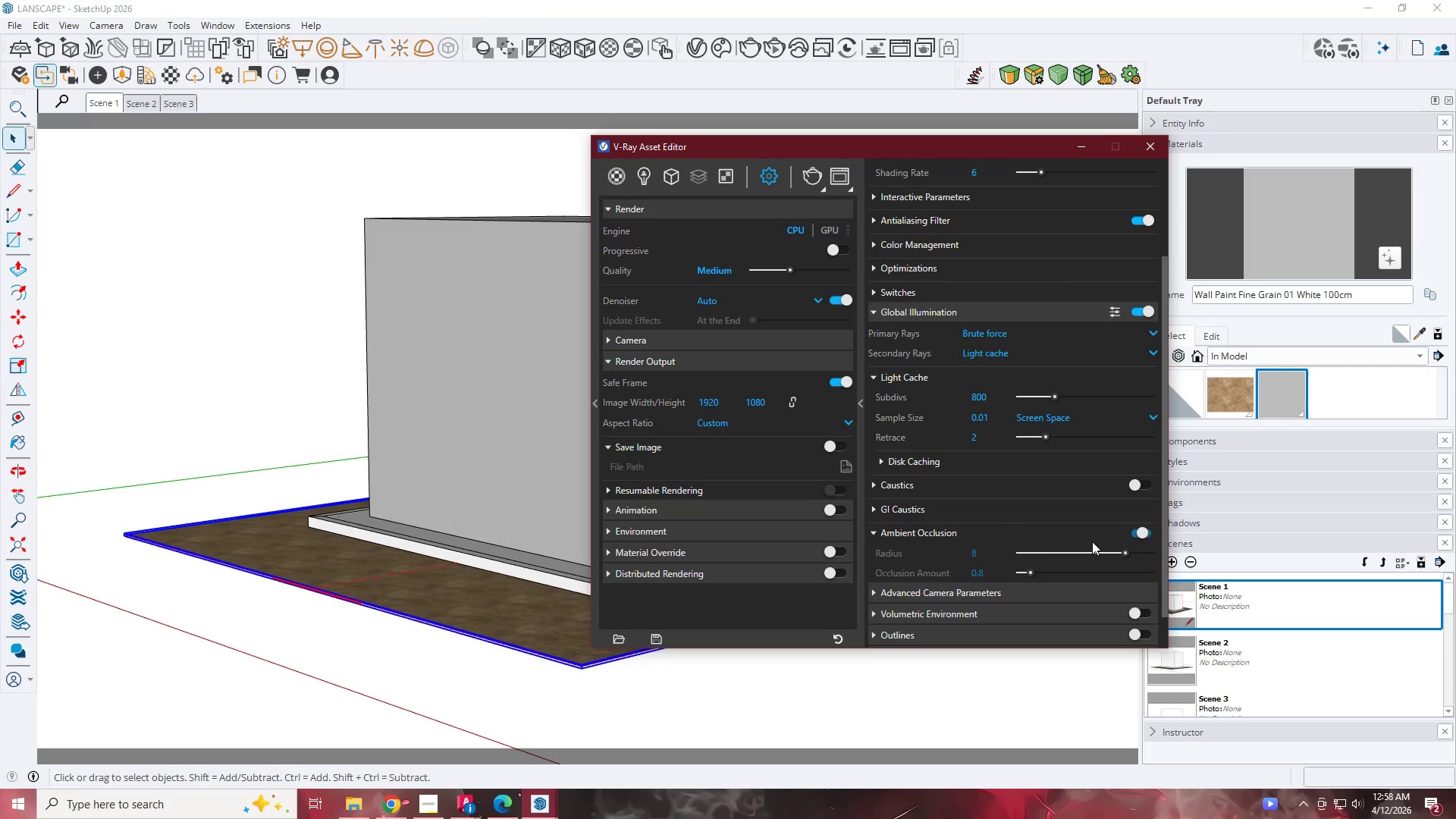 
left_click_drag(start_coordinate=[985, 549], to_coordinate=[878, 550])
 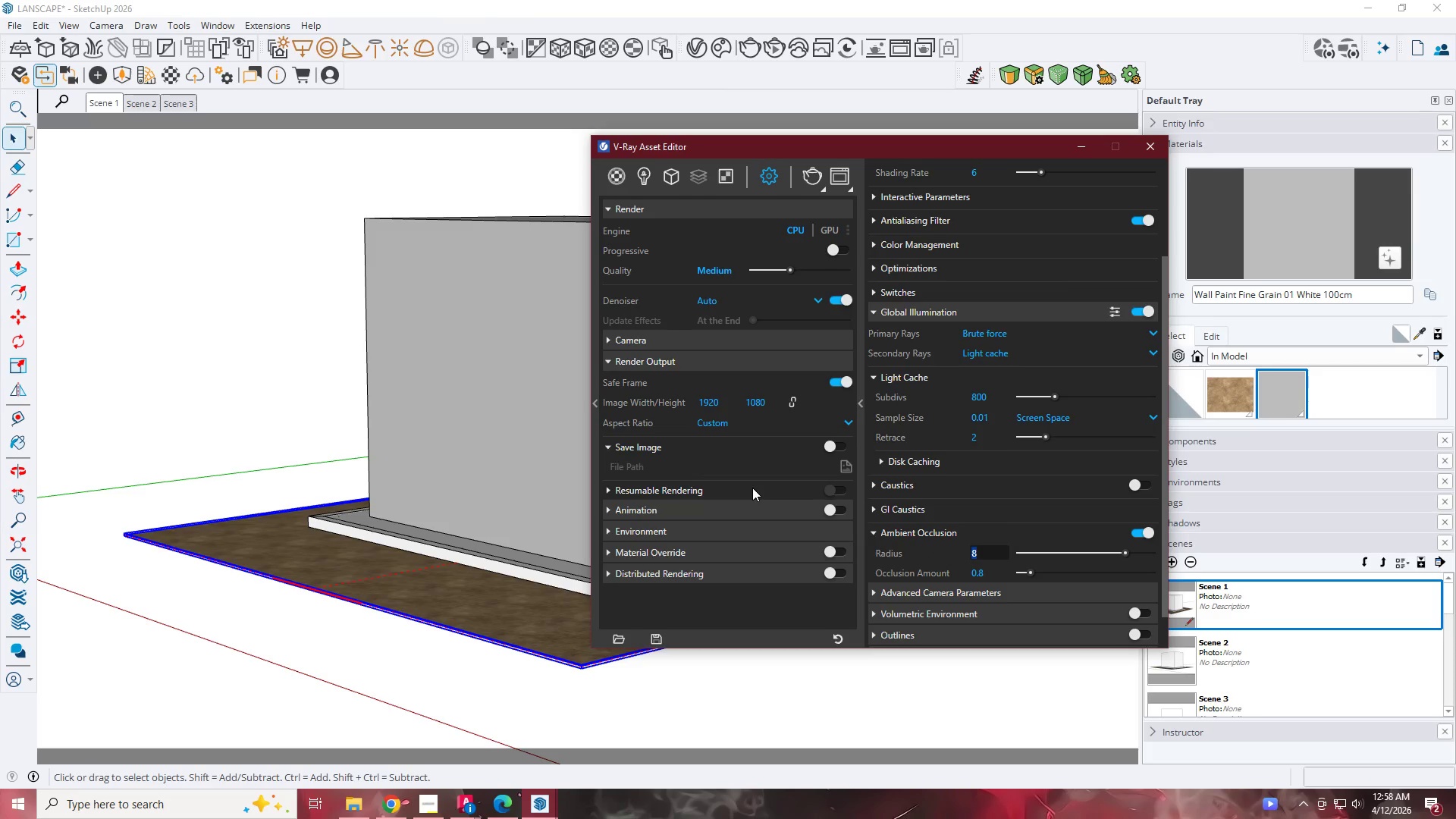 
key(Numpad5)
 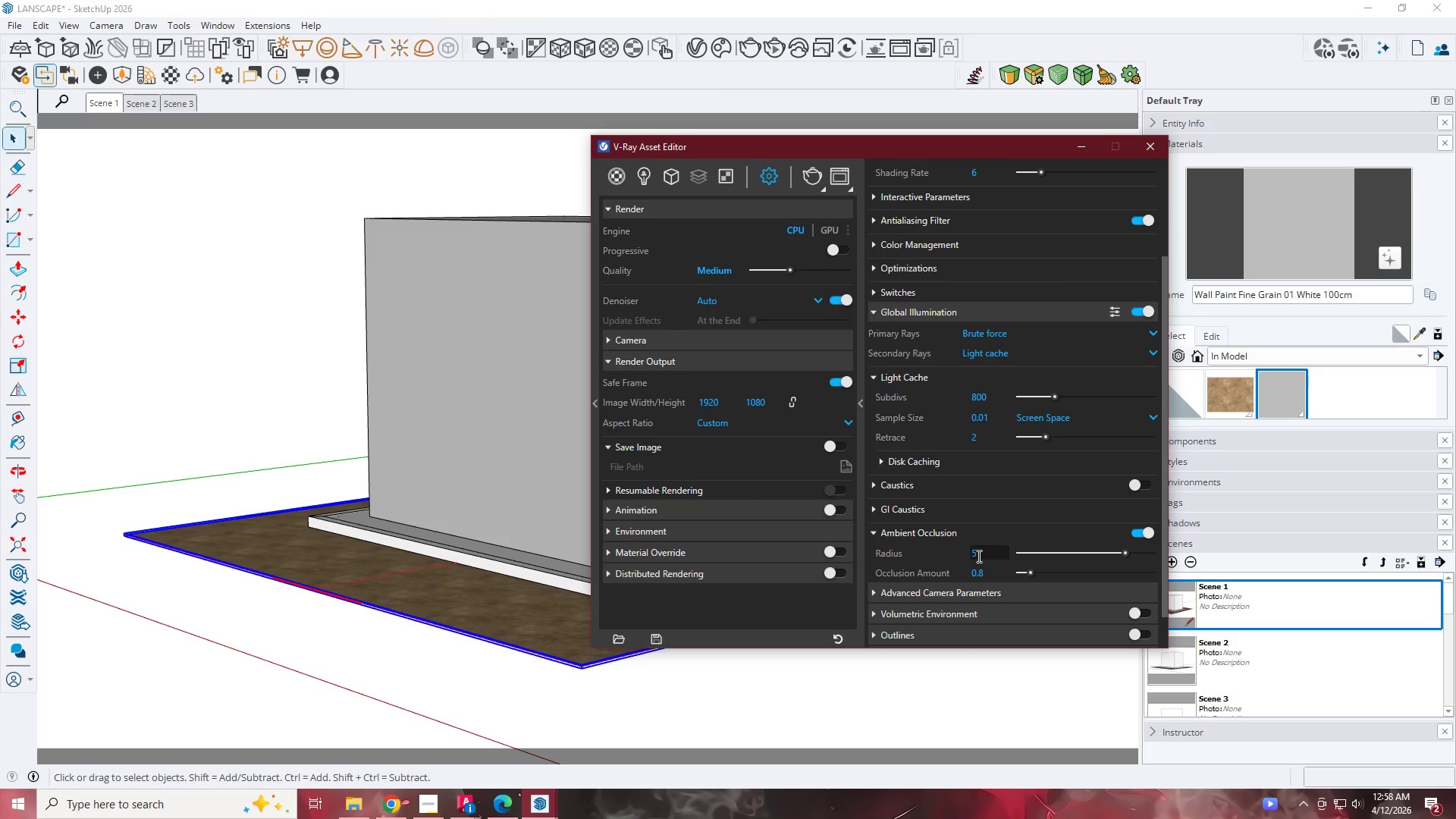 
left_click_drag(start_coordinate=[993, 566], to_coordinate=[956, 573])
 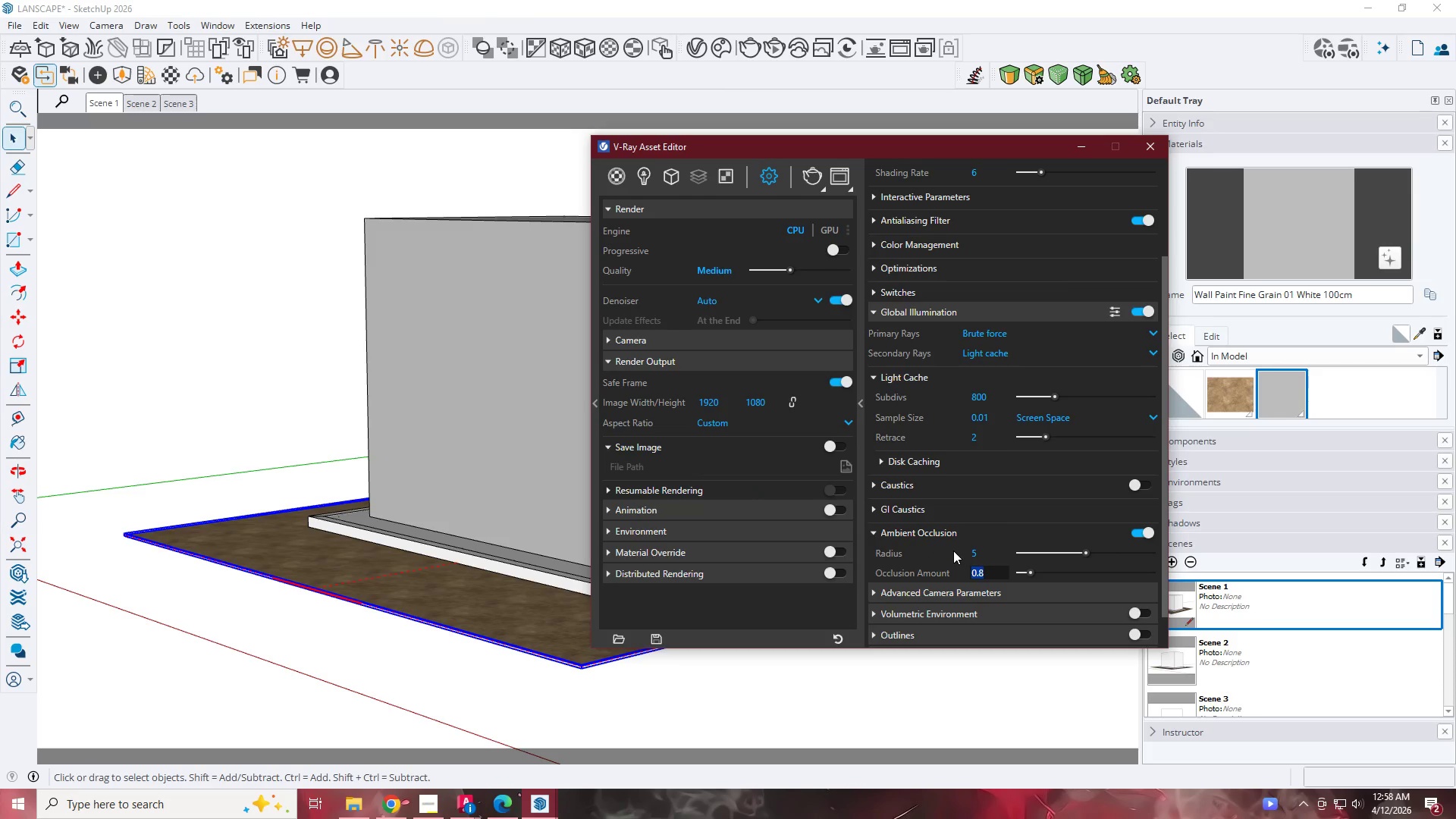 
key(NumpadDecimal)
 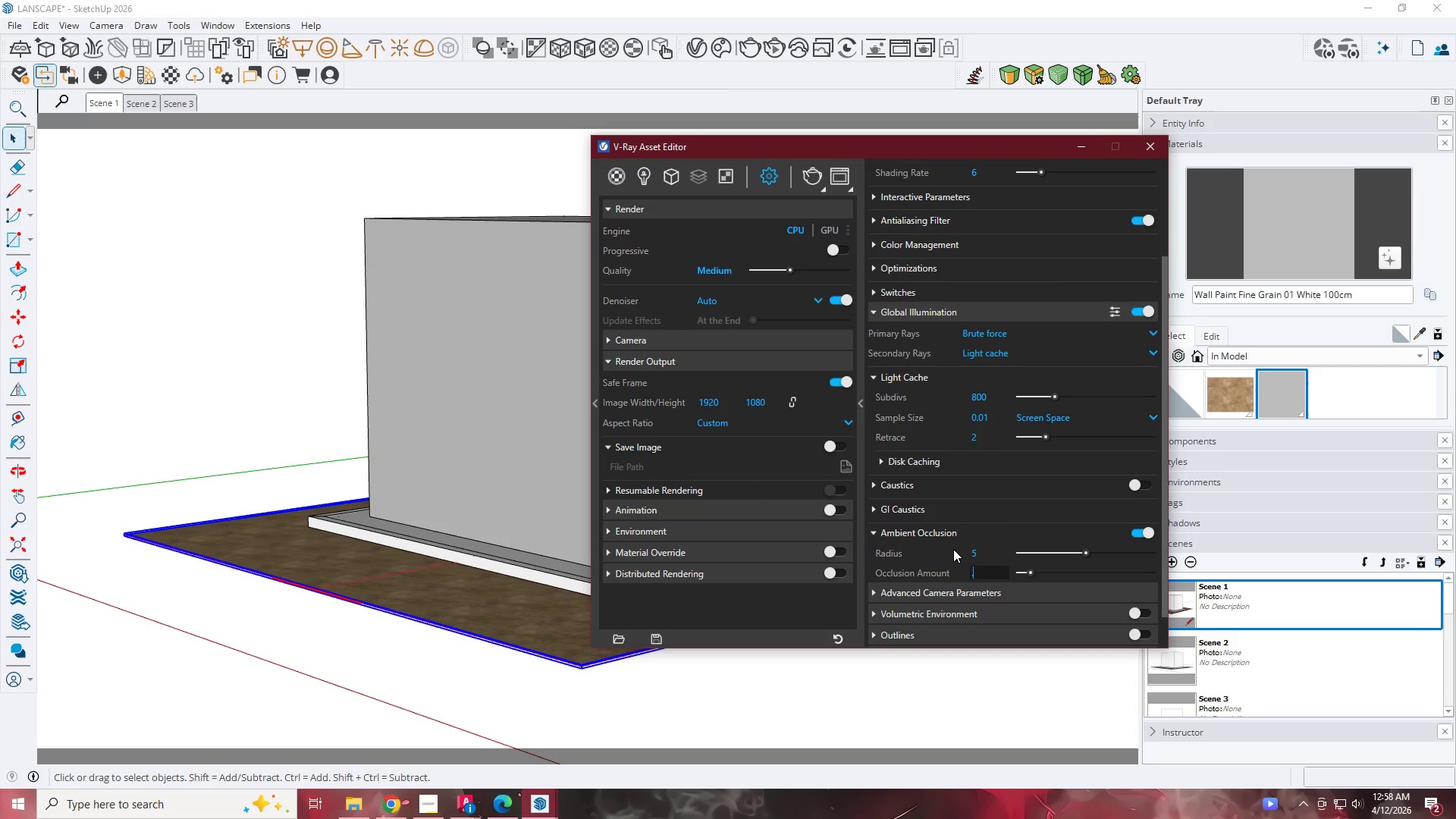 
key(Numpad3)
 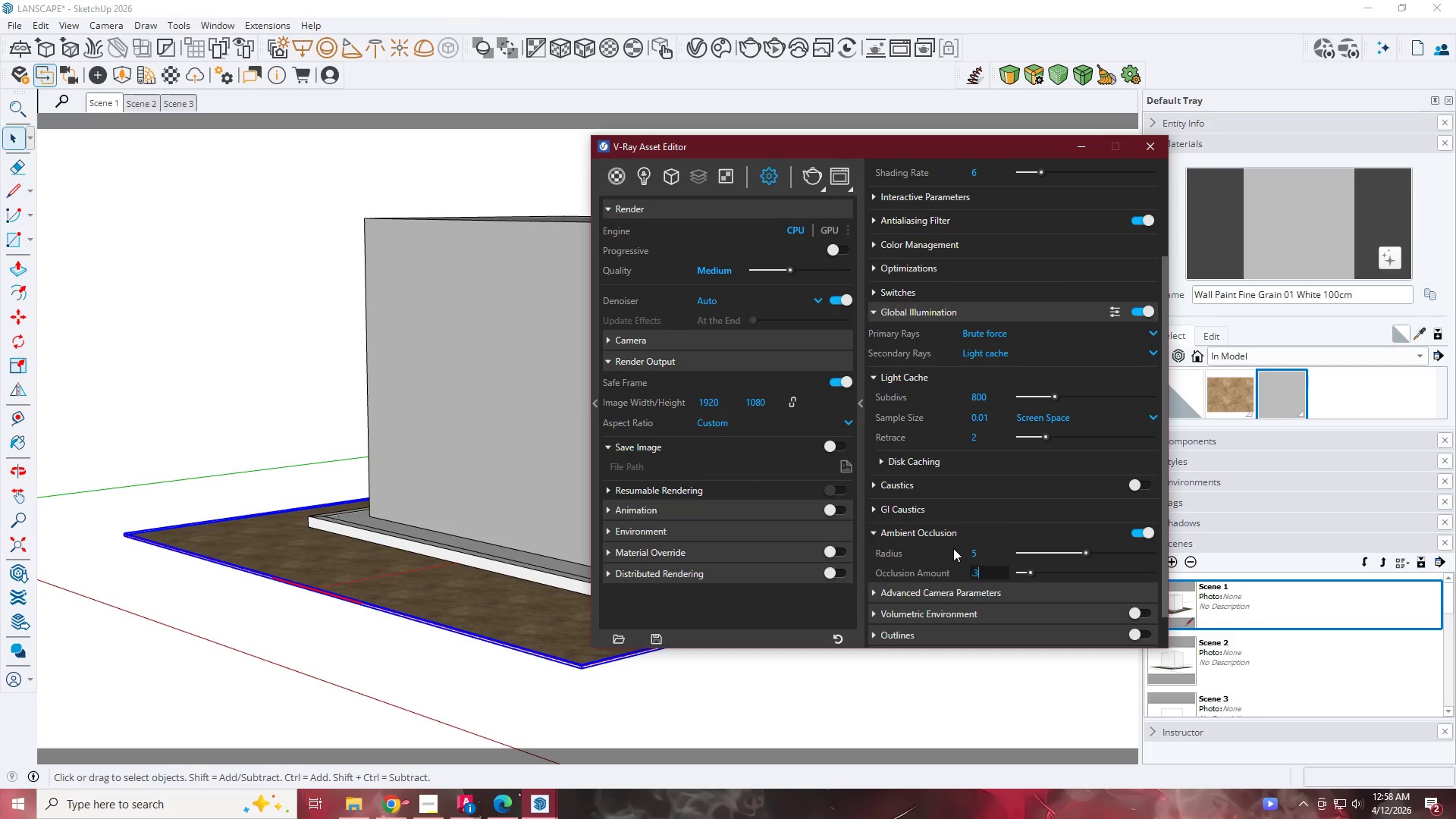 
key(NumpadEnter)
 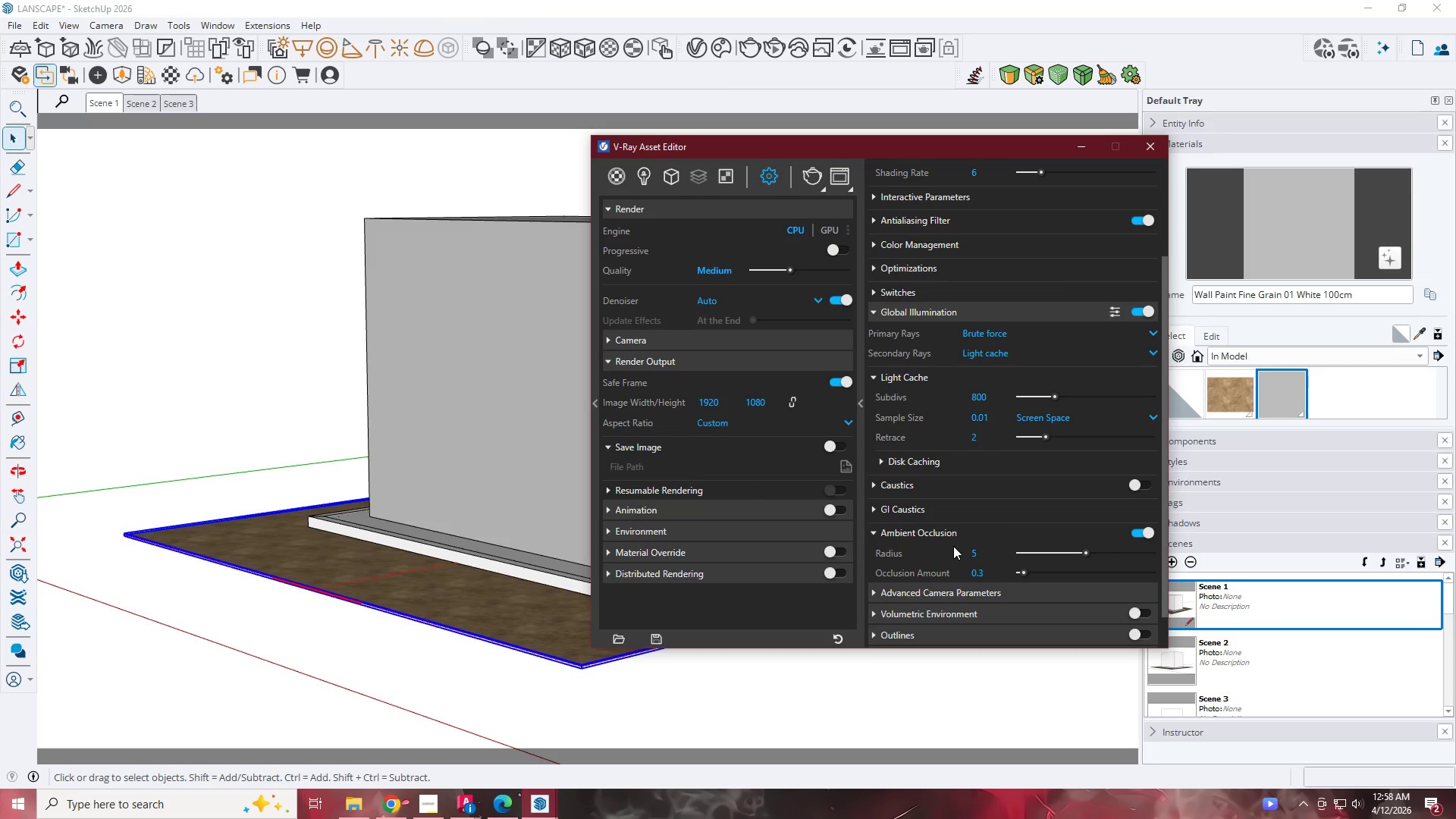 
scroll: coordinate [953, 546], scroll_direction: down, amount: 2.0
 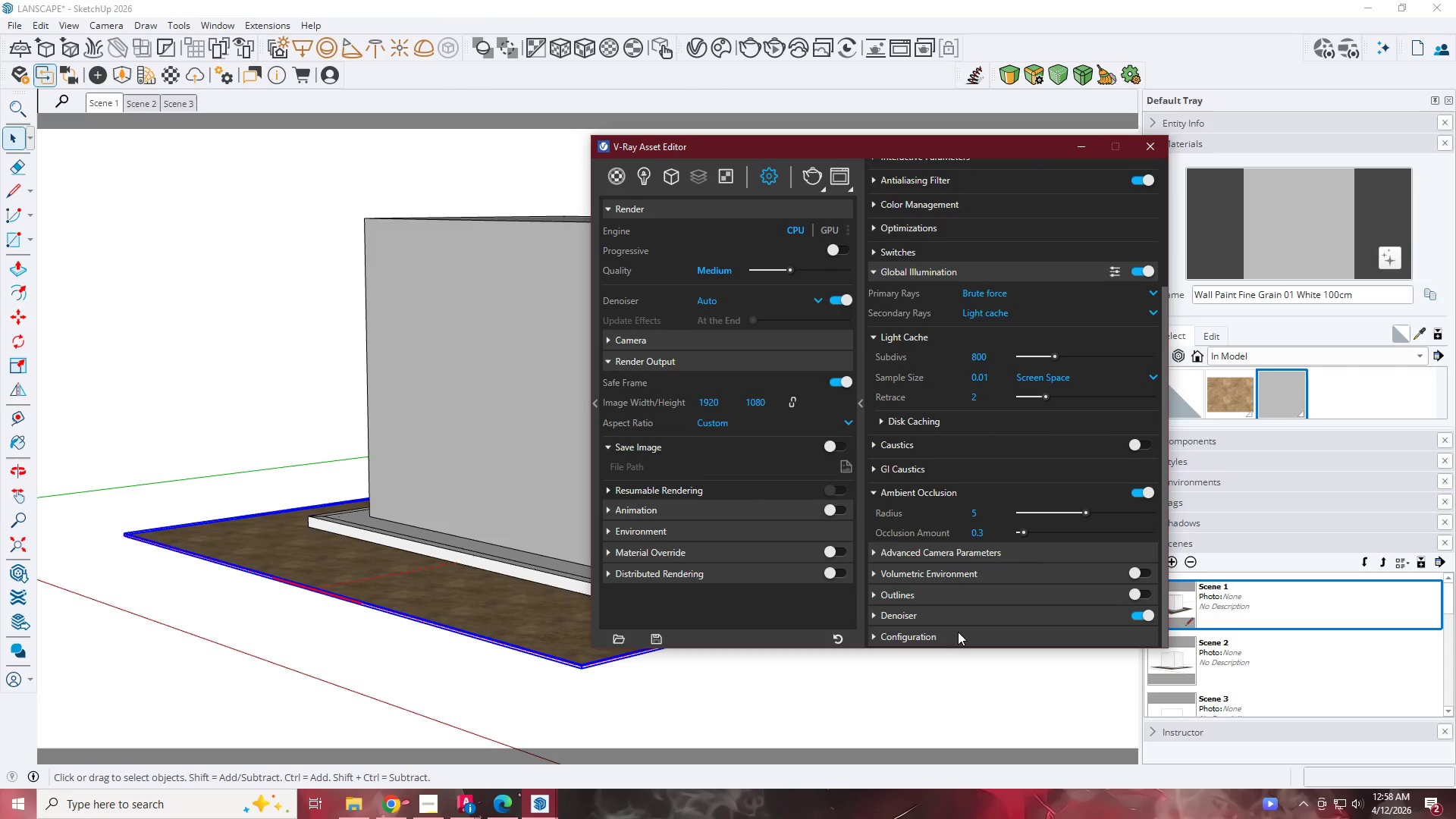 
left_click([953, 615])
 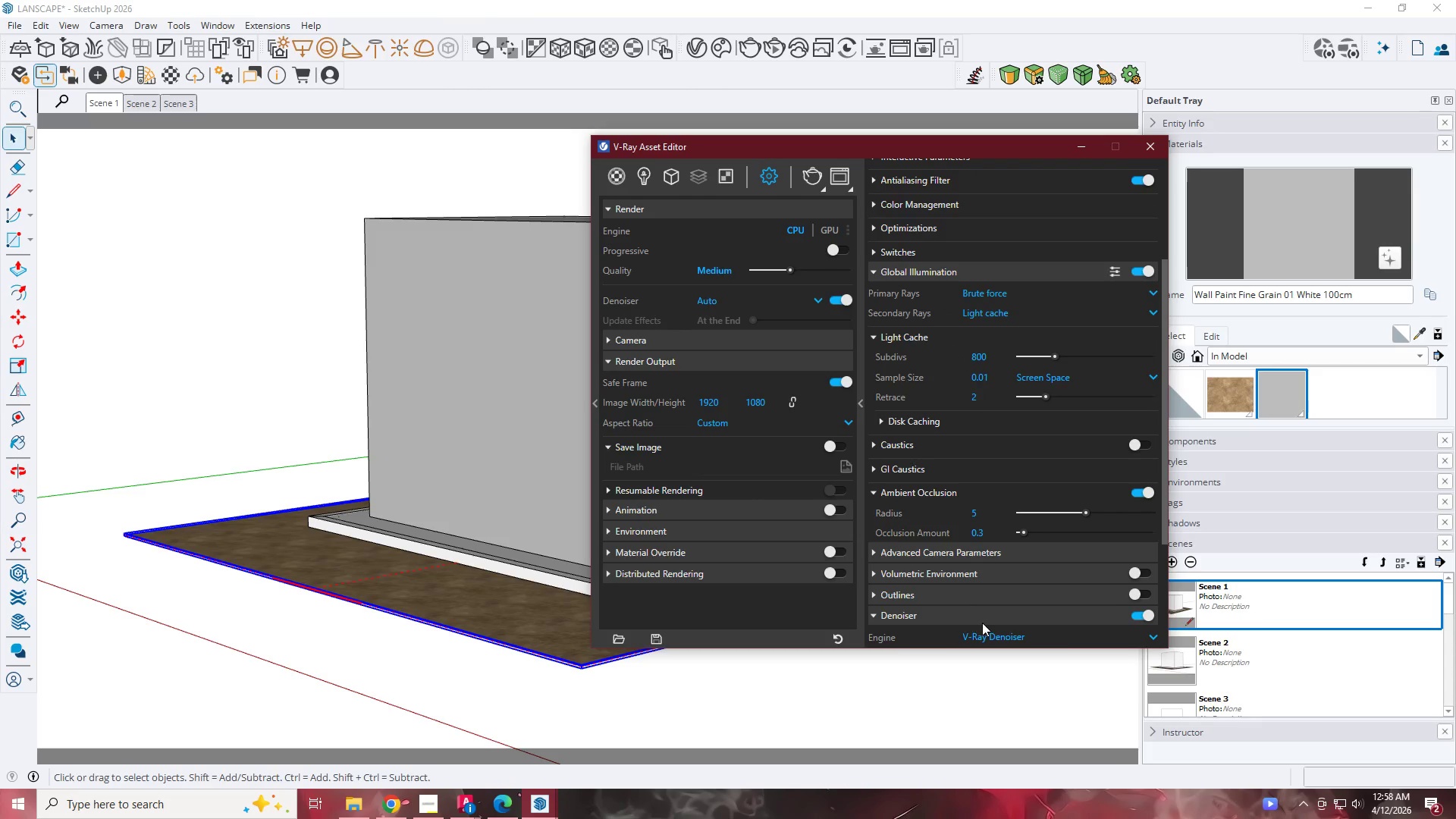 
scroll: coordinate [983, 623], scroll_direction: down, amount: 2.0
 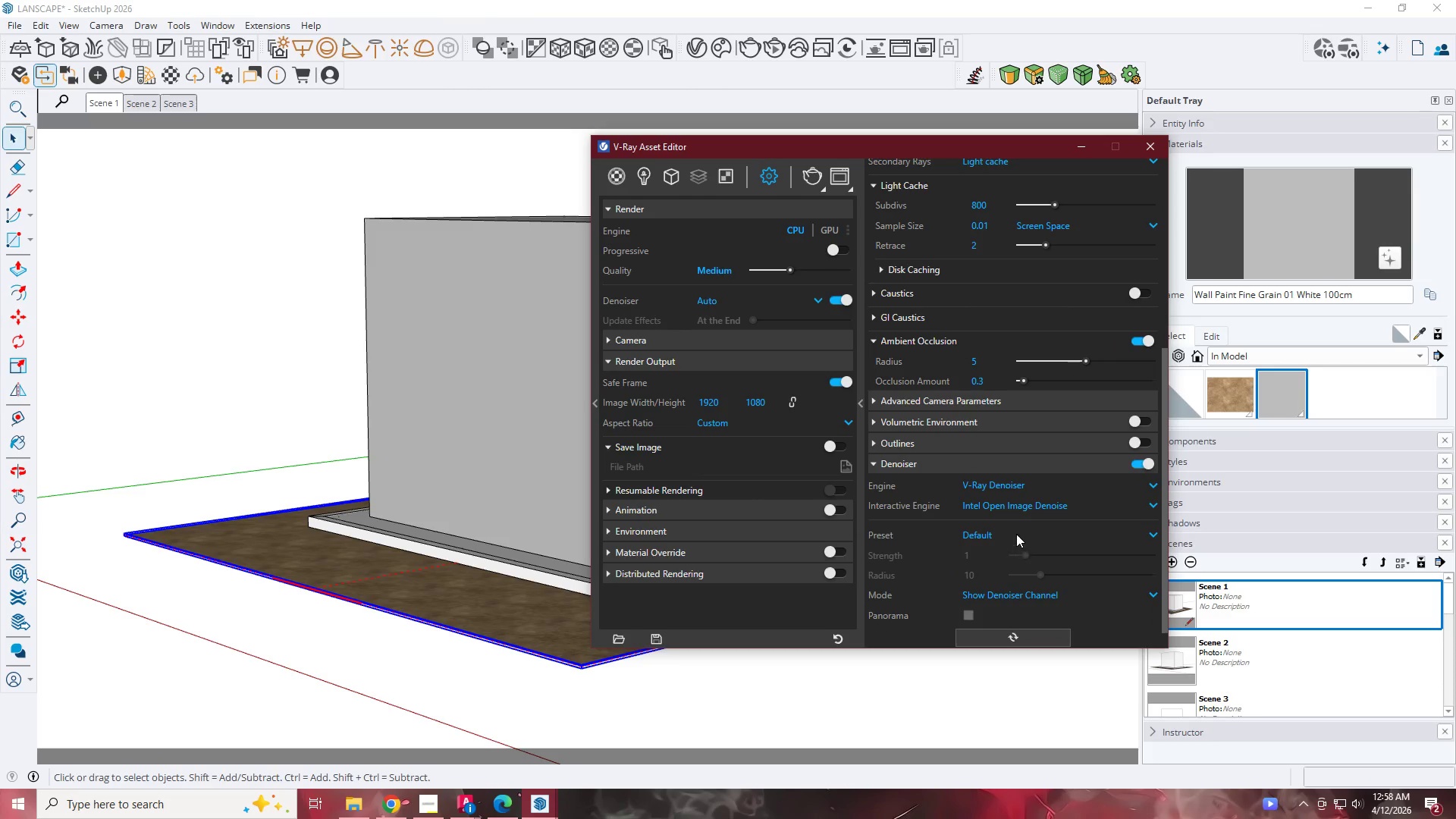 
left_click([1016, 534])
 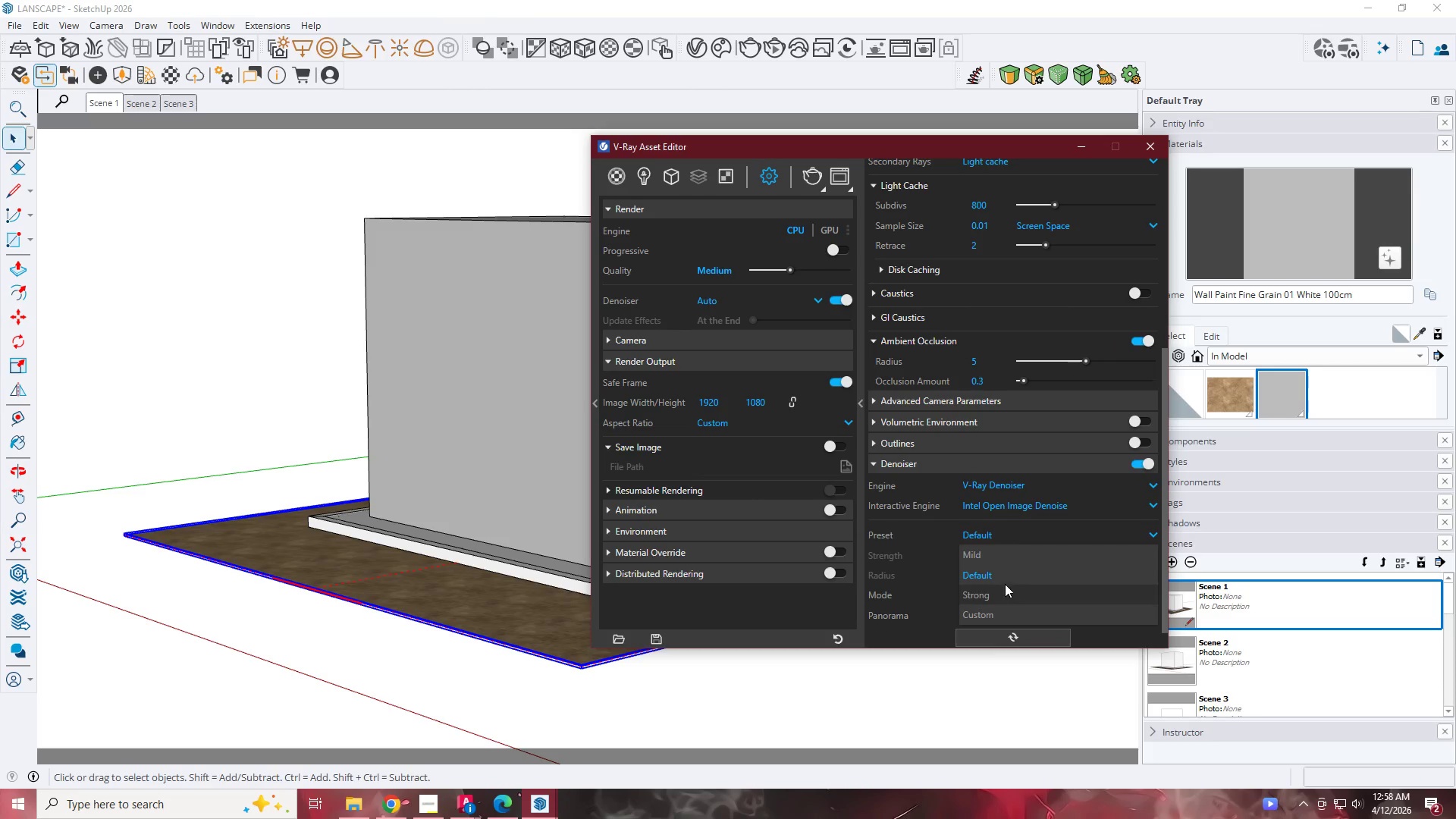 
left_click([988, 551])
 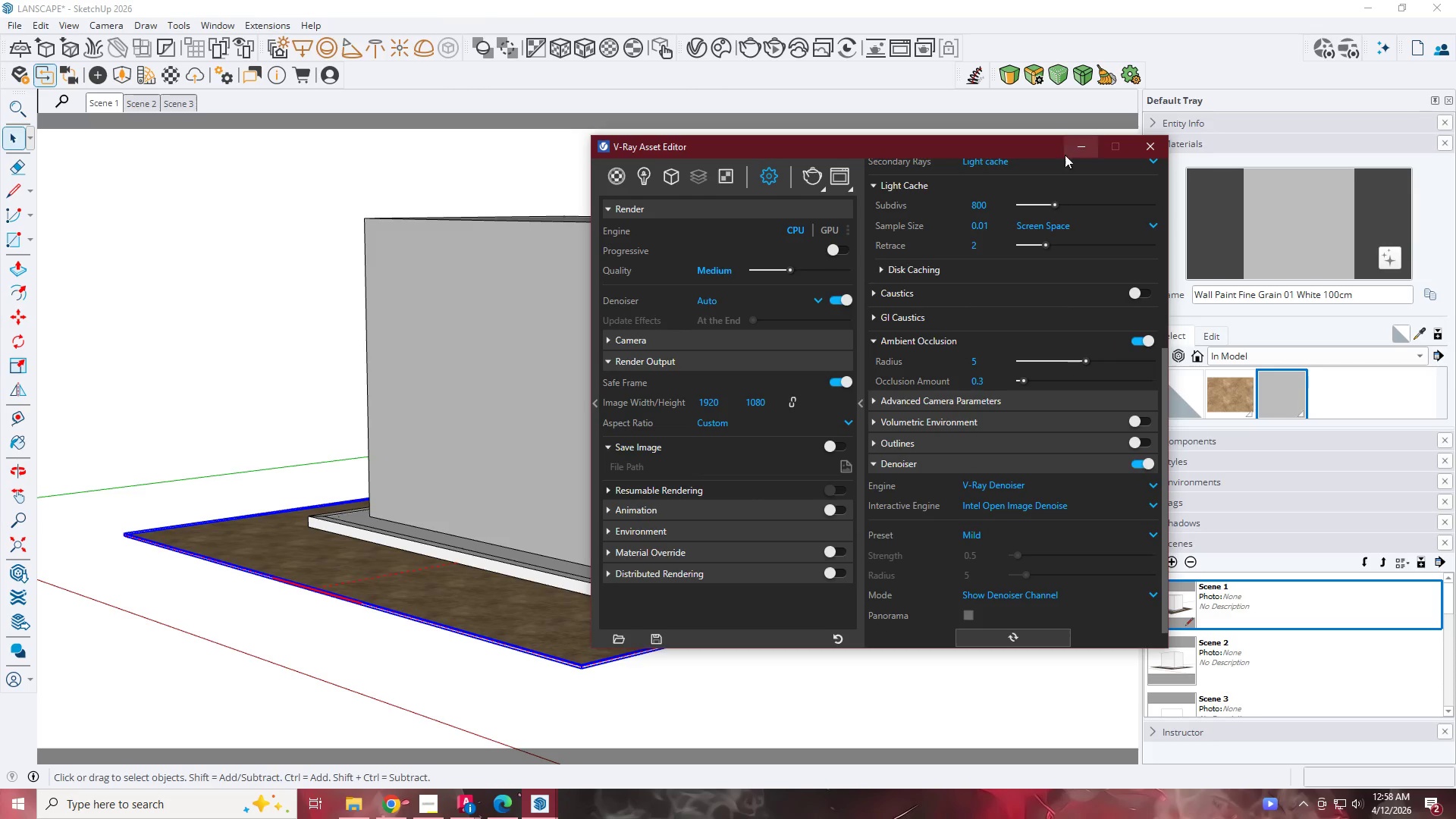 
left_click([1075, 137])
 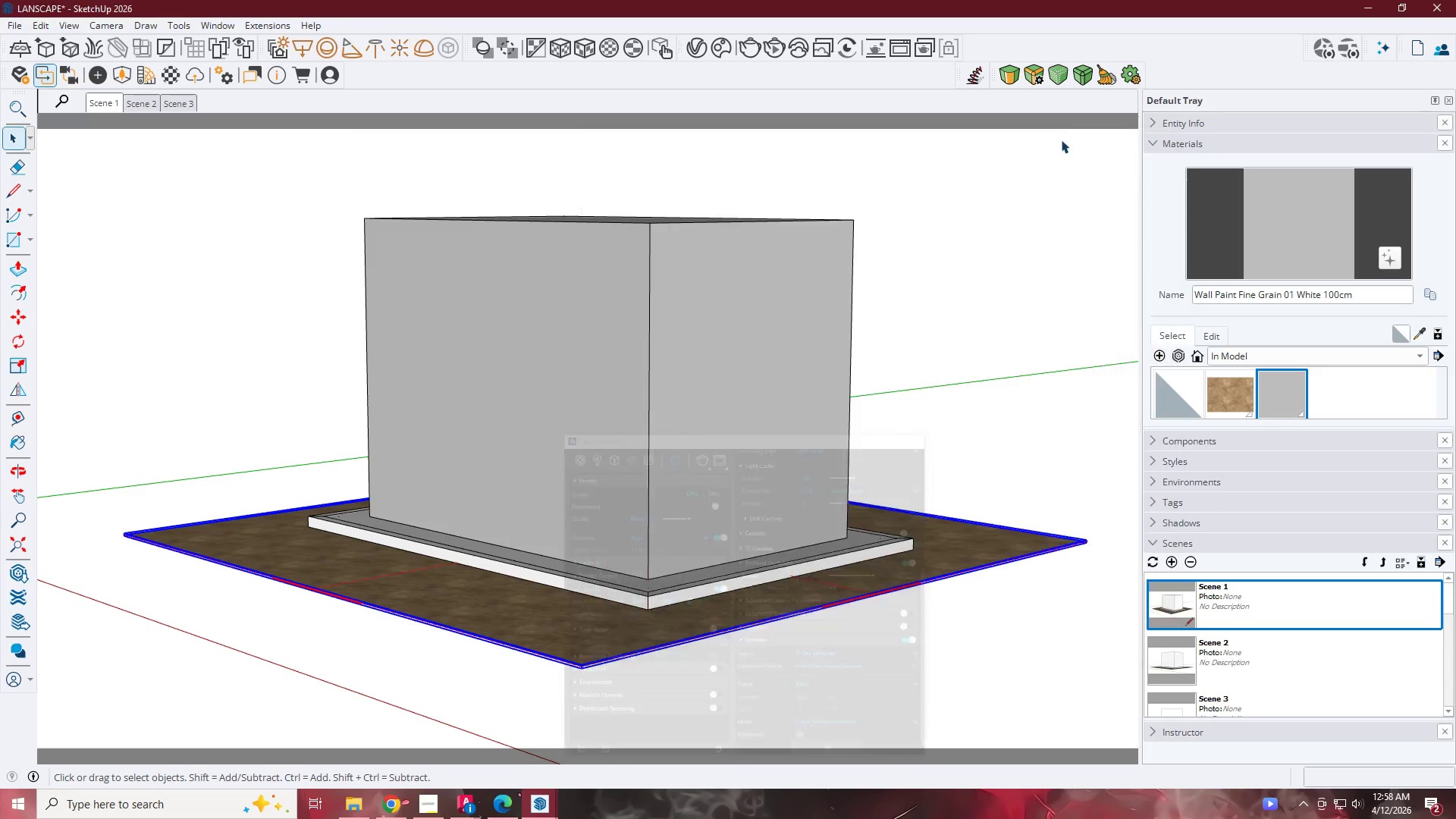 
key(Space)
 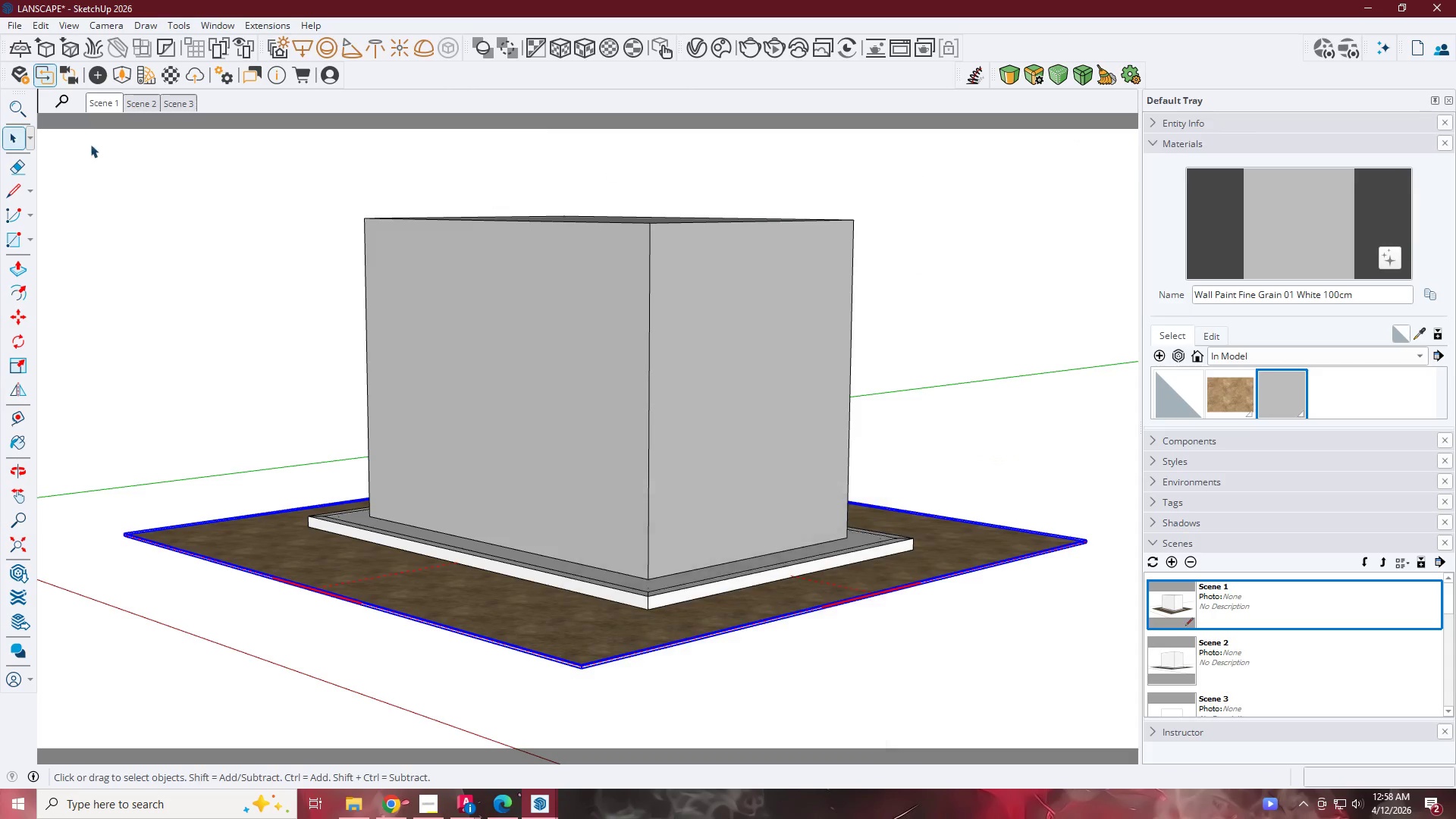 
key(Escape)
 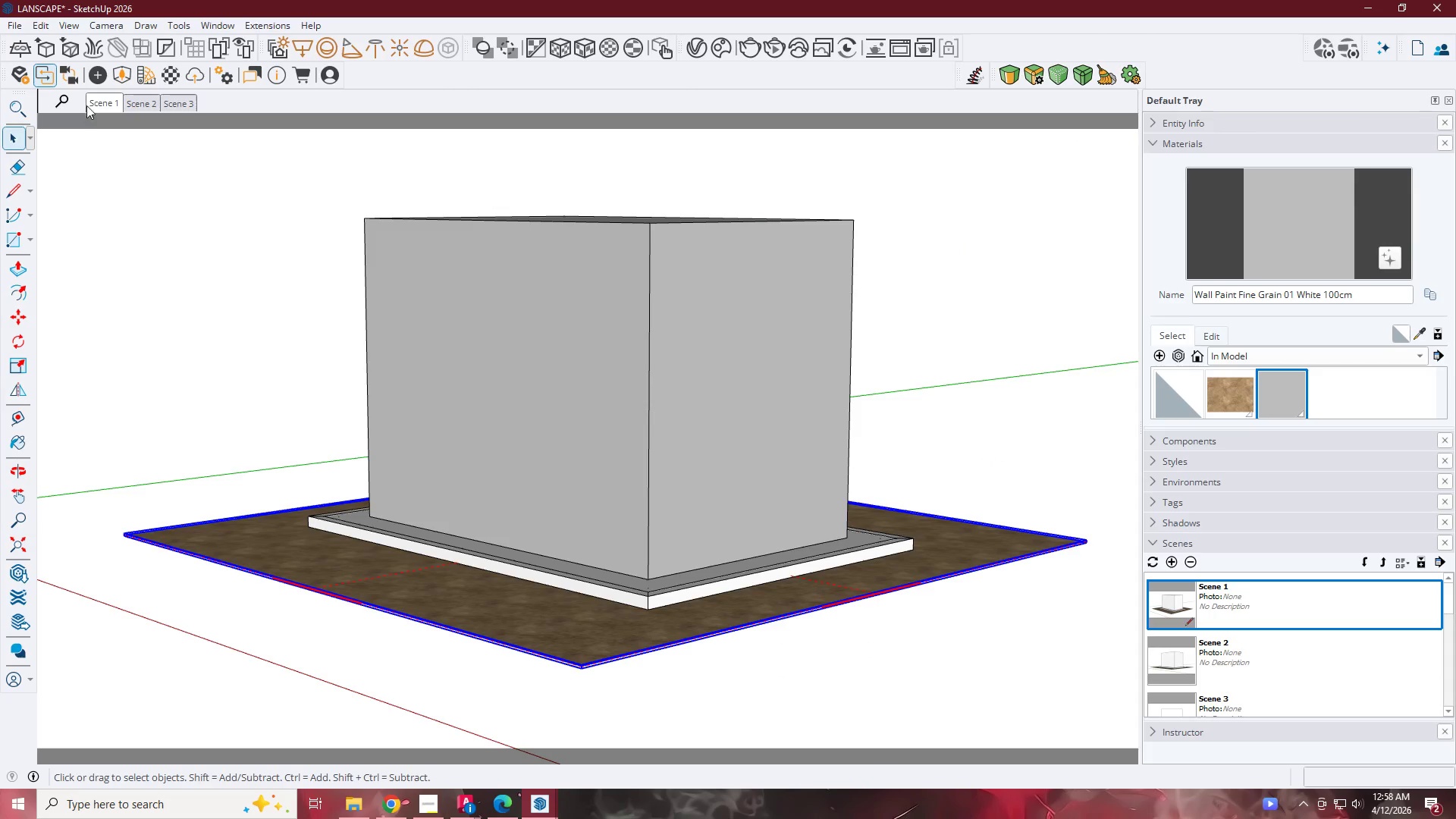 
left_click([95, 102])
 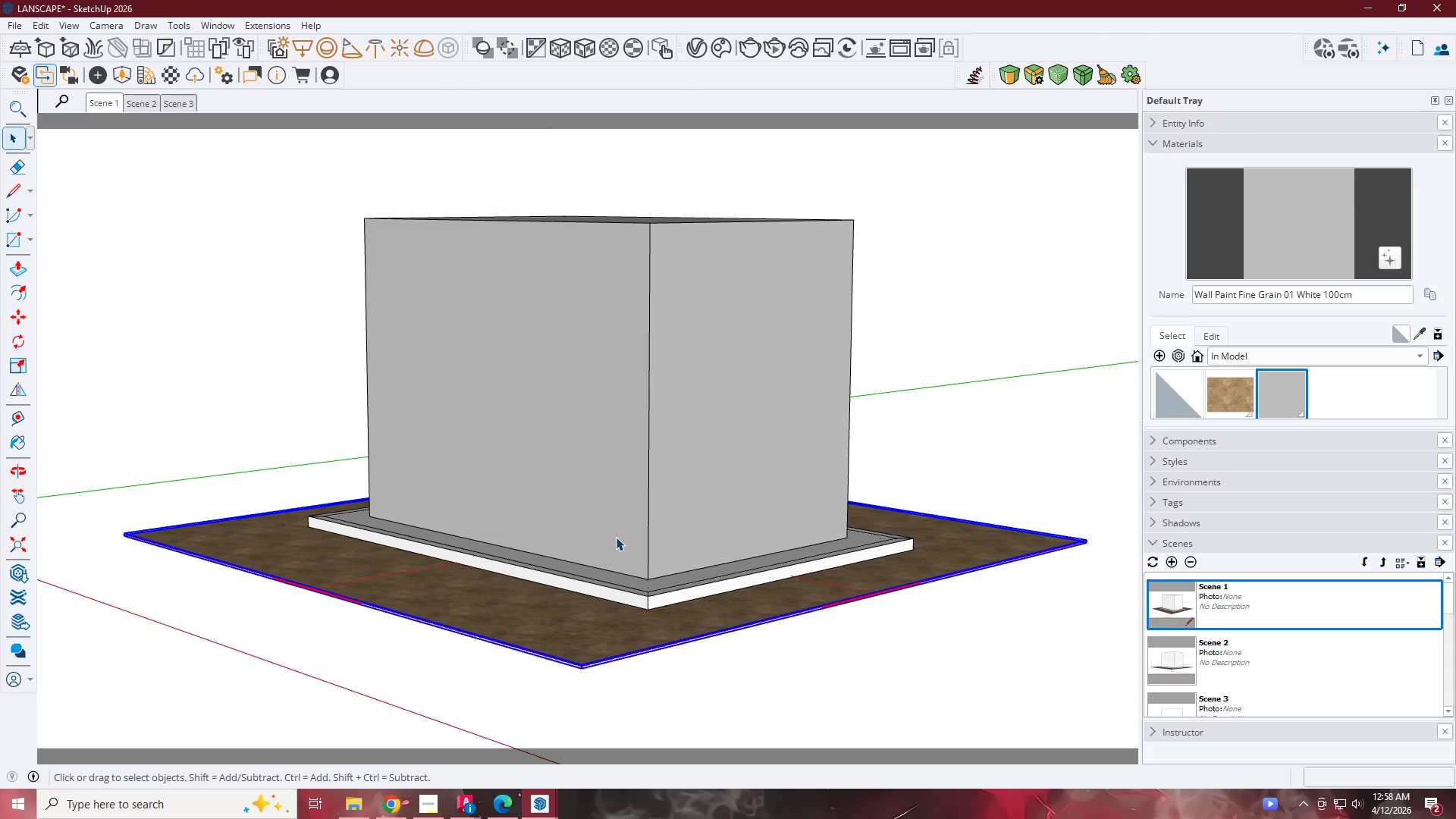 
left_click([1113, 400])
 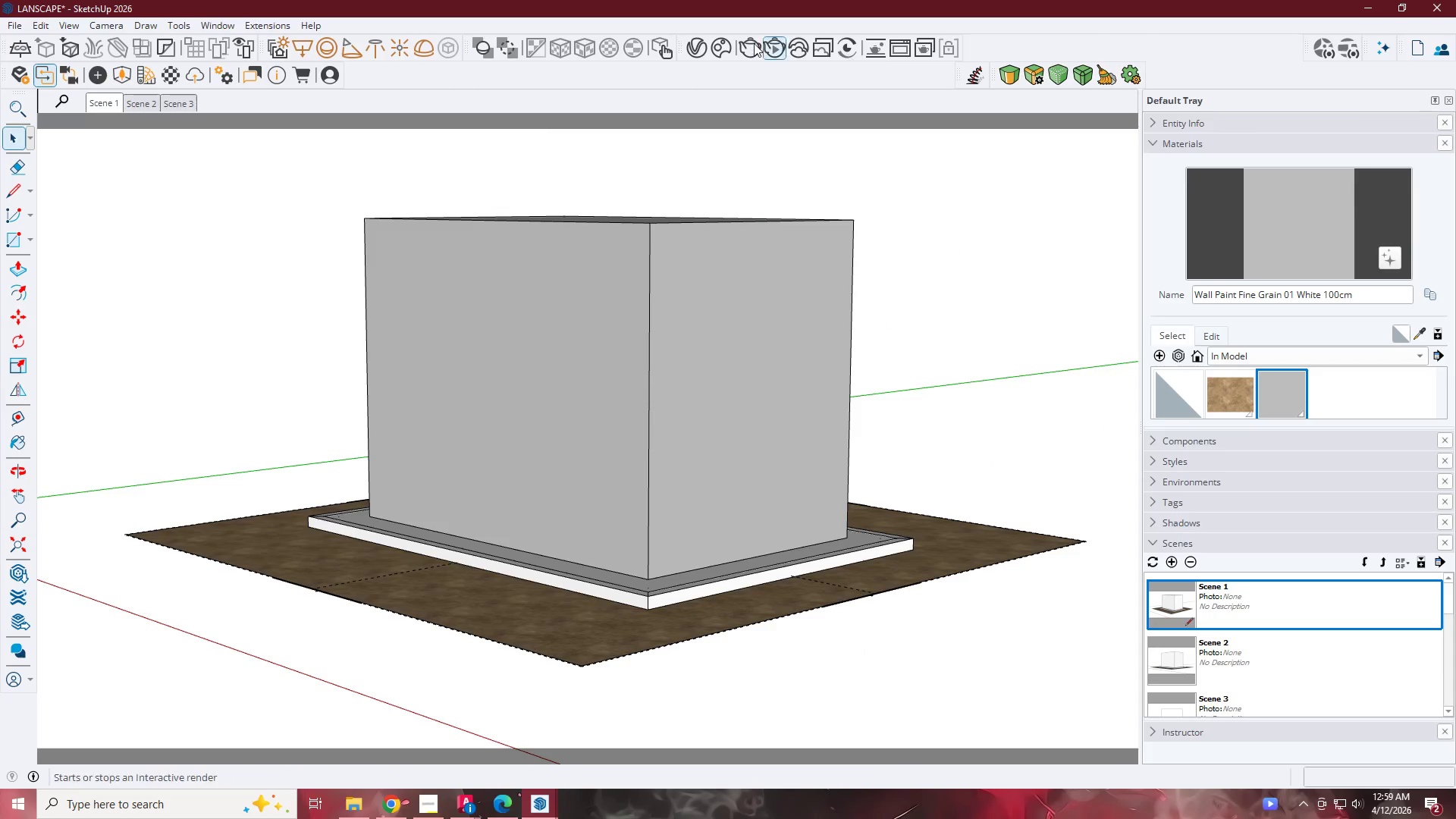 
left_click([743, 43])
 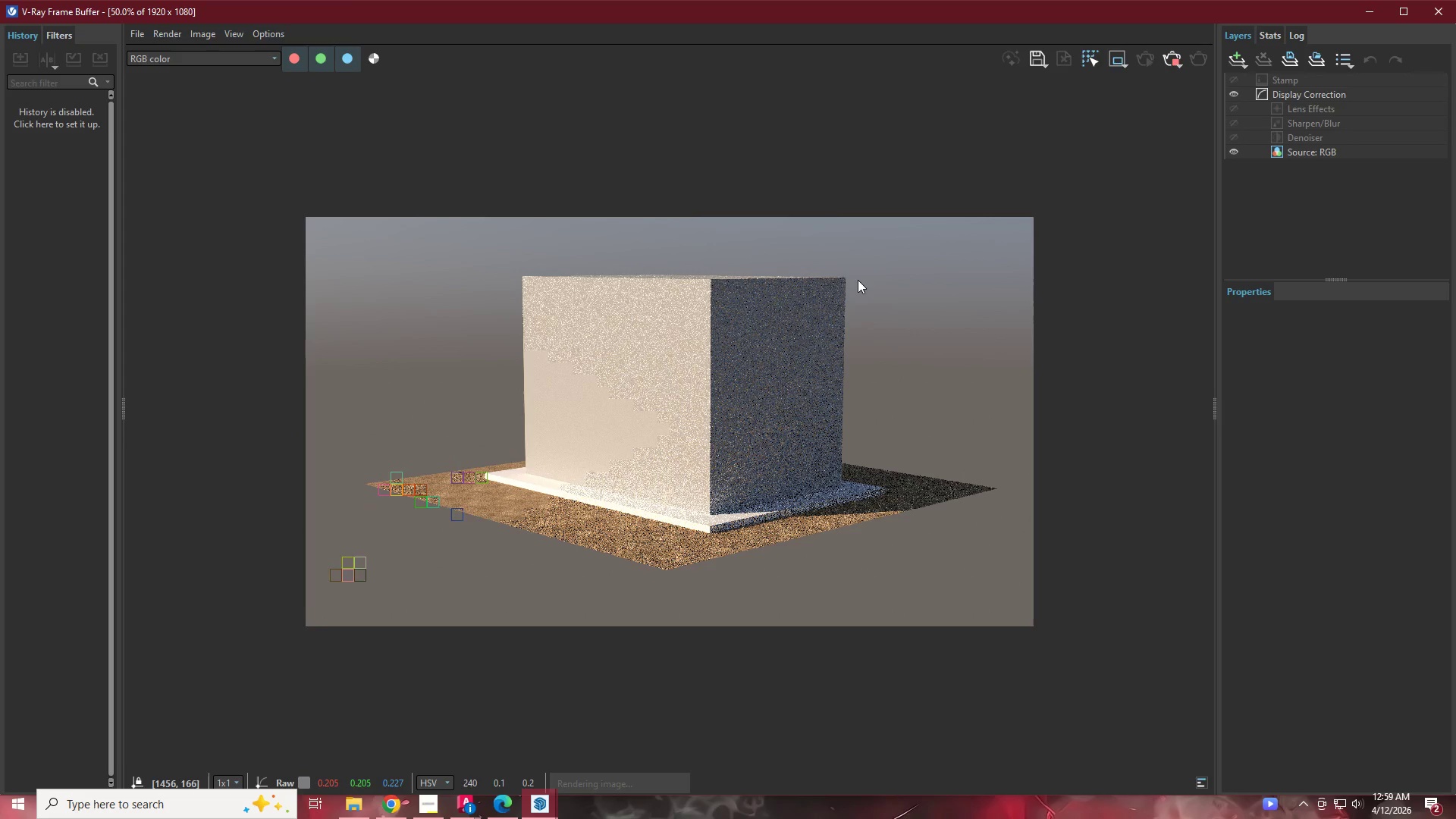 
wait(5.47)
 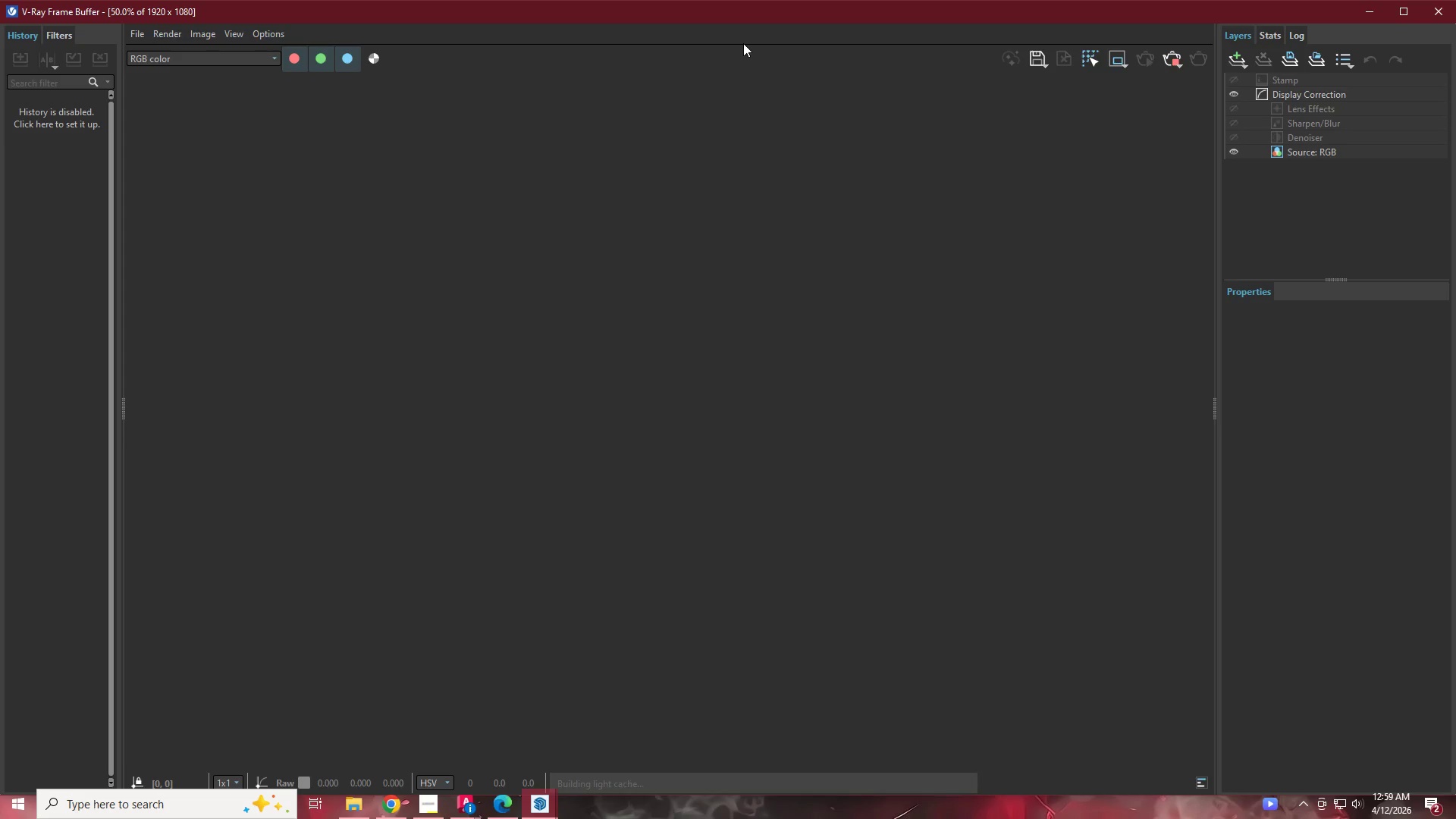 
left_click([1168, 57])
 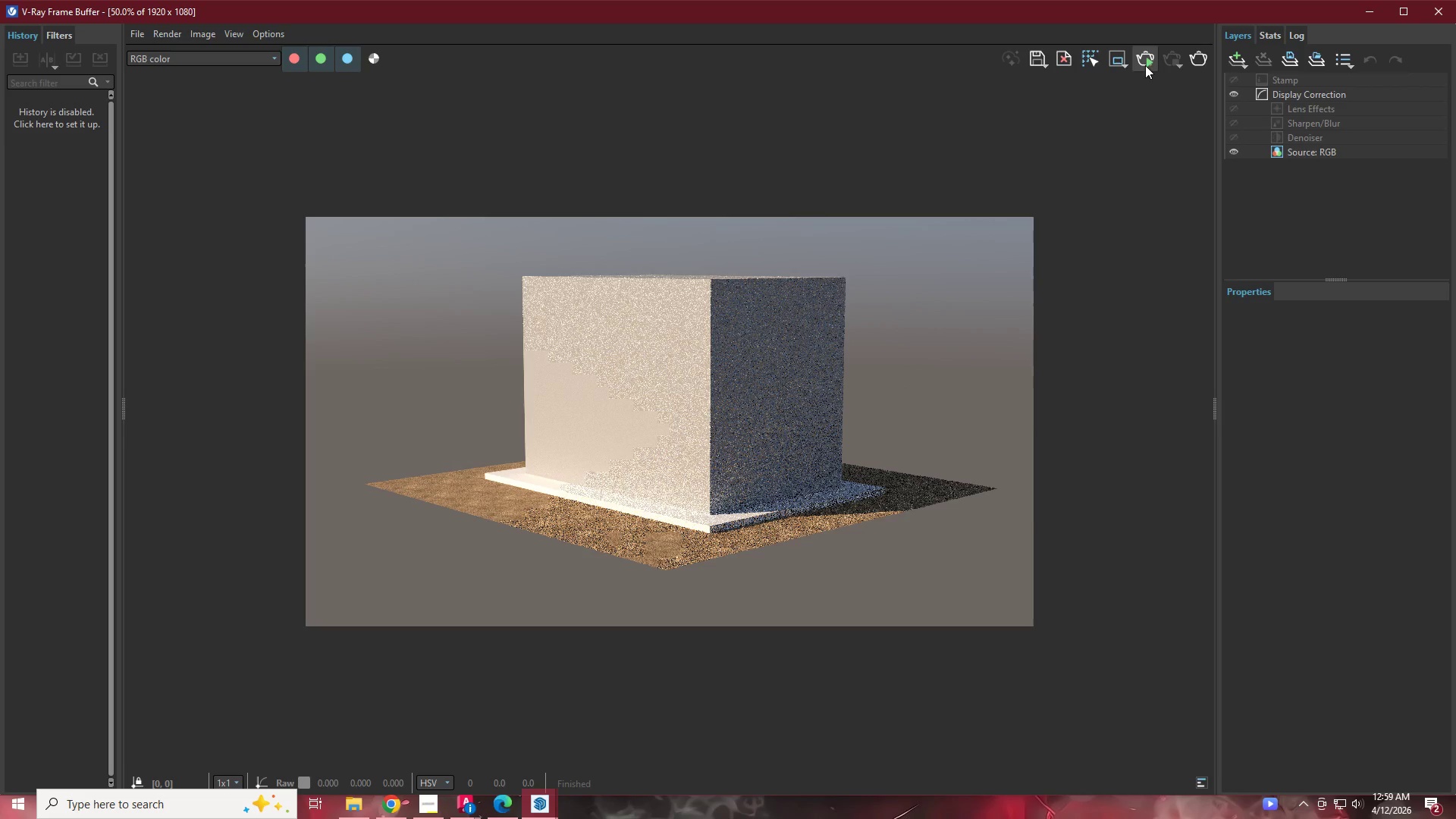 
left_click([1150, 63])
 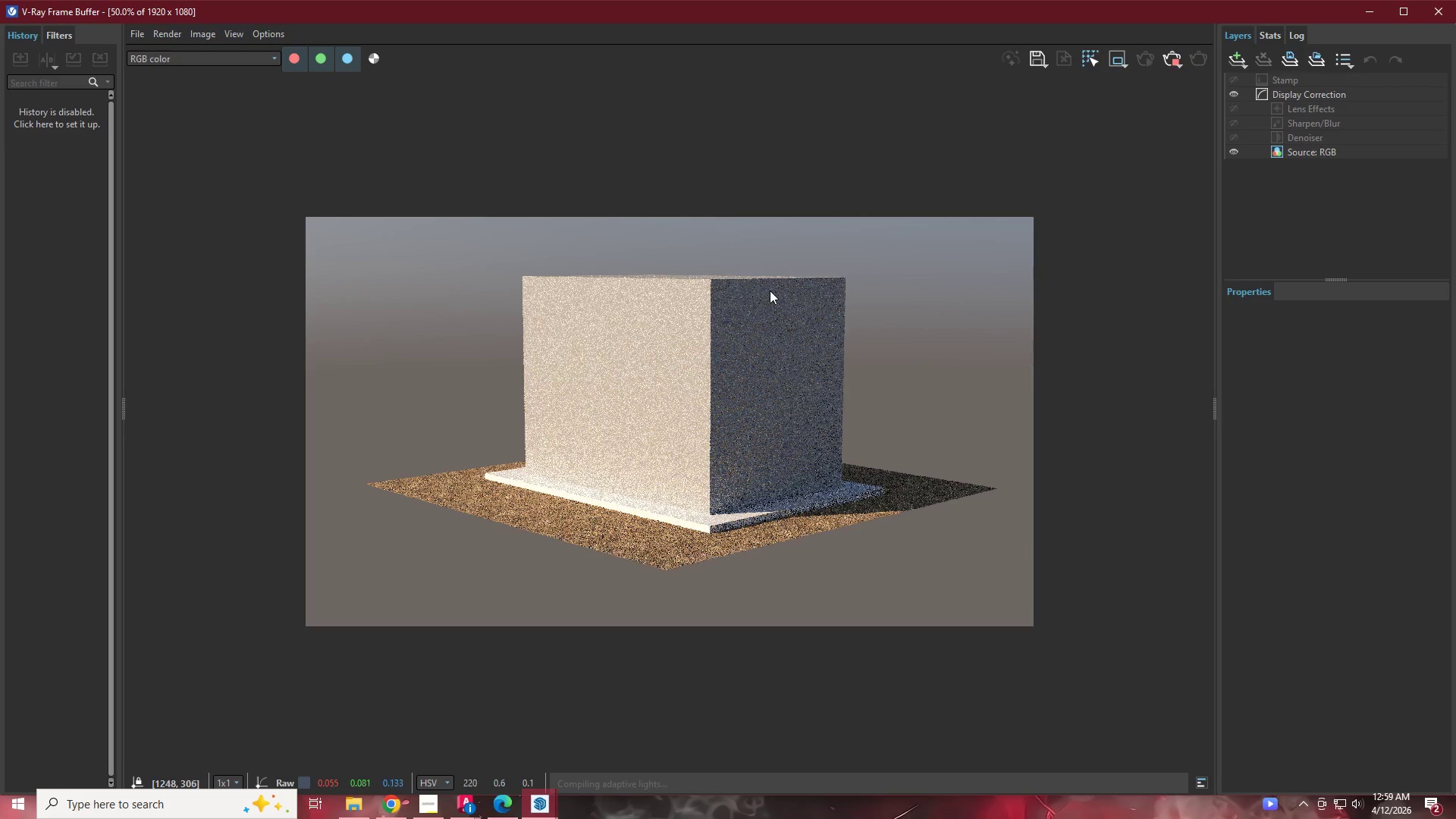 
left_click_drag(start_coordinate=[743, 7], to_coordinate=[679, 358])
 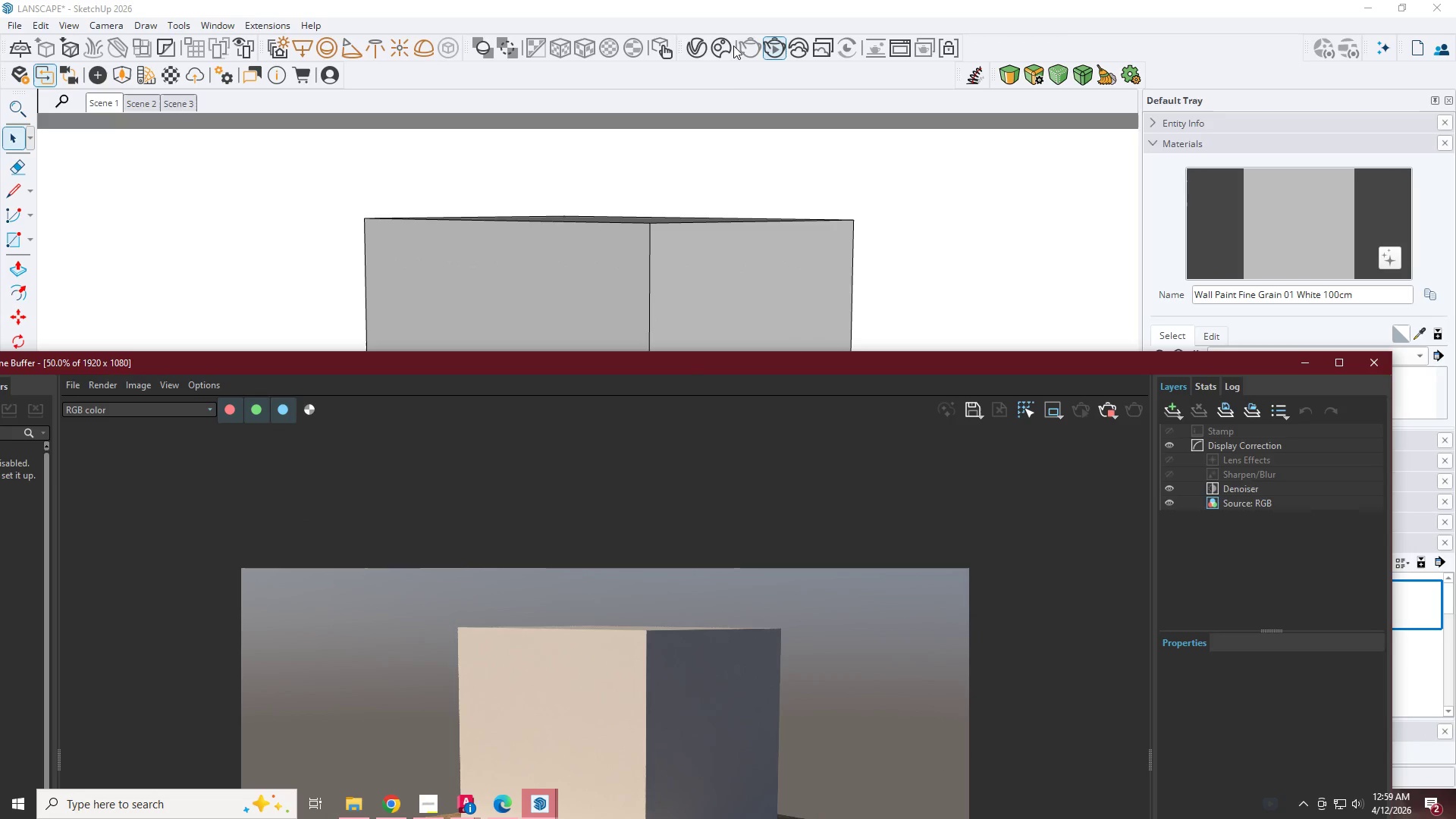 
left_click([697, 45])
 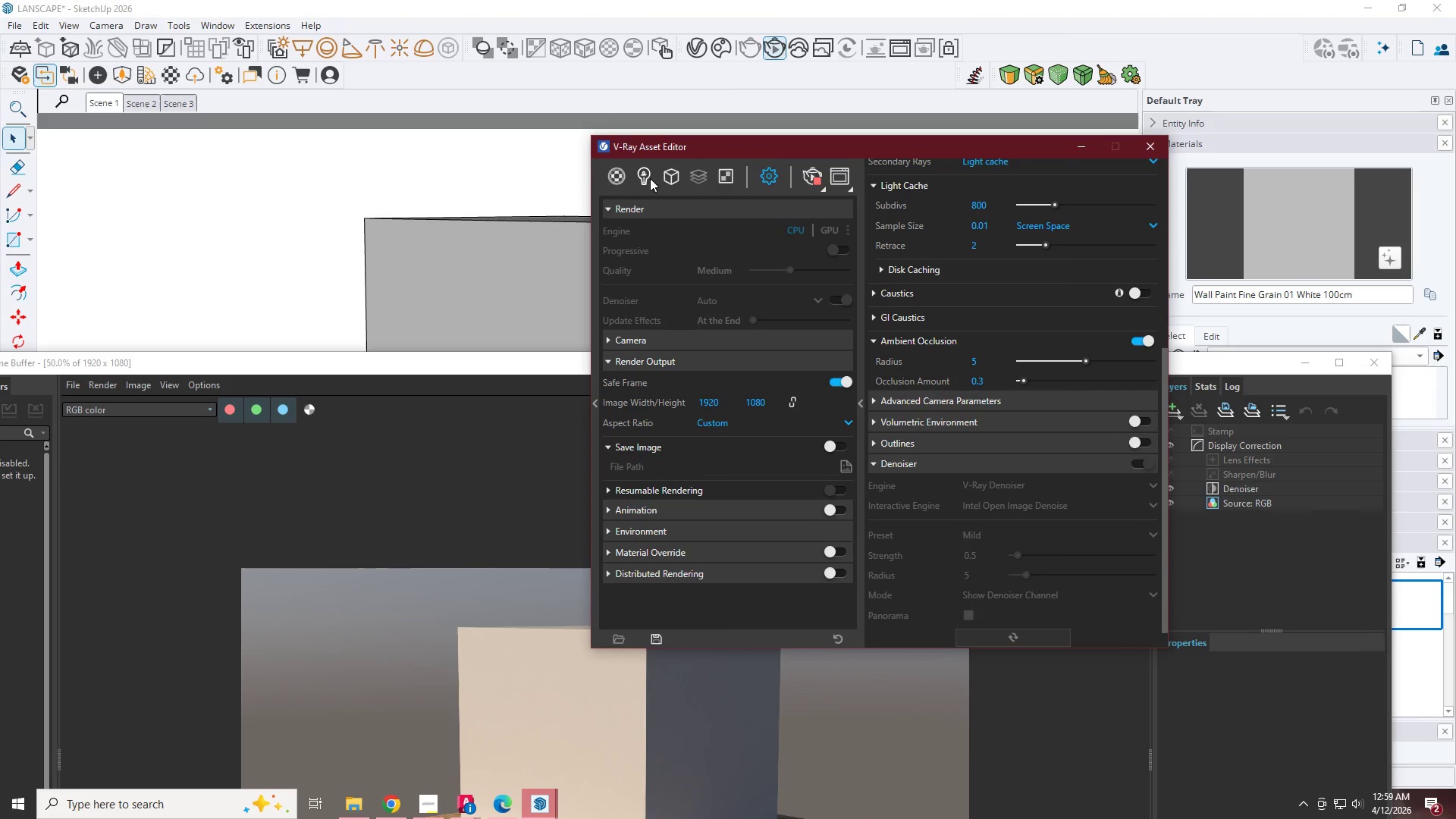 
left_click([624, 175])
 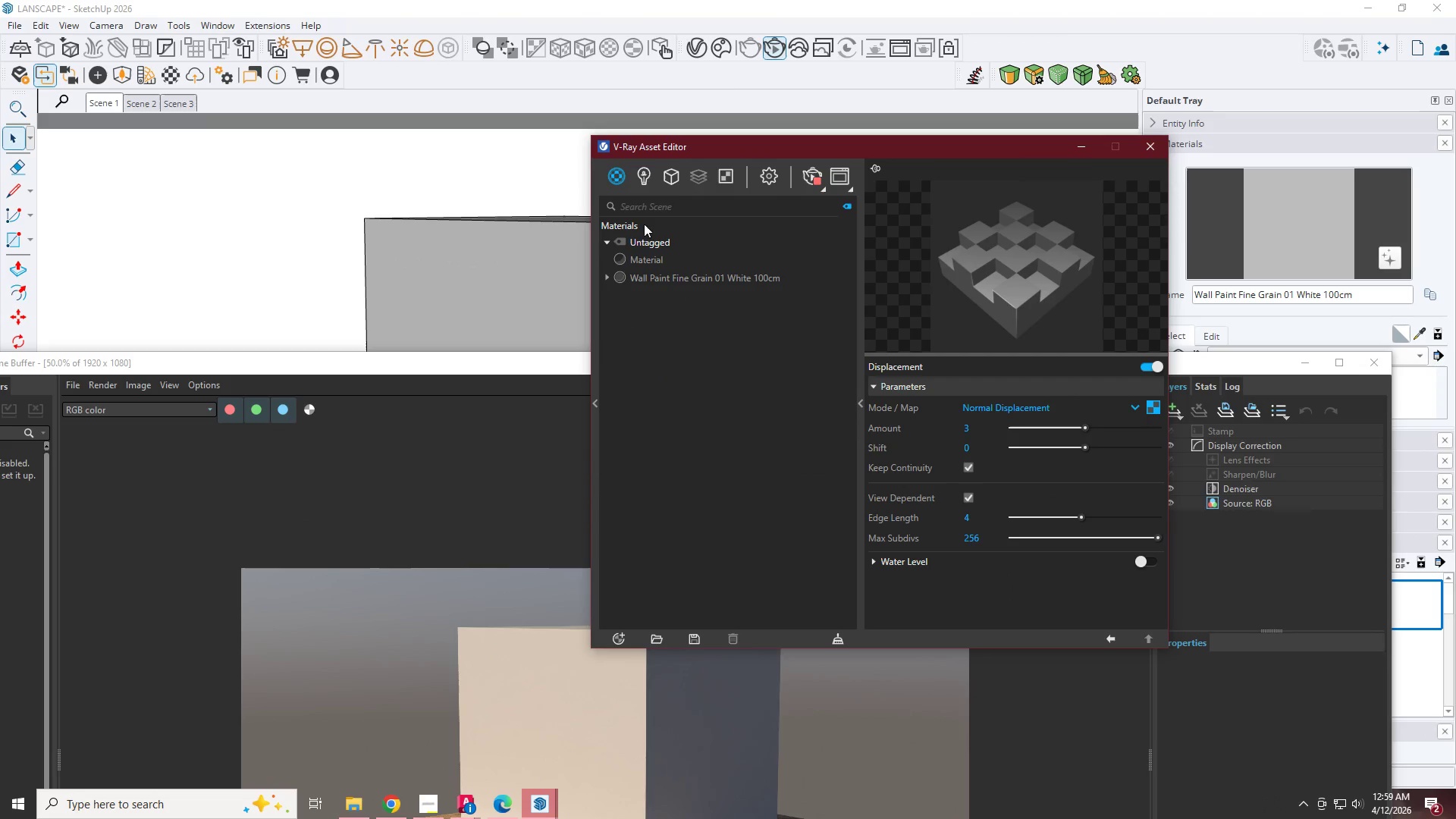 
left_click([670, 175])
 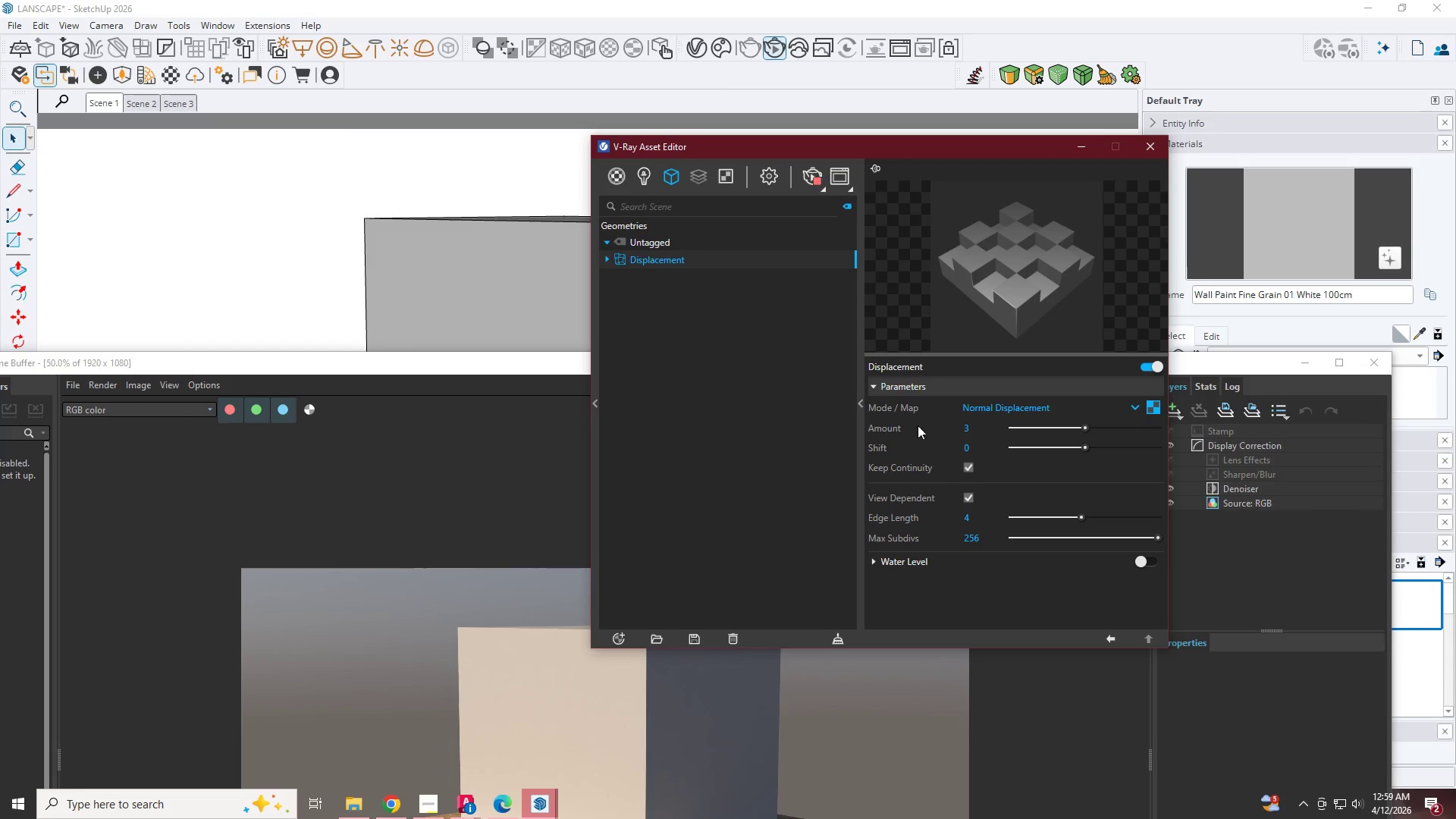 
left_click_drag(start_coordinate=[980, 430], to_coordinate=[930, 430])
 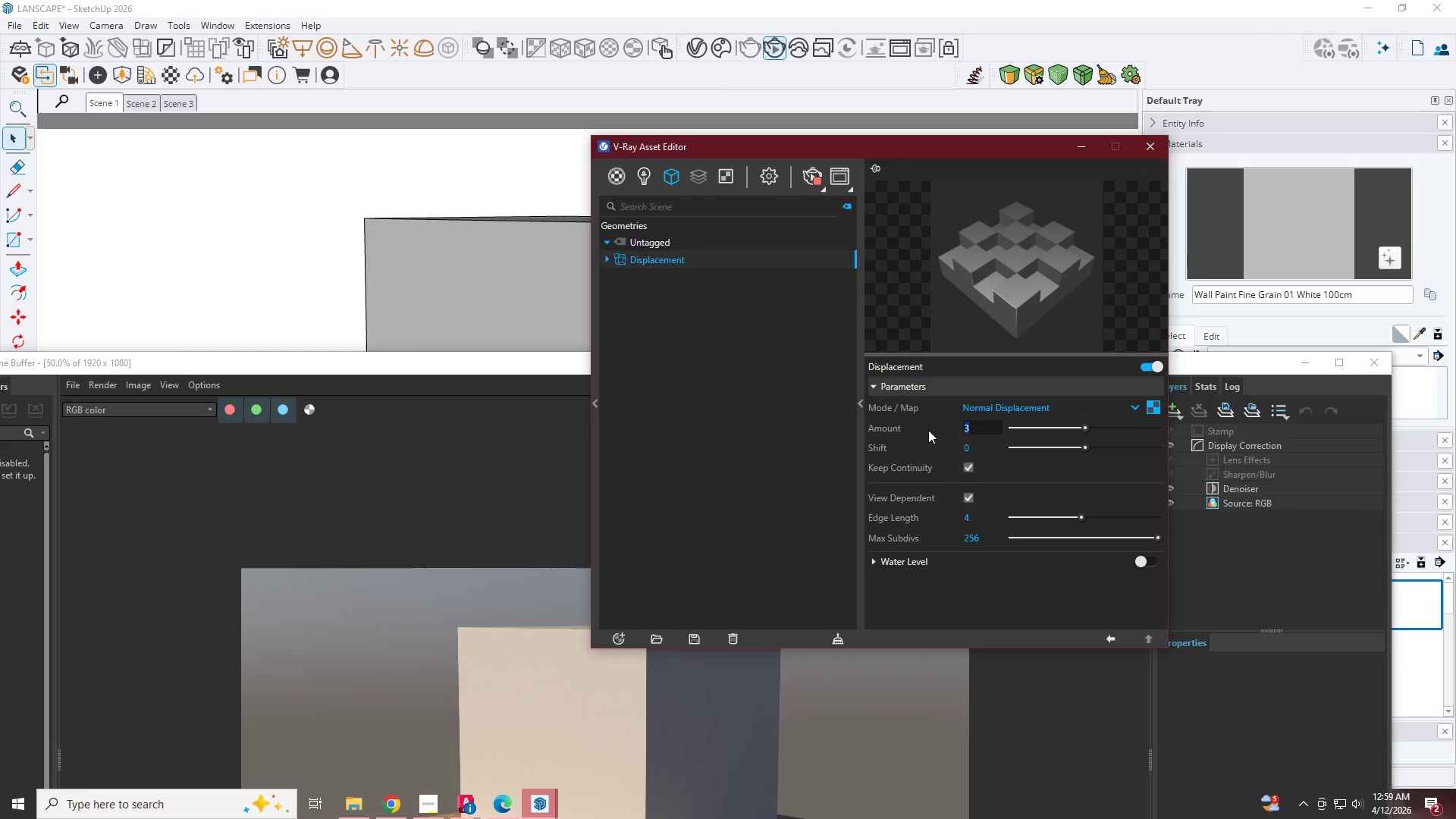 
key(Numpad1)
 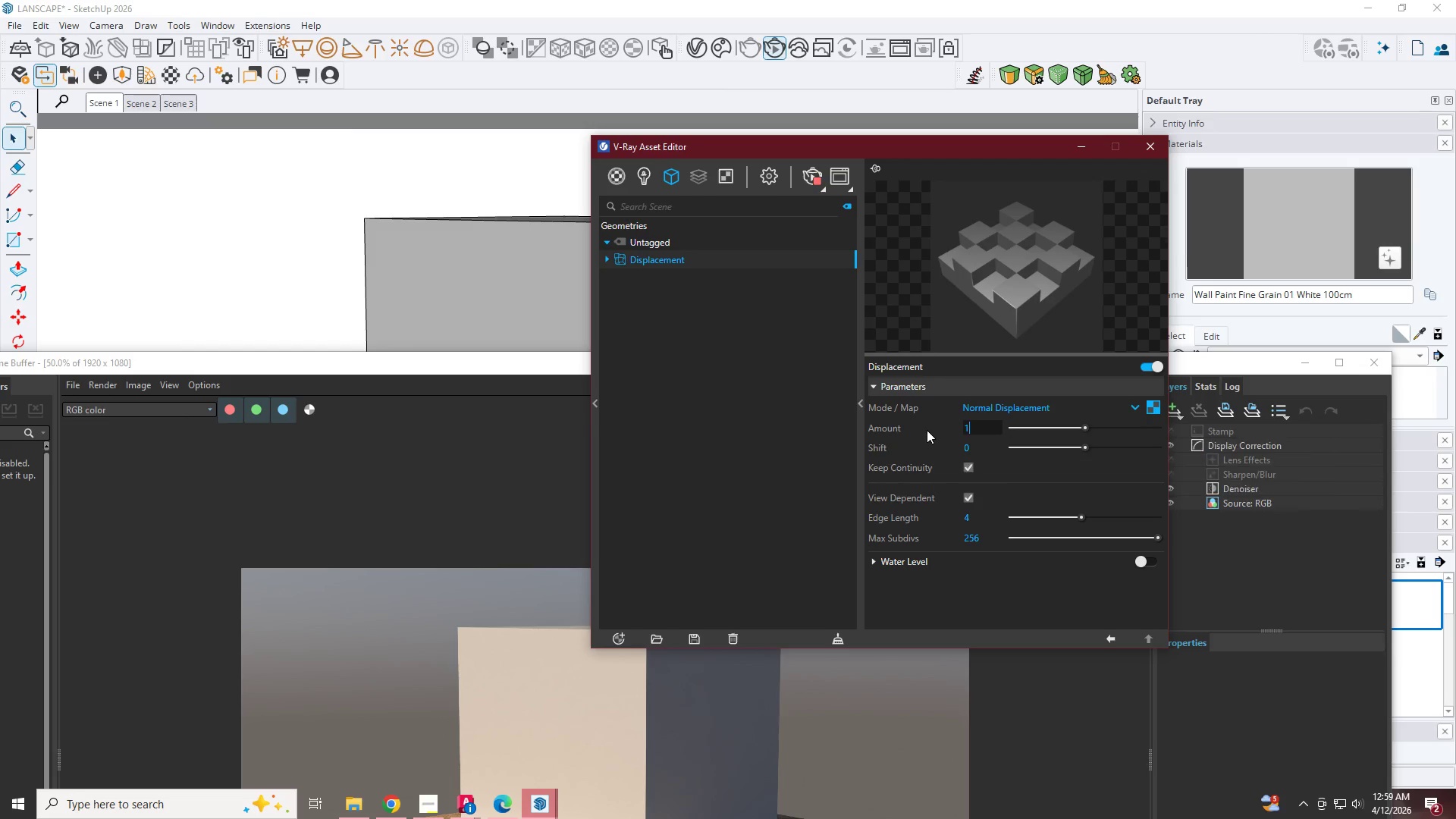 
key(Numpad0)
 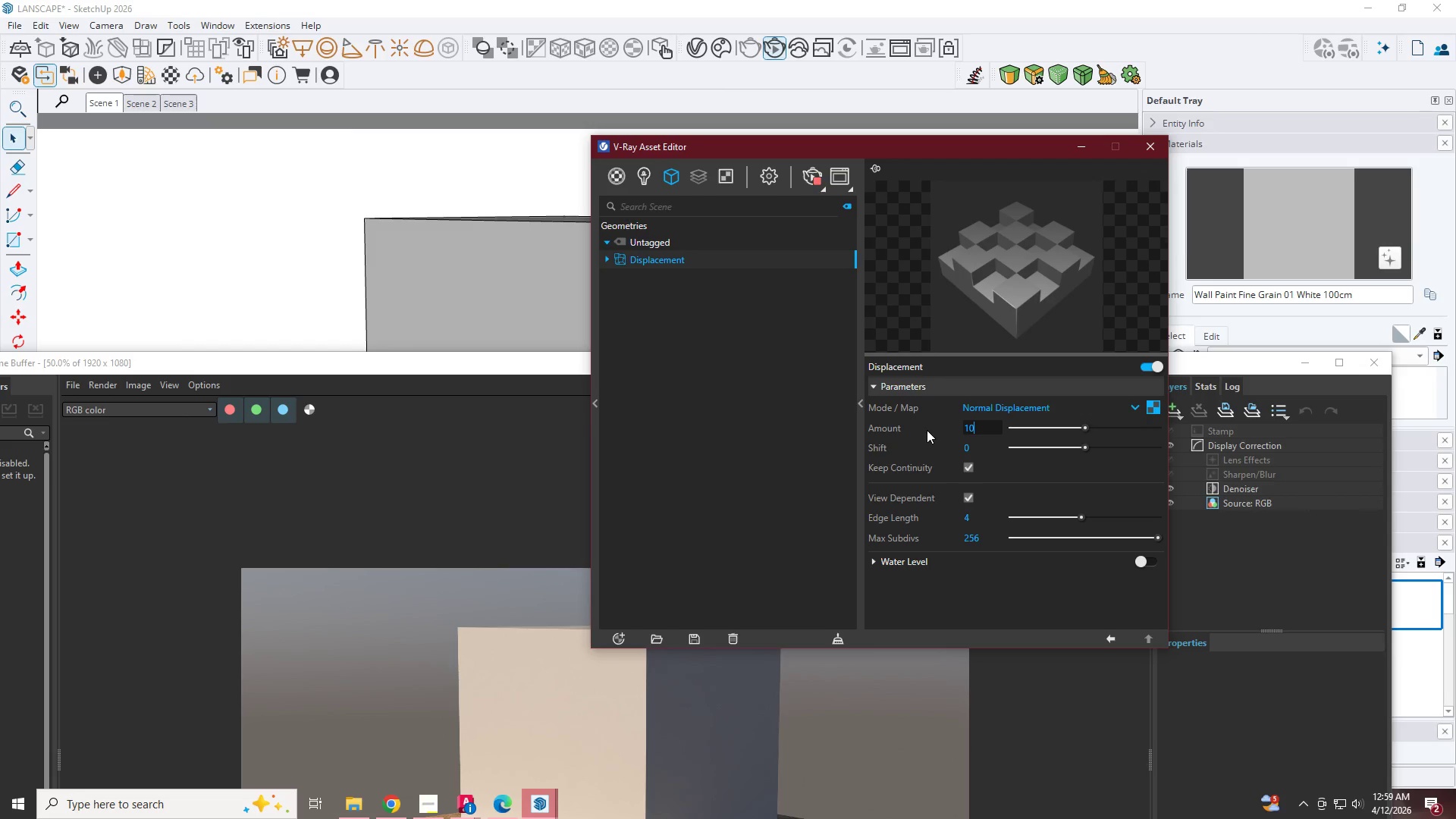 
key(NumpadEnter)
 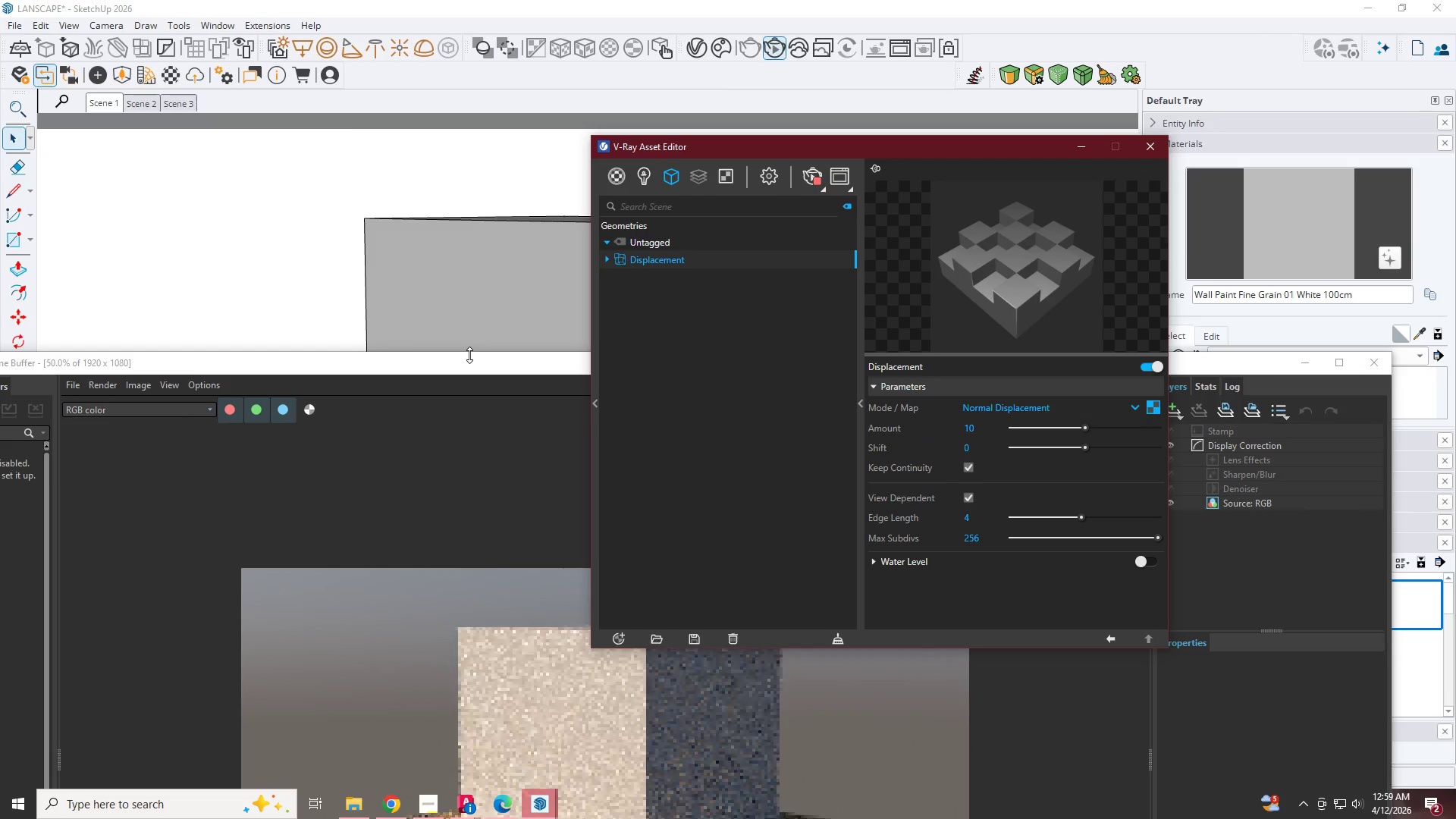 
left_click_drag(start_coordinate=[474, 370], to_coordinate=[455, 115])
 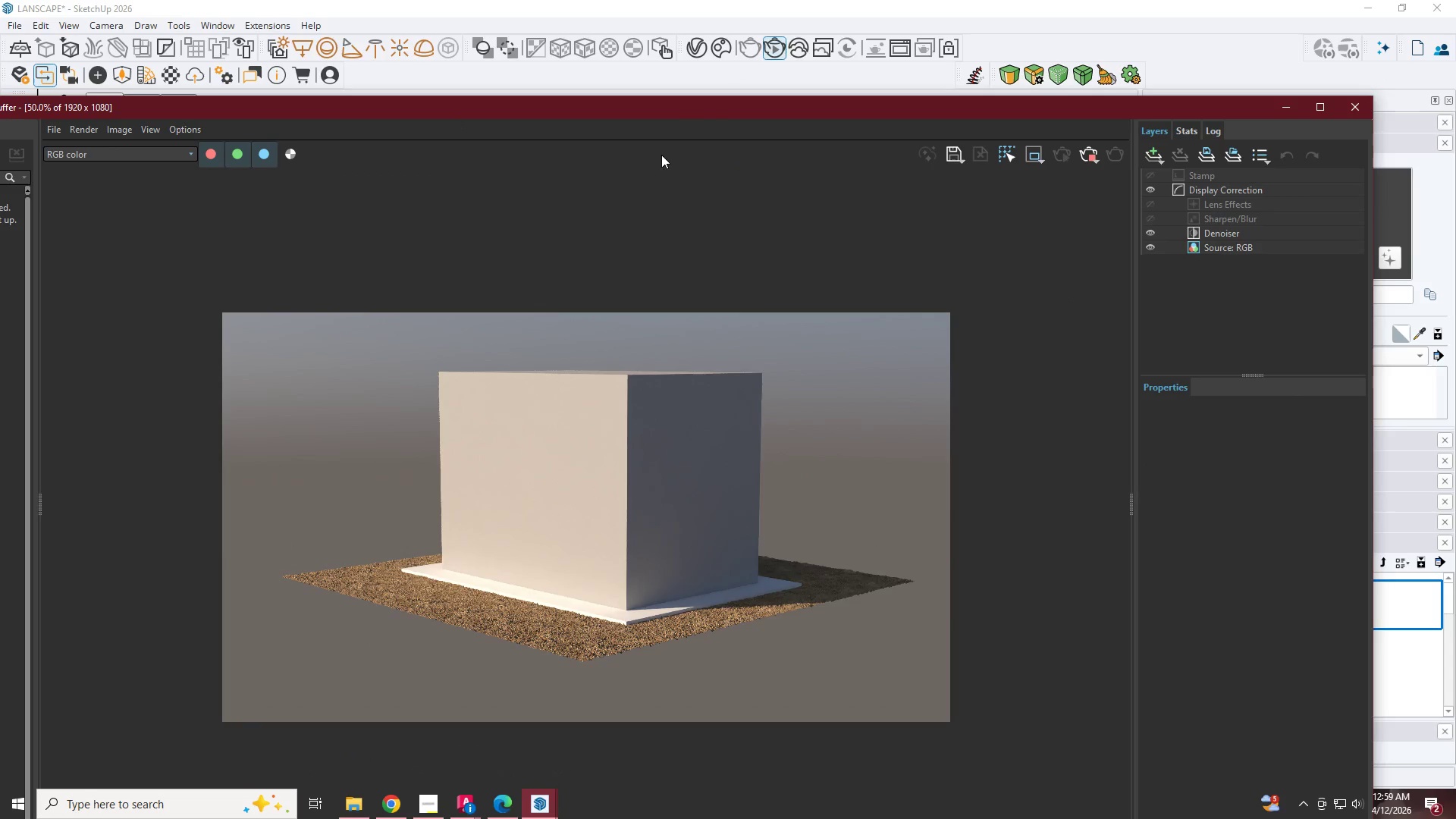 
scroll: coordinate [443, 612], scroll_direction: up, amount: 2.0
 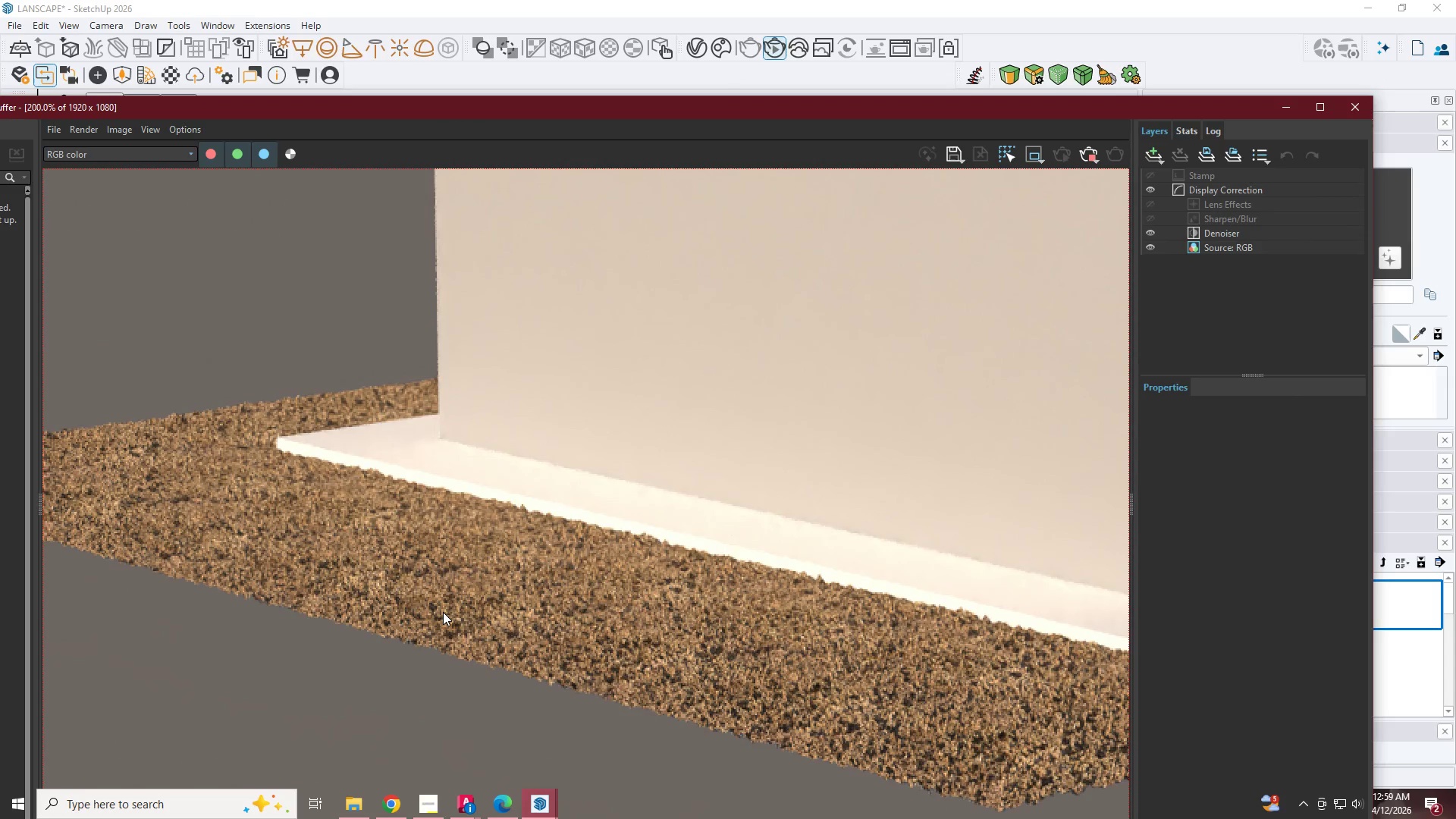 
scroll: coordinate [443, 612], scroll_direction: down, amount: 2.0
 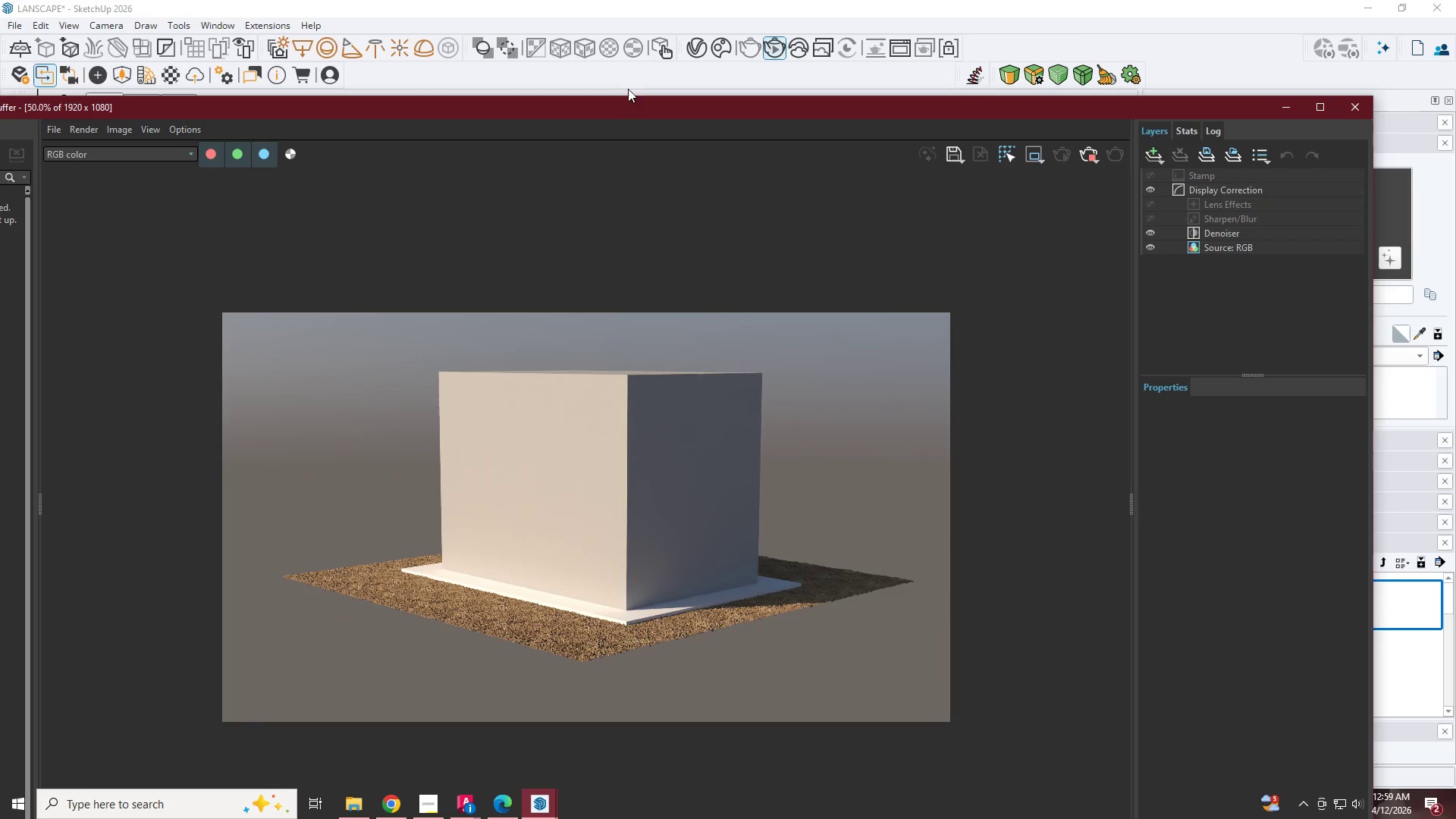 
left_click_drag(start_coordinate=[626, 108], to_coordinate=[526, 441])
 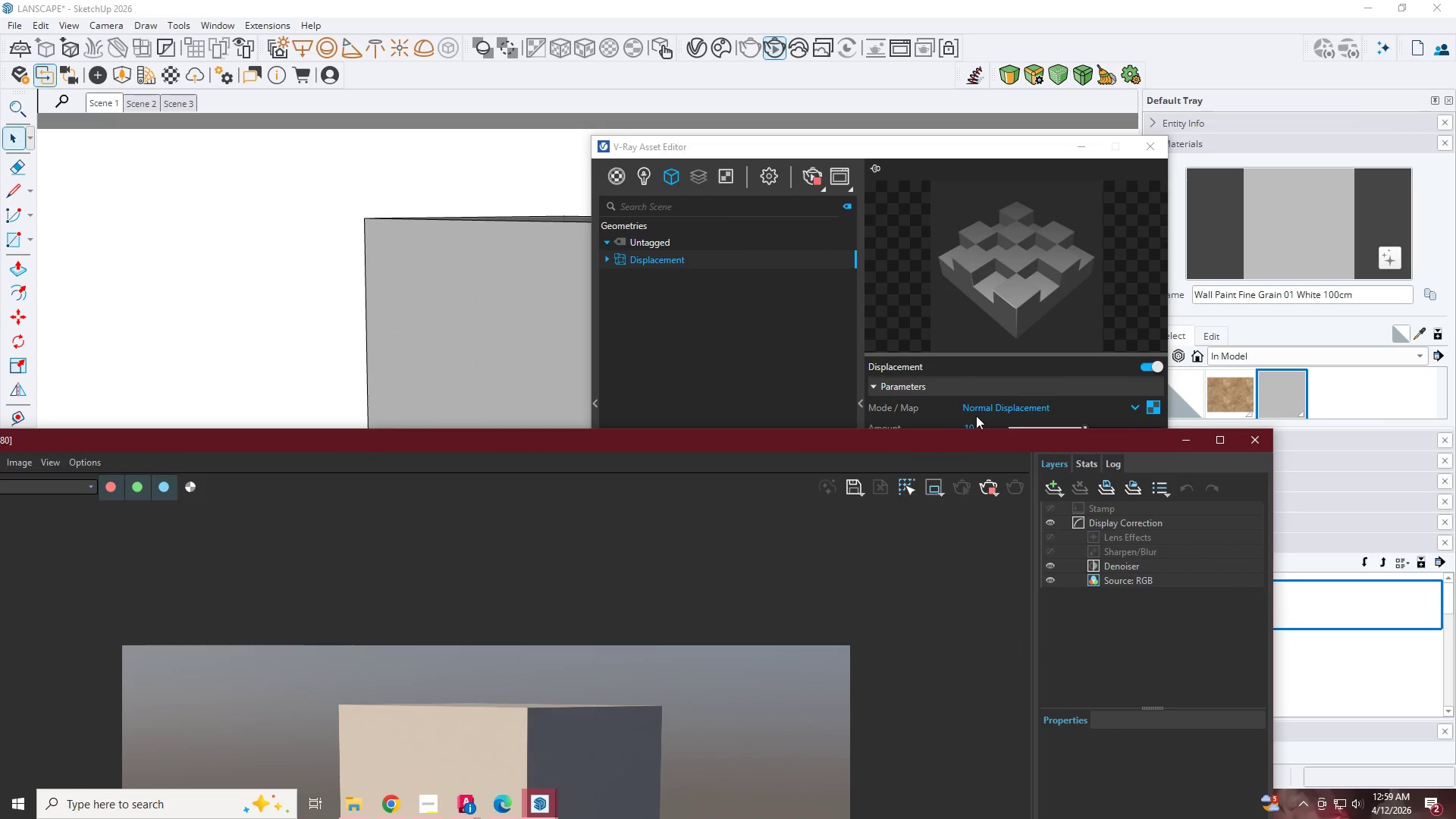 
left_click([978, 422])
 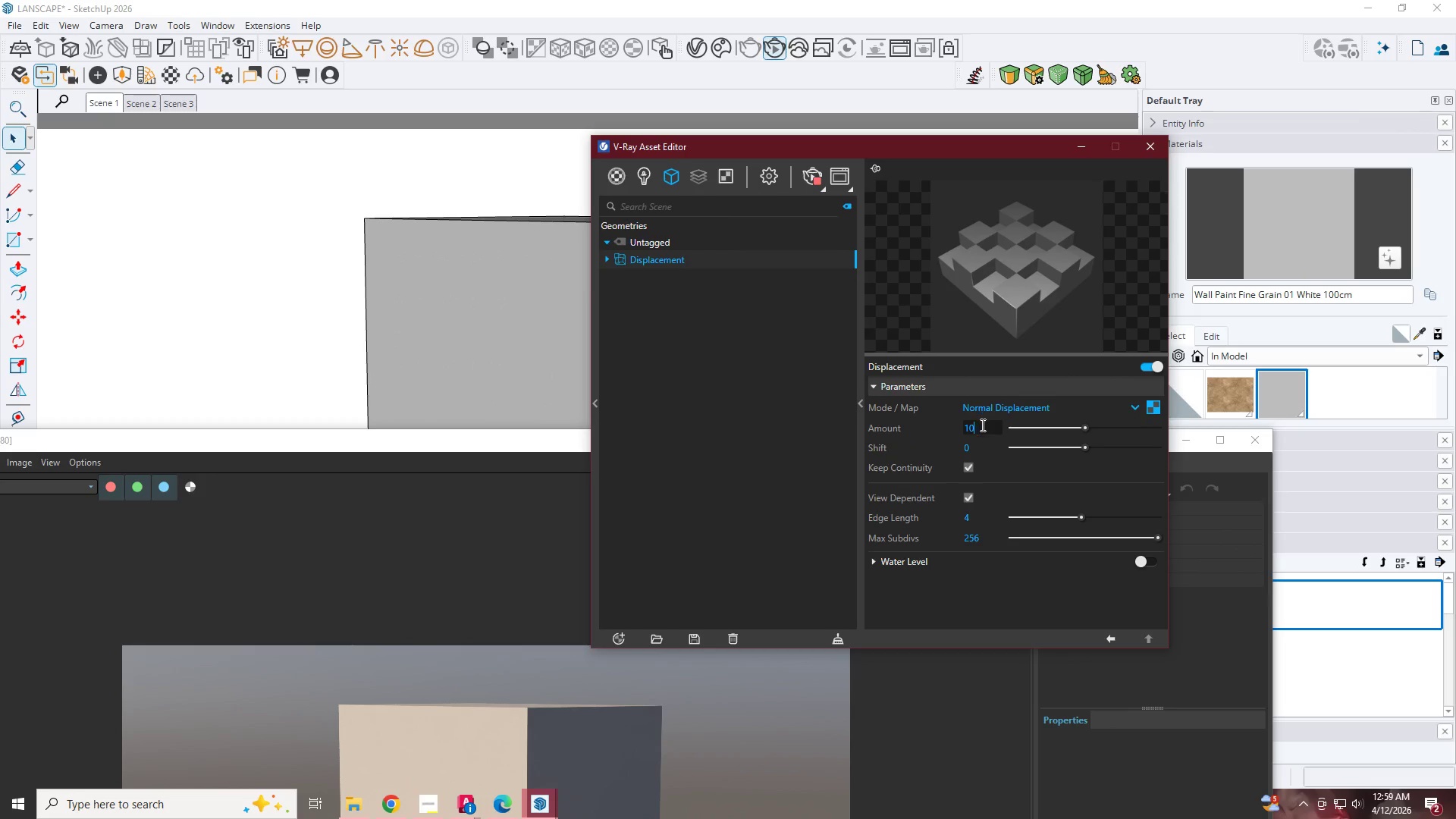 
left_click_drag(start_coordinate=[981, 425], to_coordinate=[935, 425])
 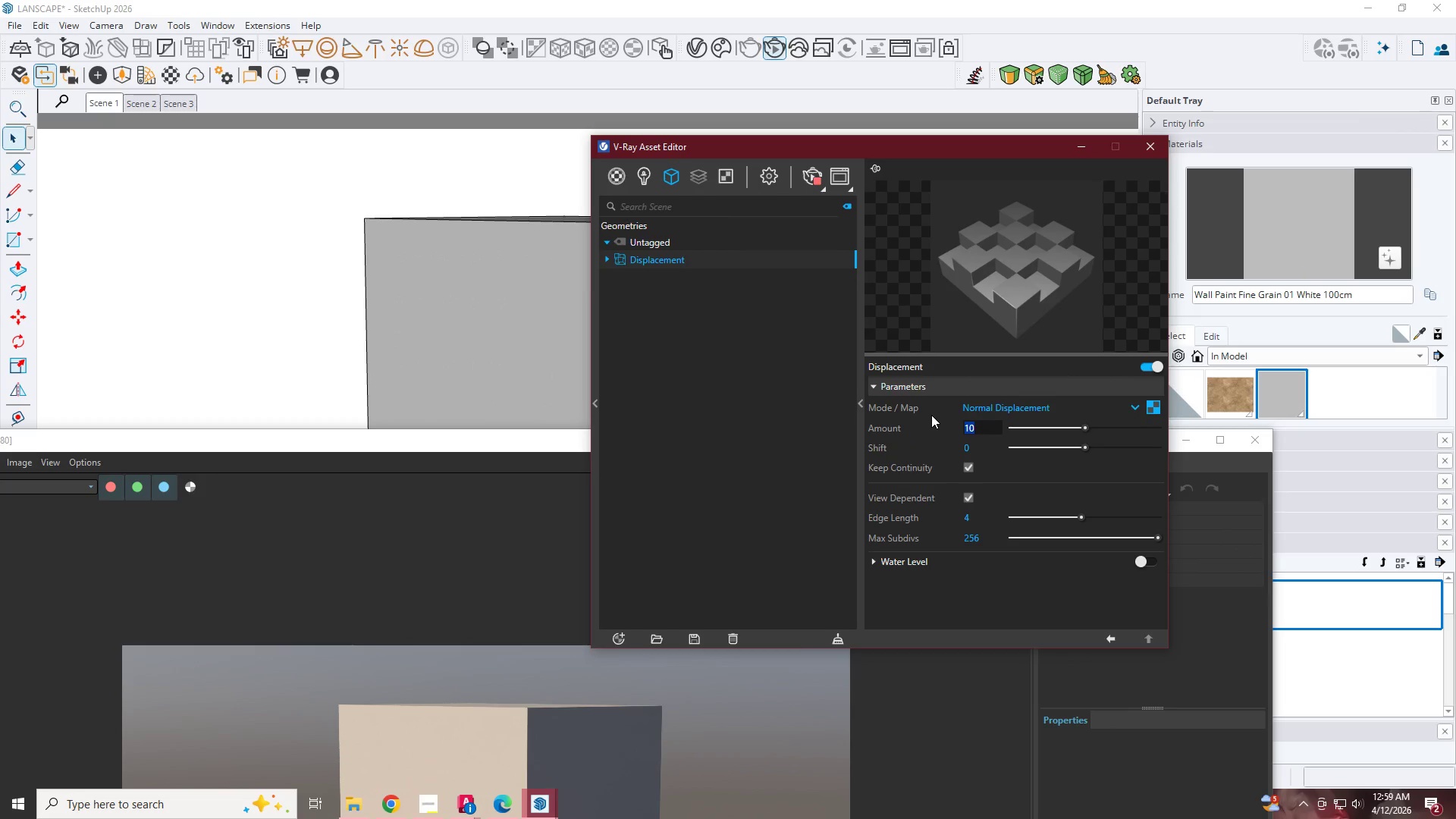 
key(Numpad5)
 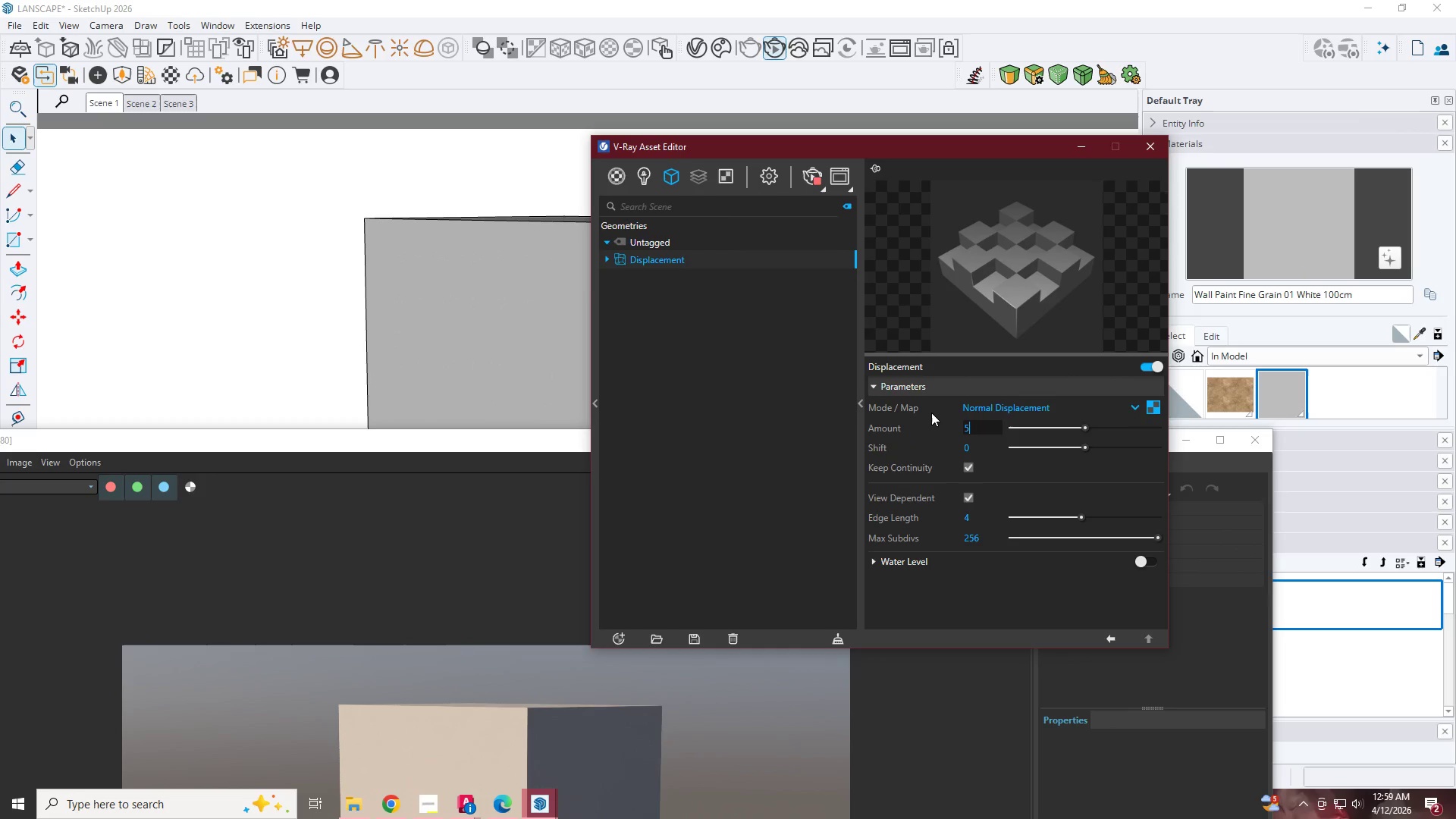 
key(NumpadEnter)
 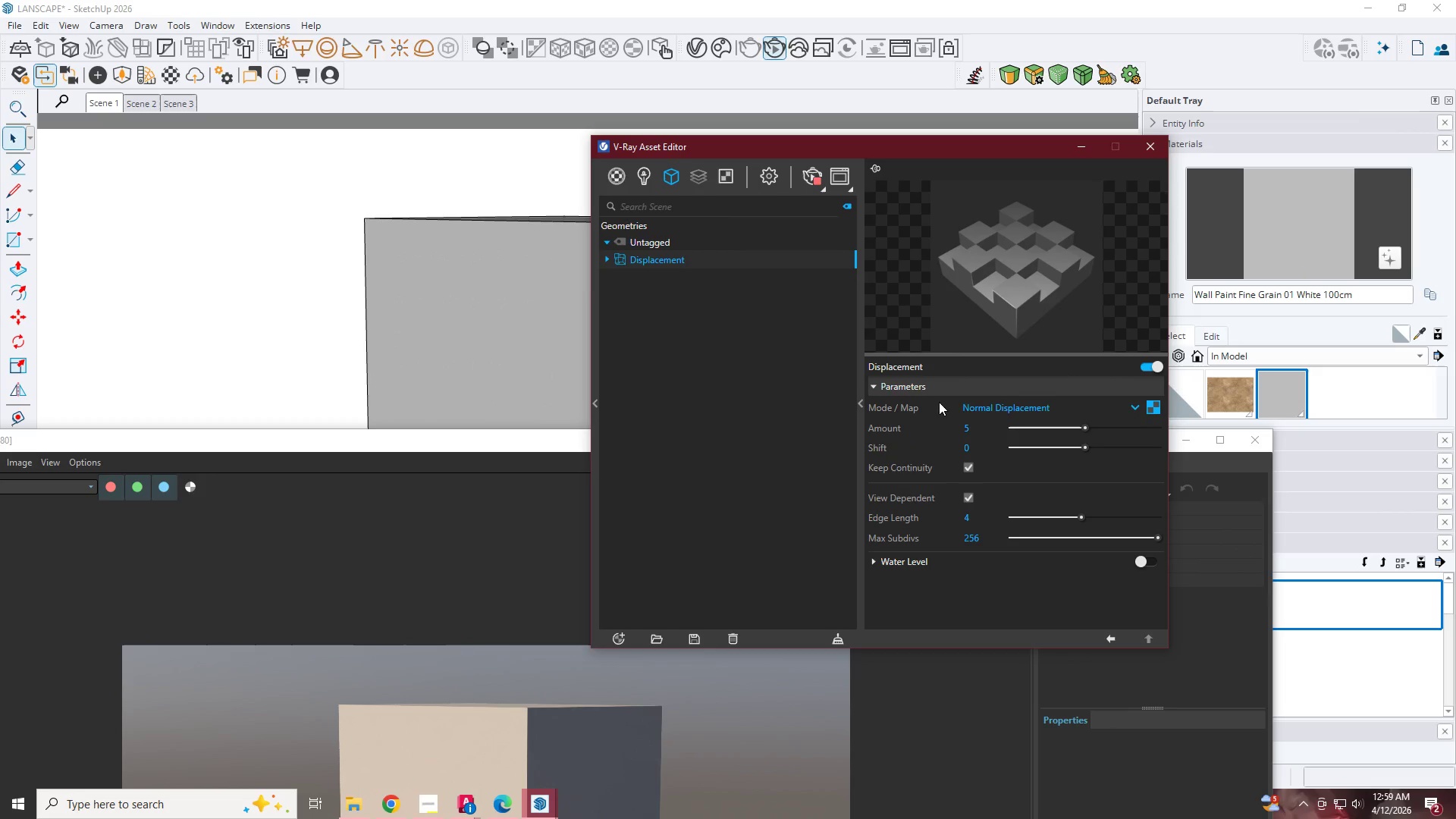 
left_click([972, 402])
 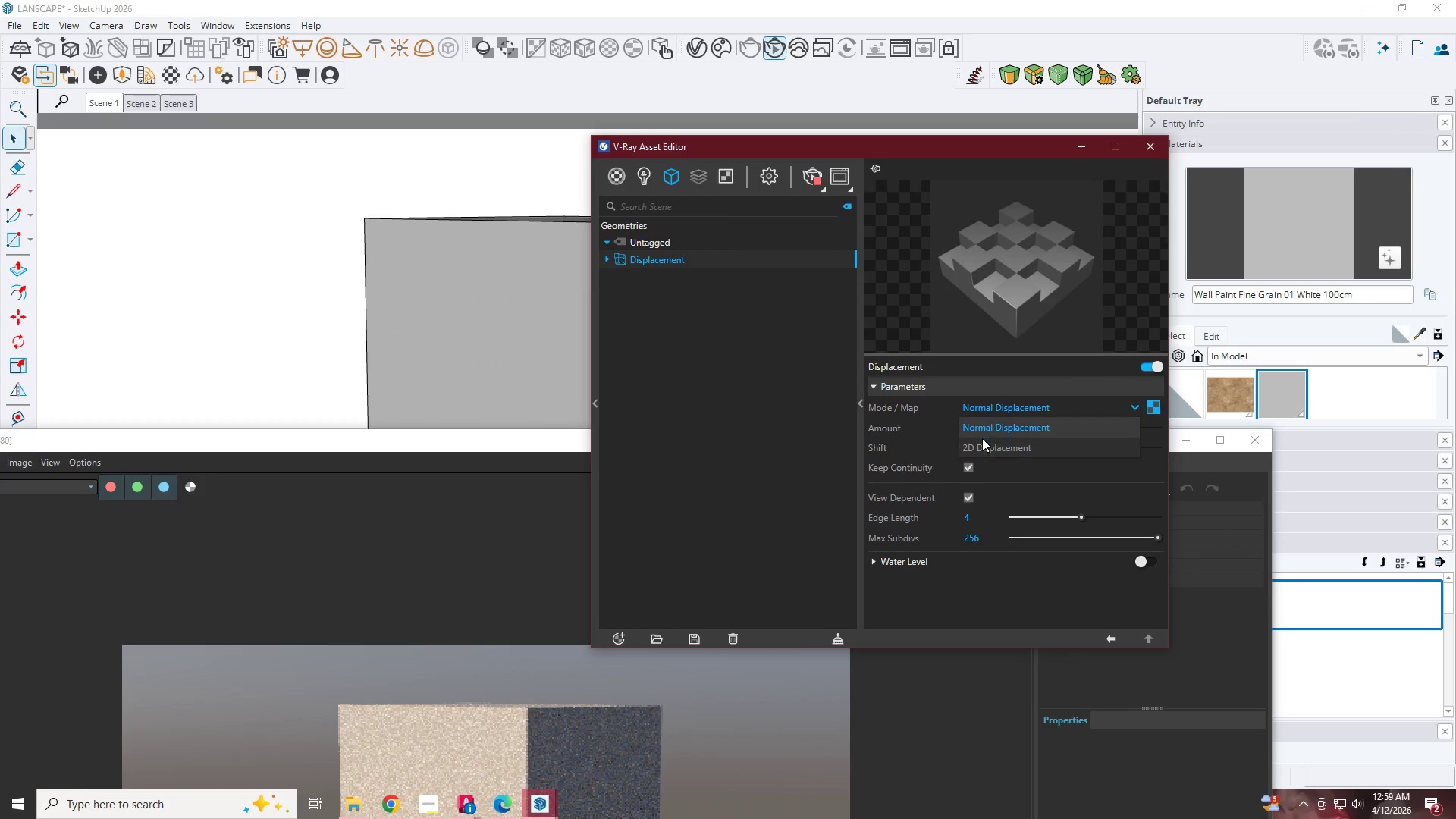 
left_click([982, 441])
 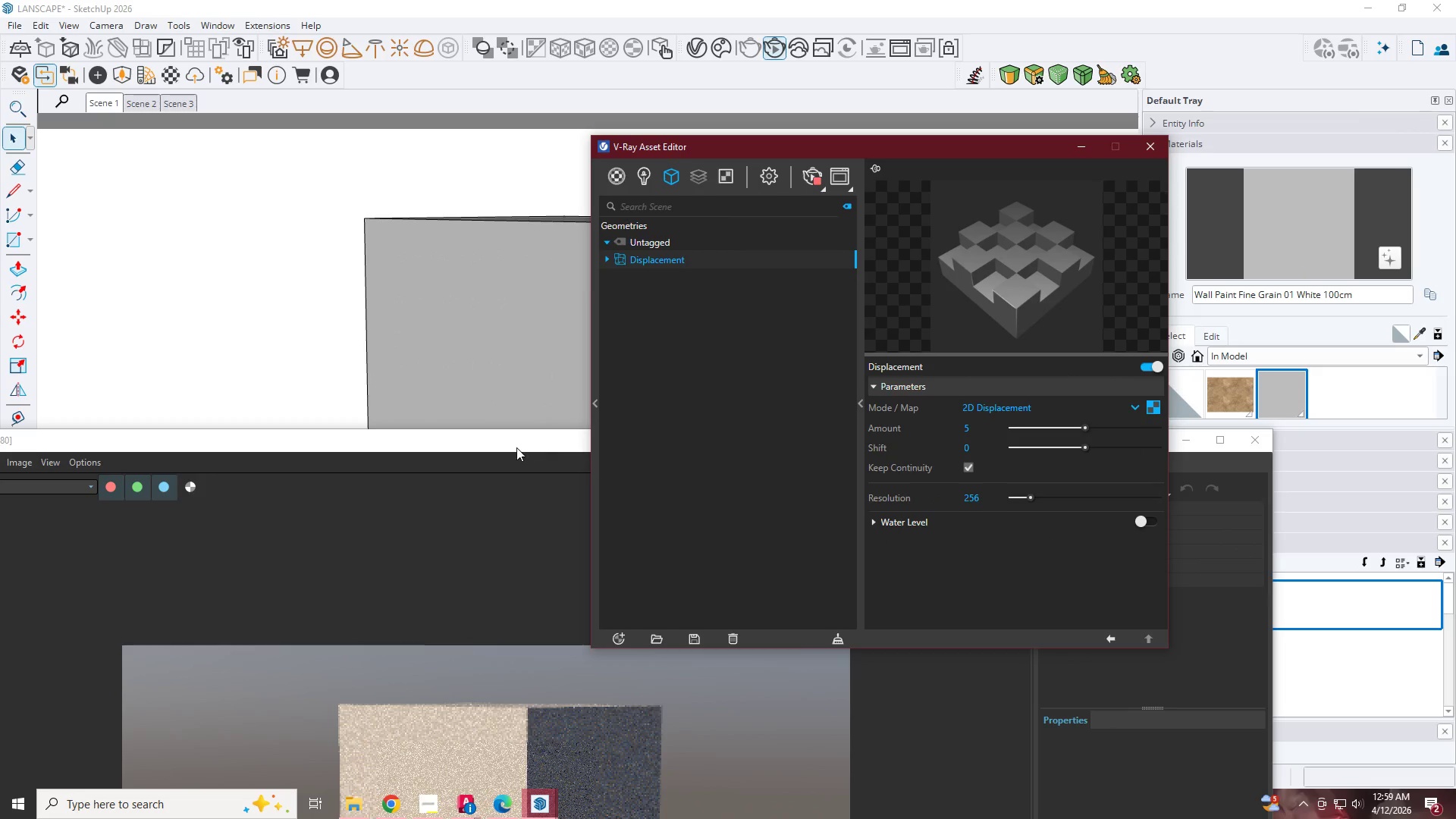 
left_click_drag(start_coordinate=[507, 447], to_coordinate=[579, 64])
 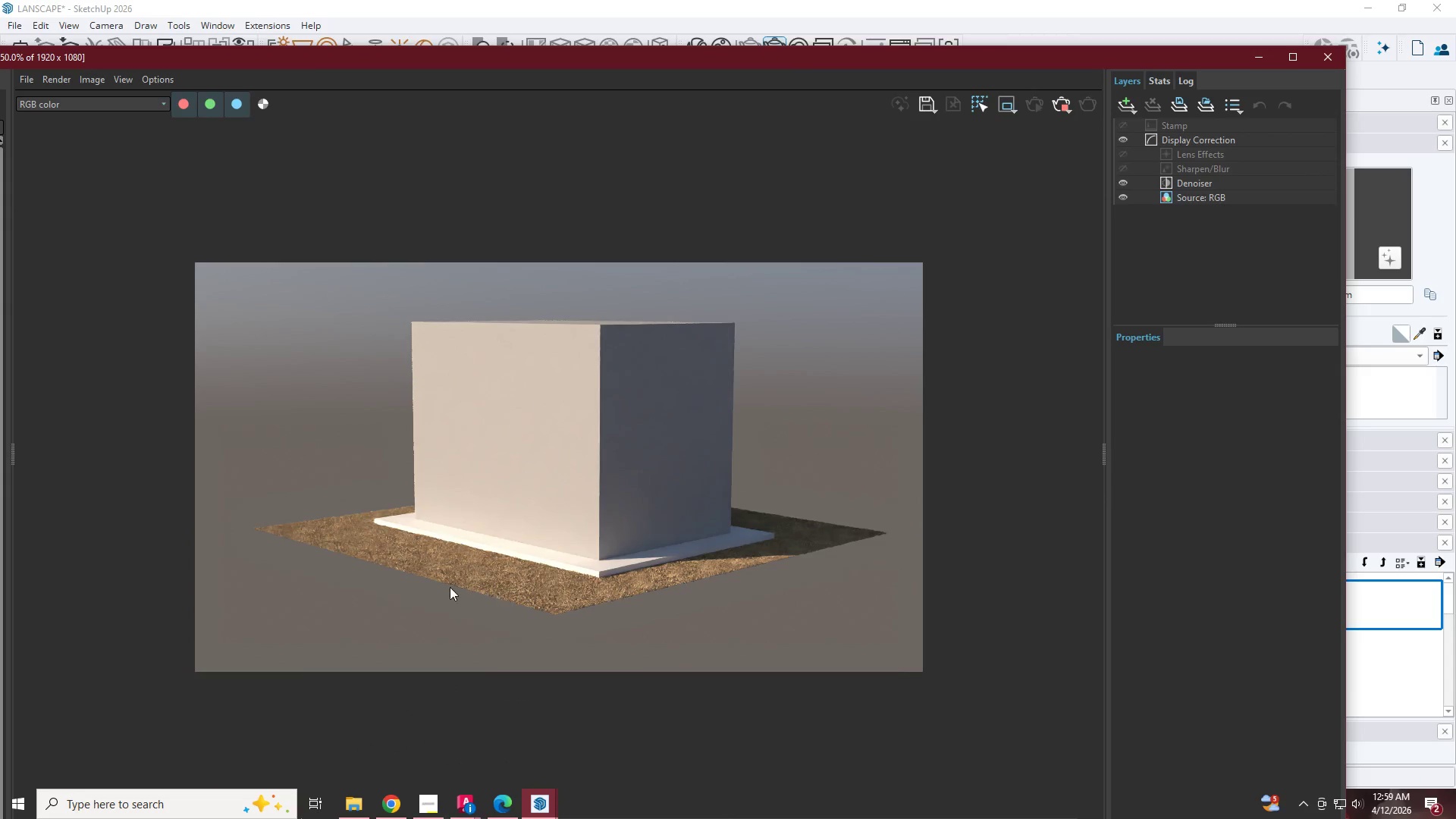 
scroll: coordinate [460, 563], scroll_direction: up, amount: 2.0
 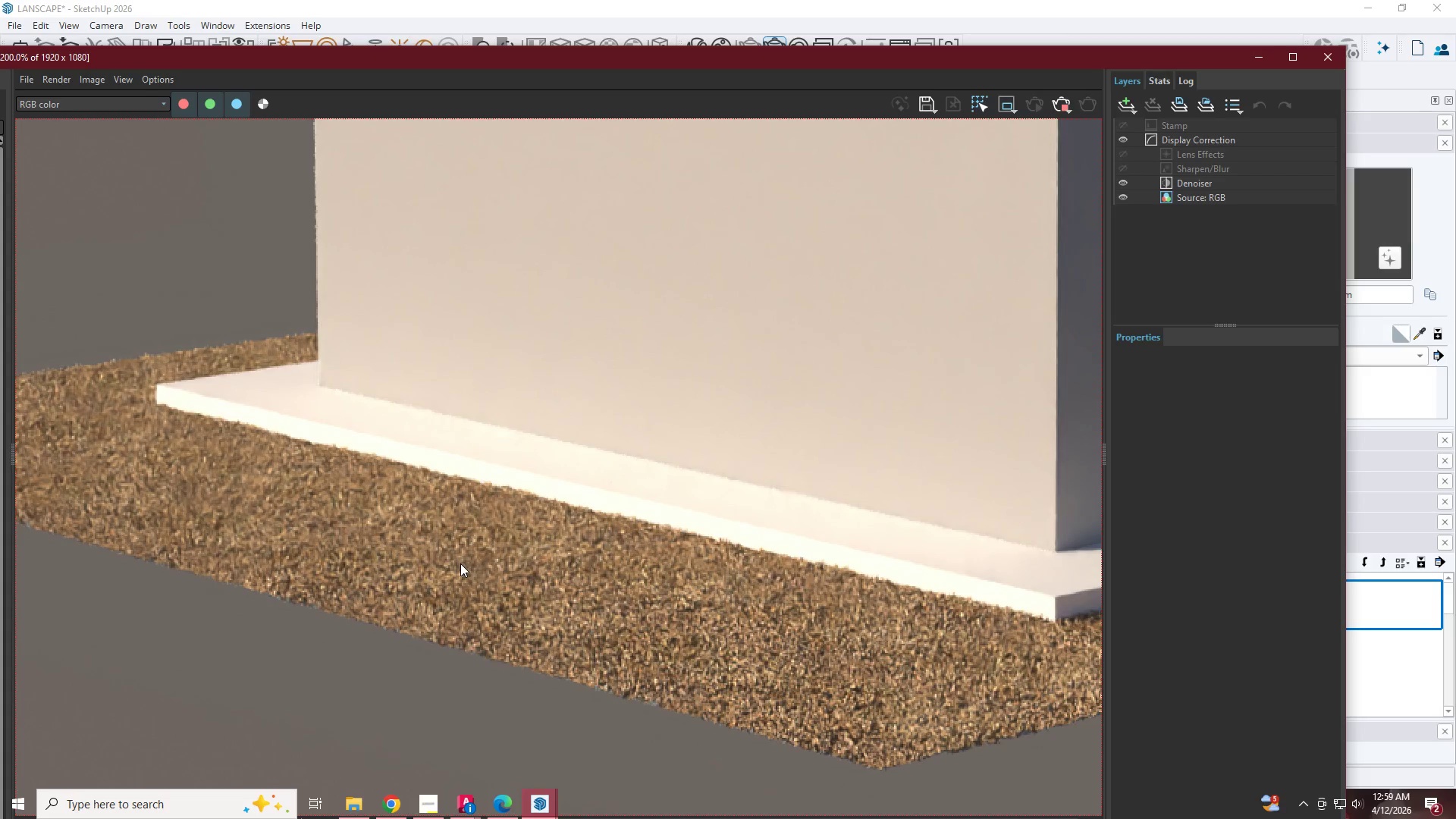 
scroll: coordinate [460, 563], scroll_direction: down, amount: 1.0
 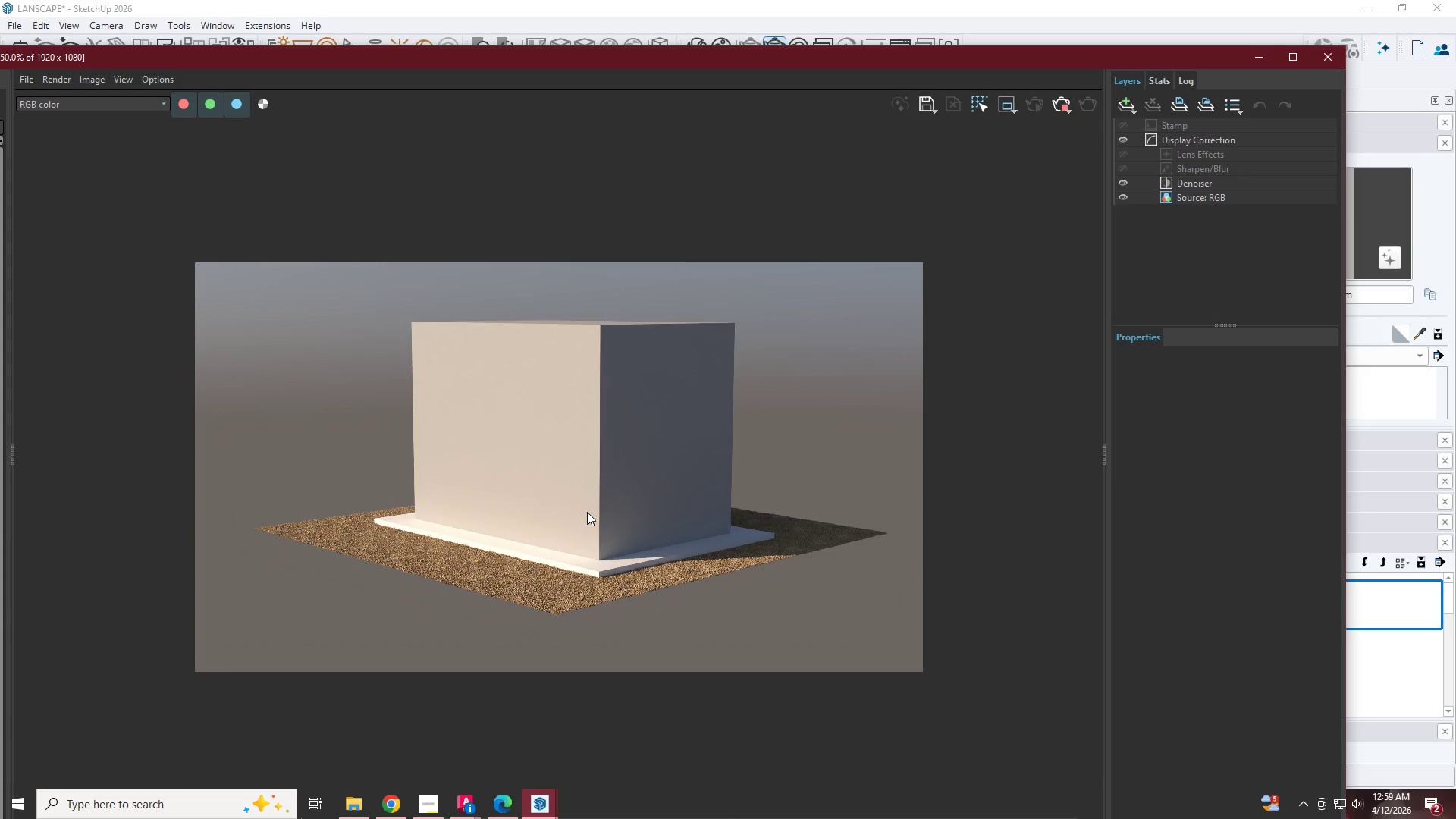 
scroll: coordinate [472, 626], scroll_direction: up, amount: 2.0
 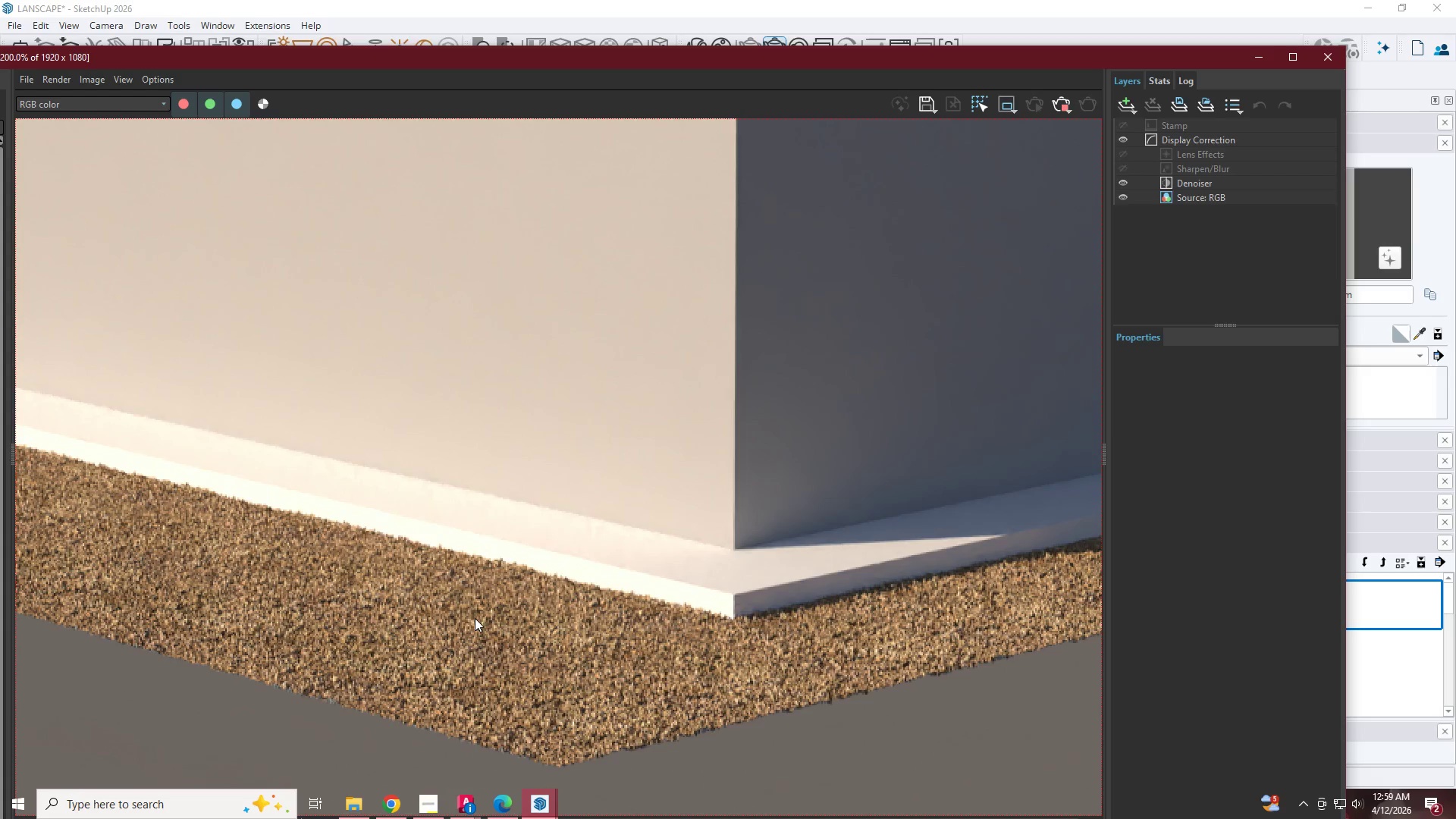 
scroll: coordinate [498, 601], scroll_direction: down, amount: 2.0
 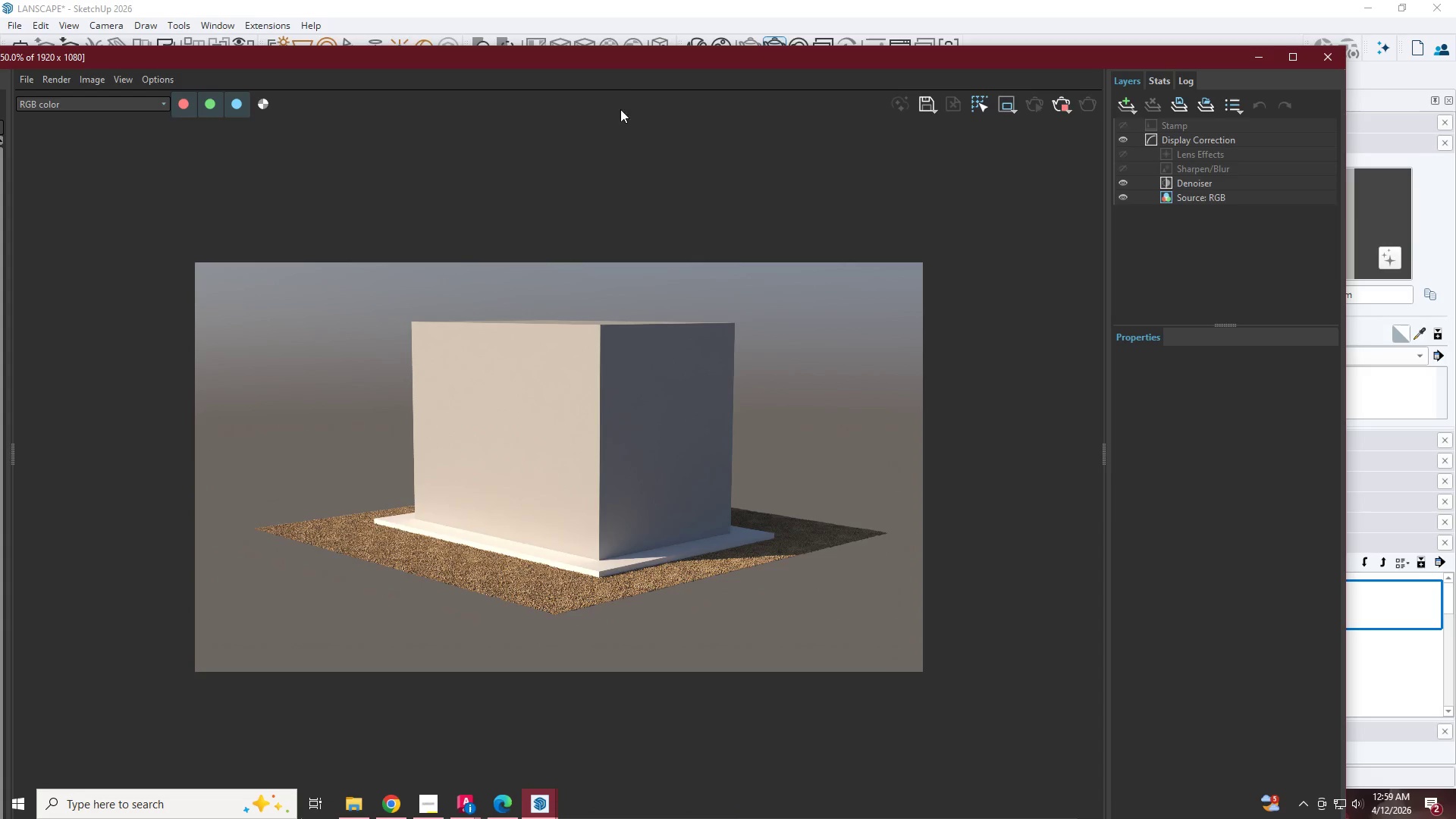 
left_click_drag(start_coordinate=[629, 55], to_coordinate=[629, 172])
 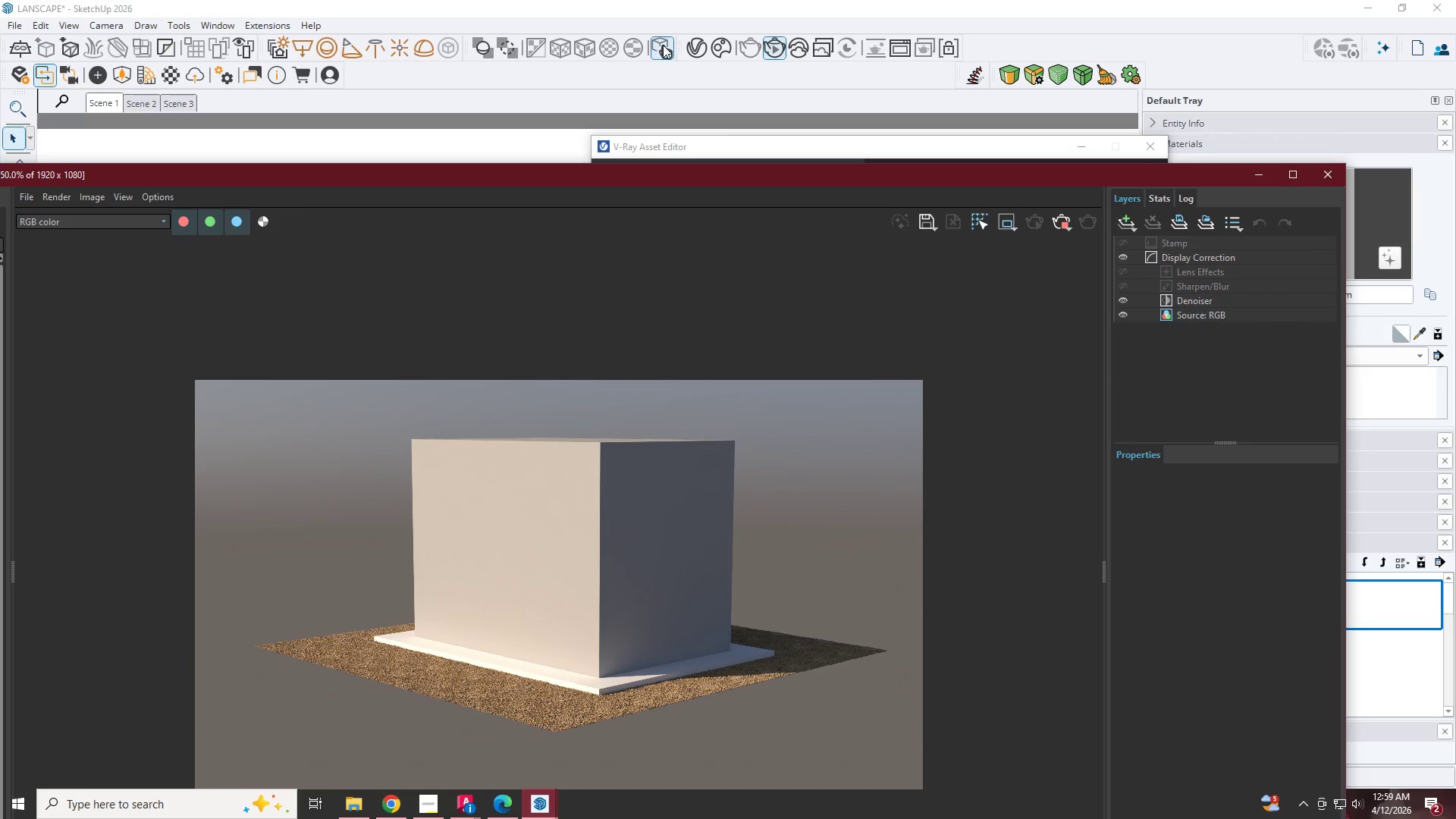 
left_click([710, 44])
 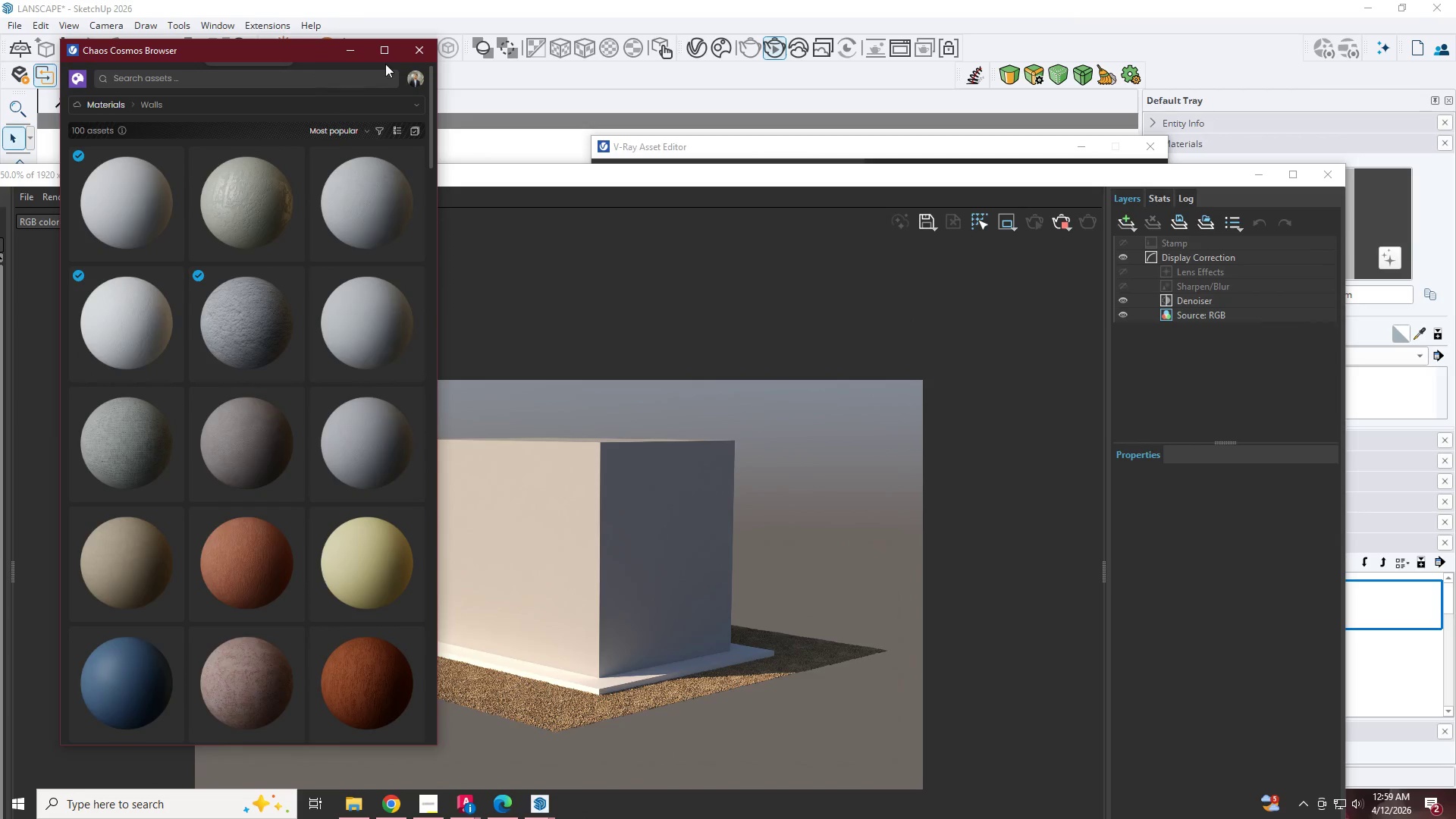 
left_click([359, 55])
 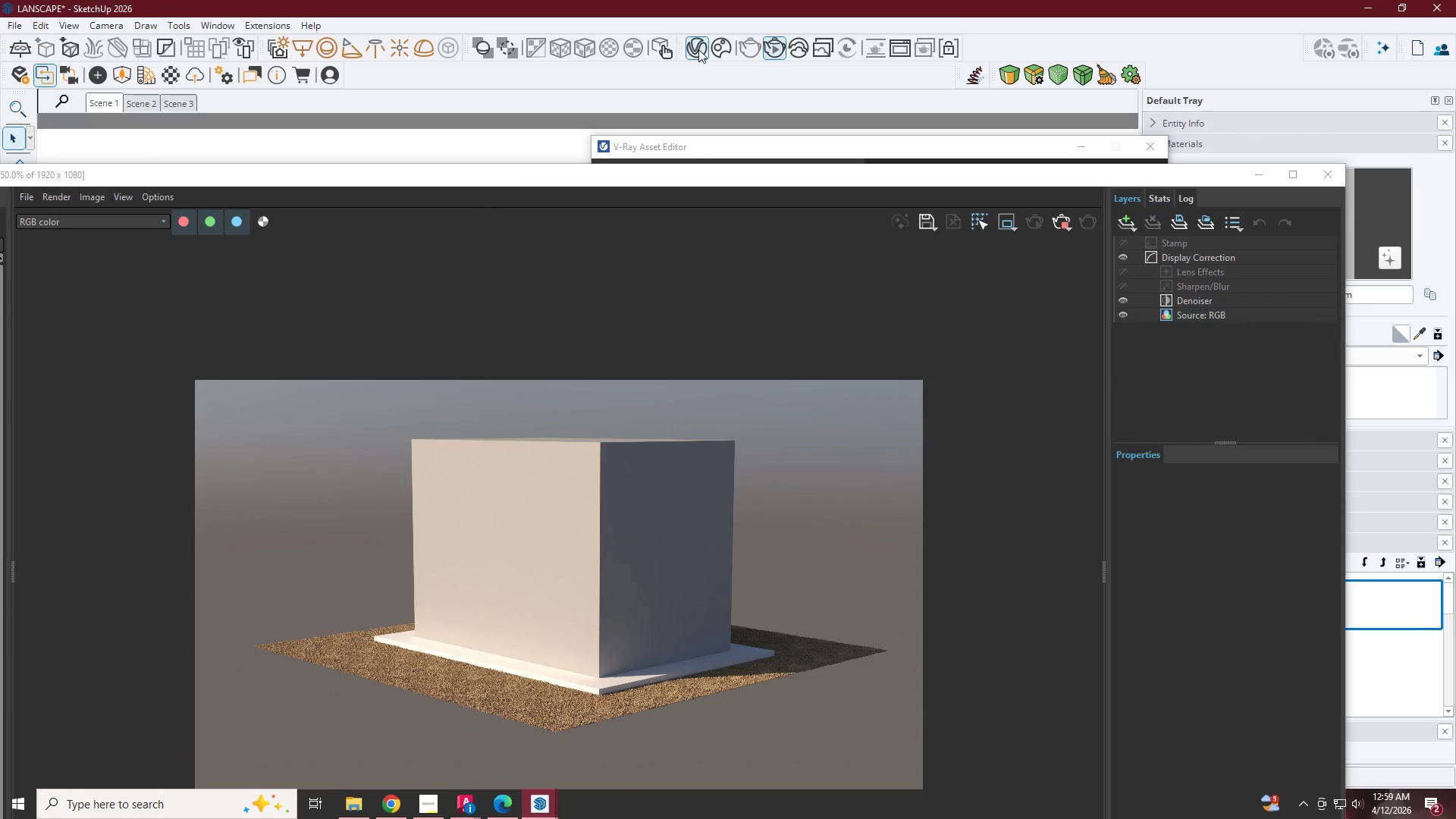 
left_click([701, 49])
 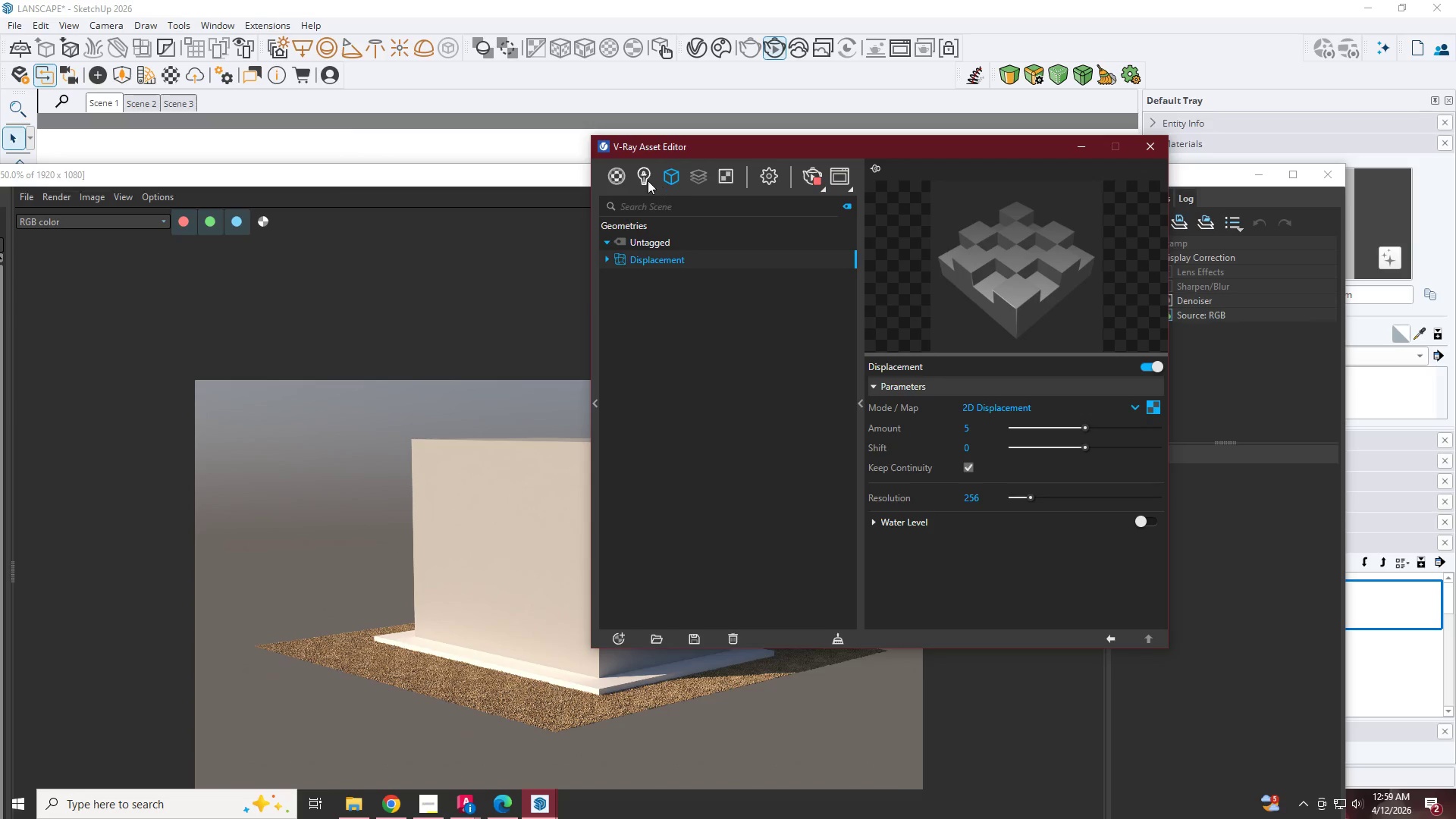 
left_click([647, 179])
 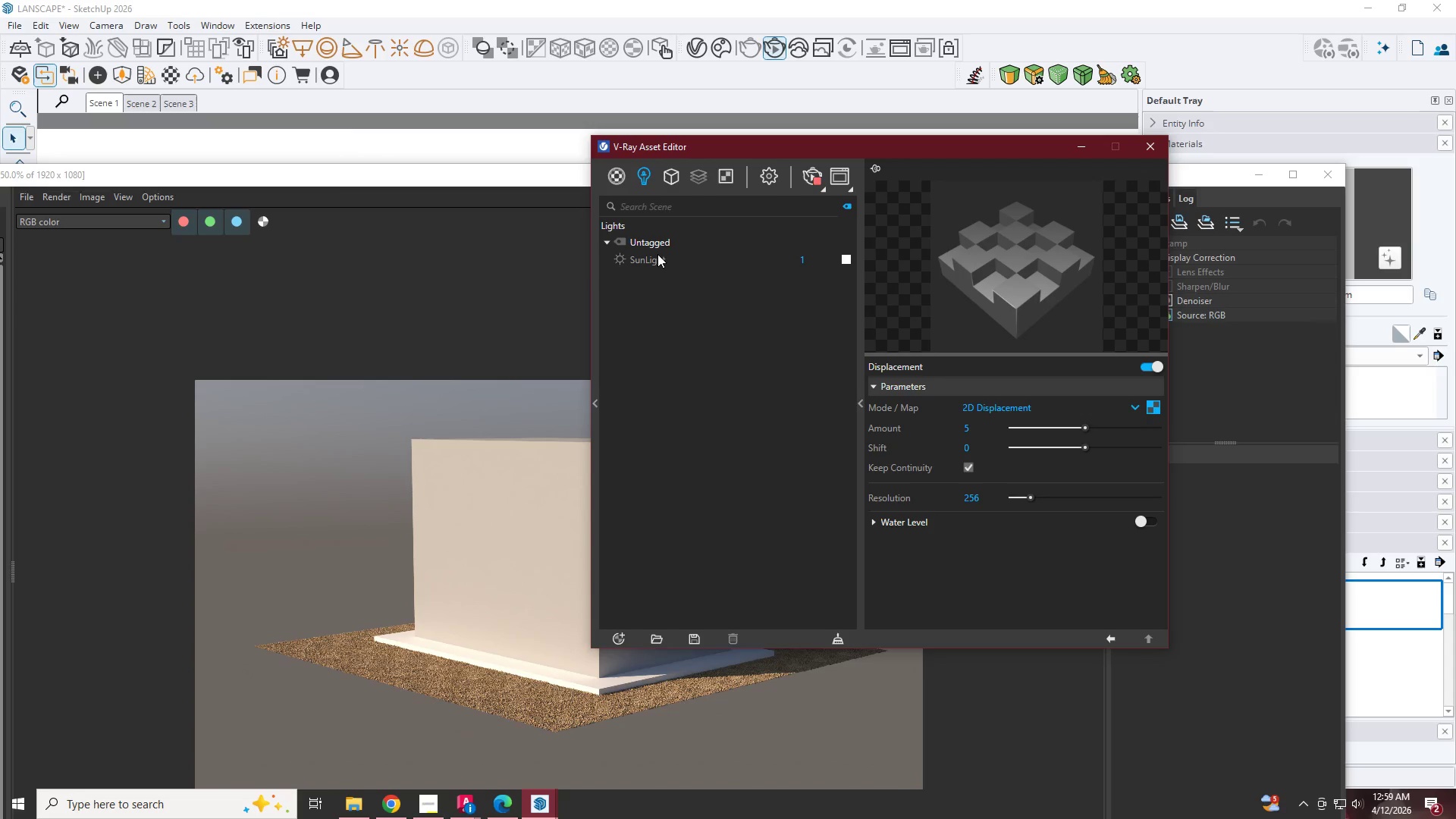 
left_click([654, 261])
 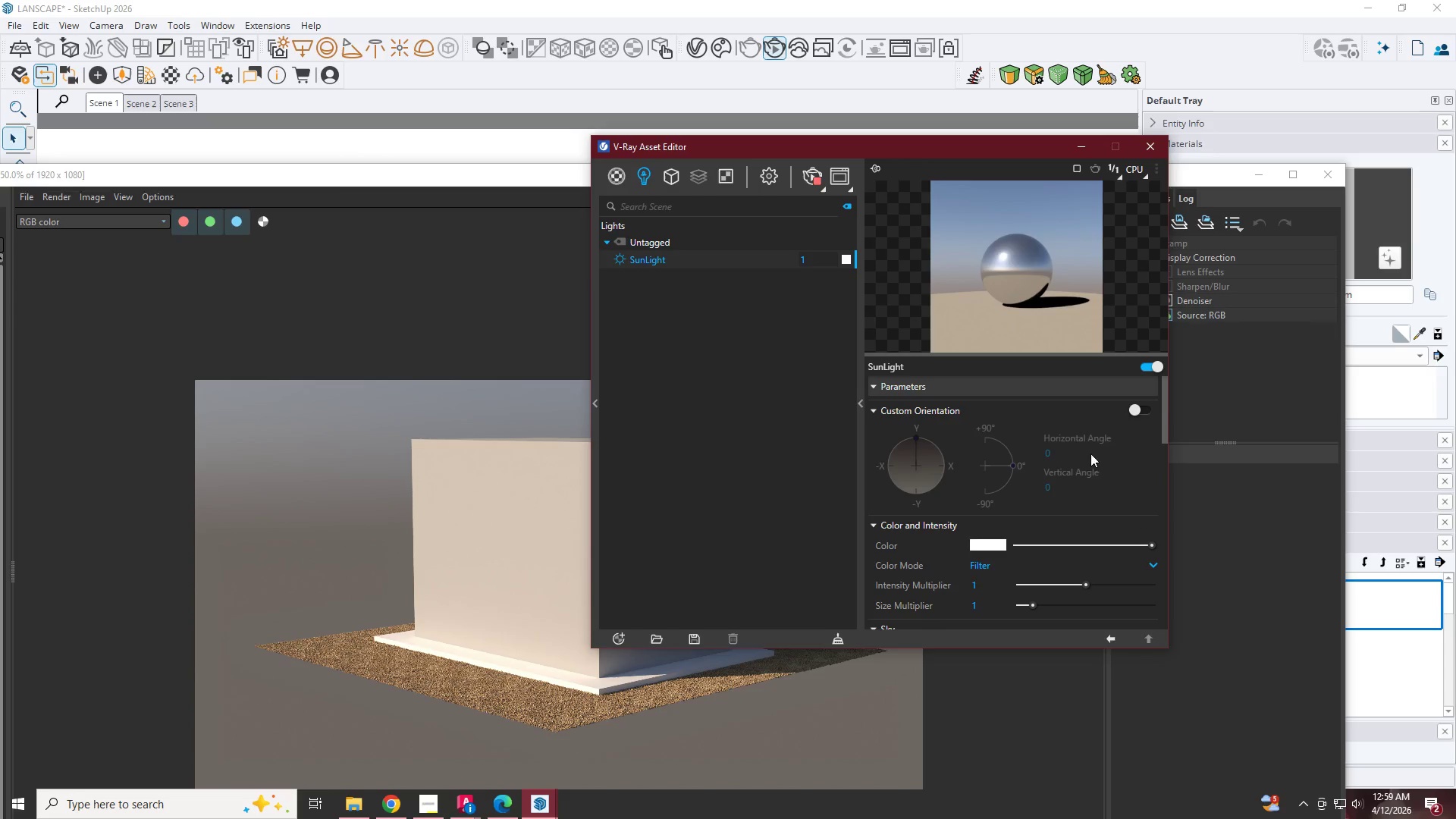 
left_click([1147, 409])
 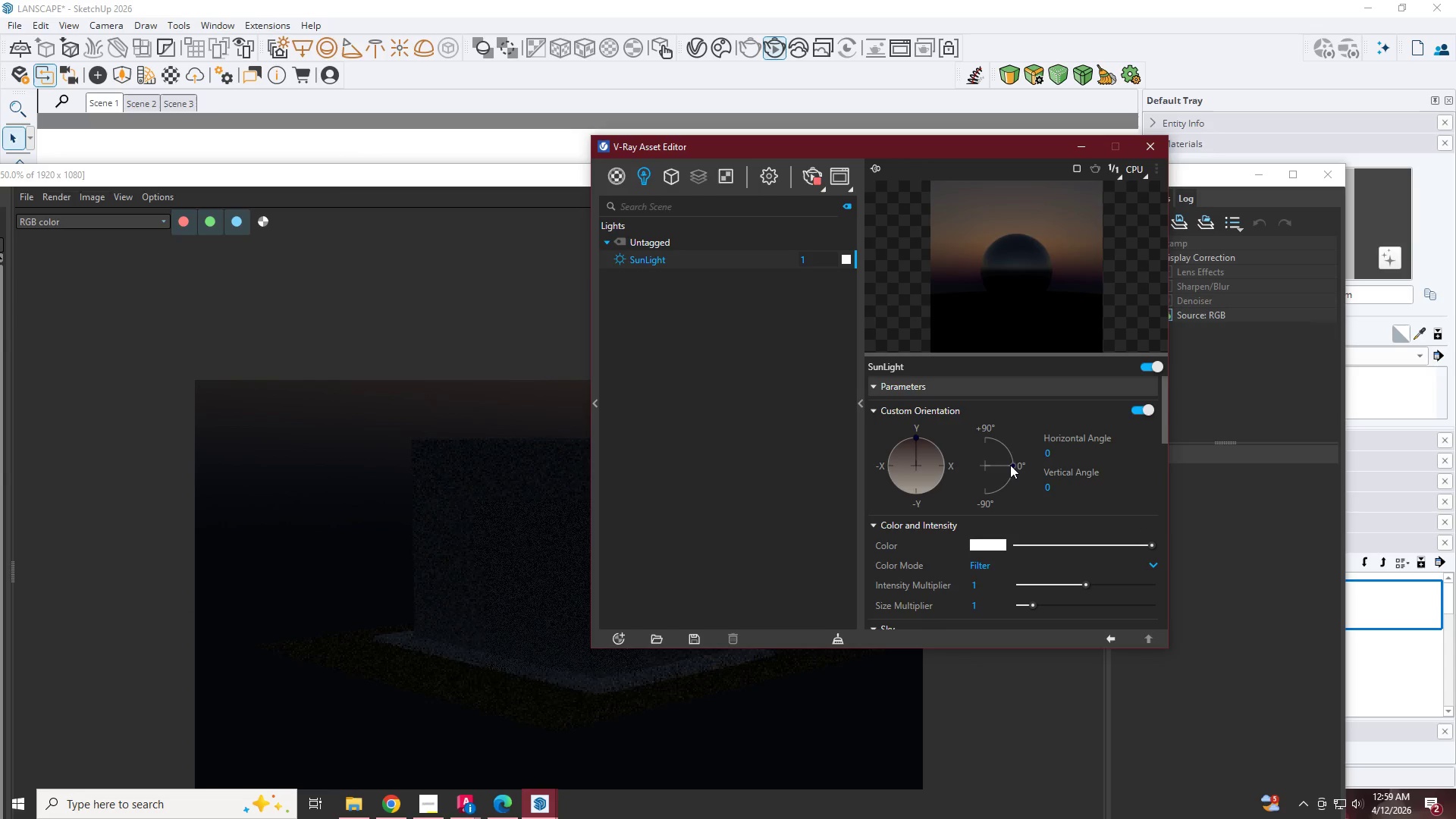 
left_click_drag(start_coordinate=[1011, 463], to_coordinate=[1012, 443])
 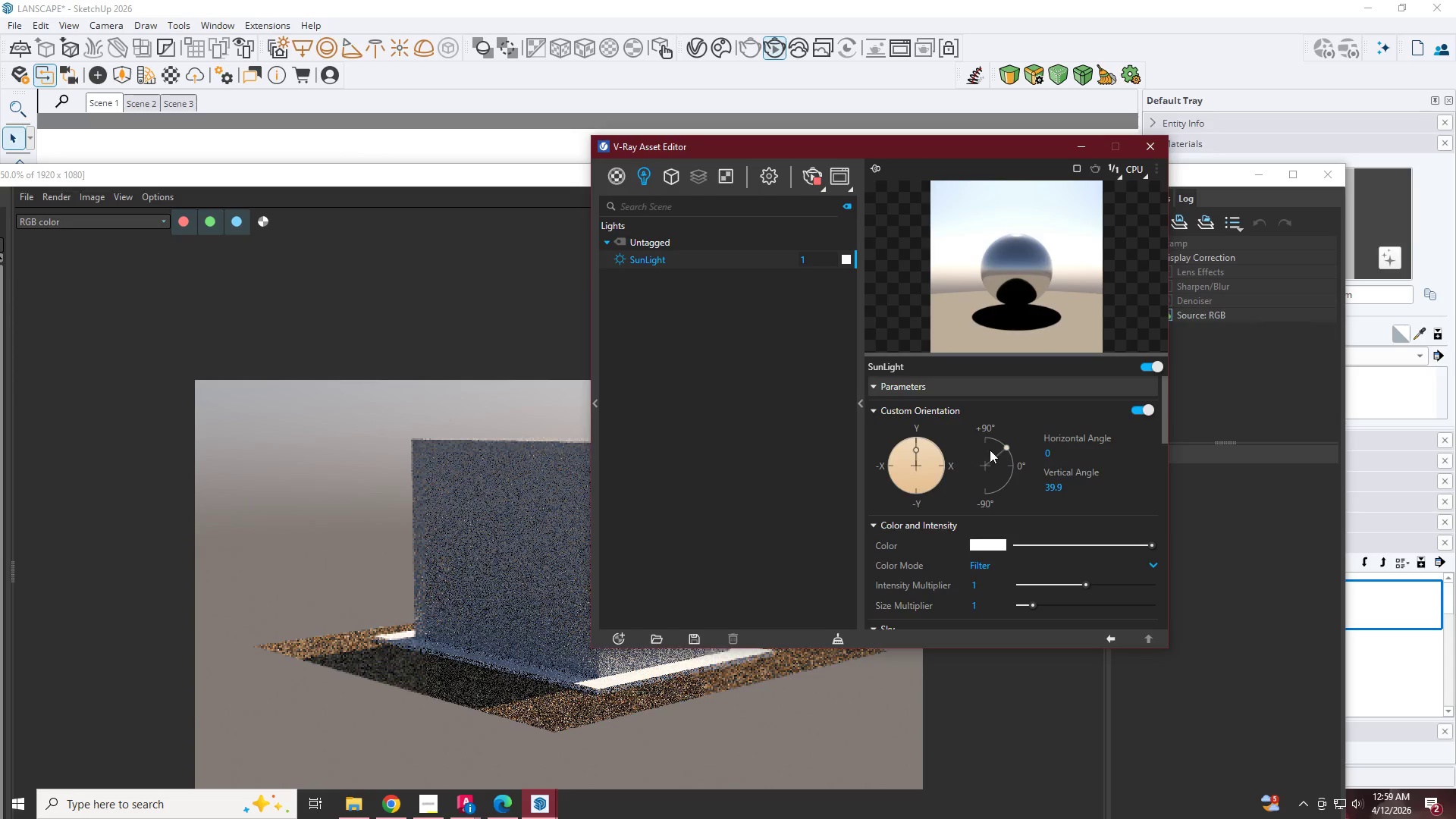 
left_click_drag(start_coordinate=[1006, 447], to_coordinate=[1016, 438])
 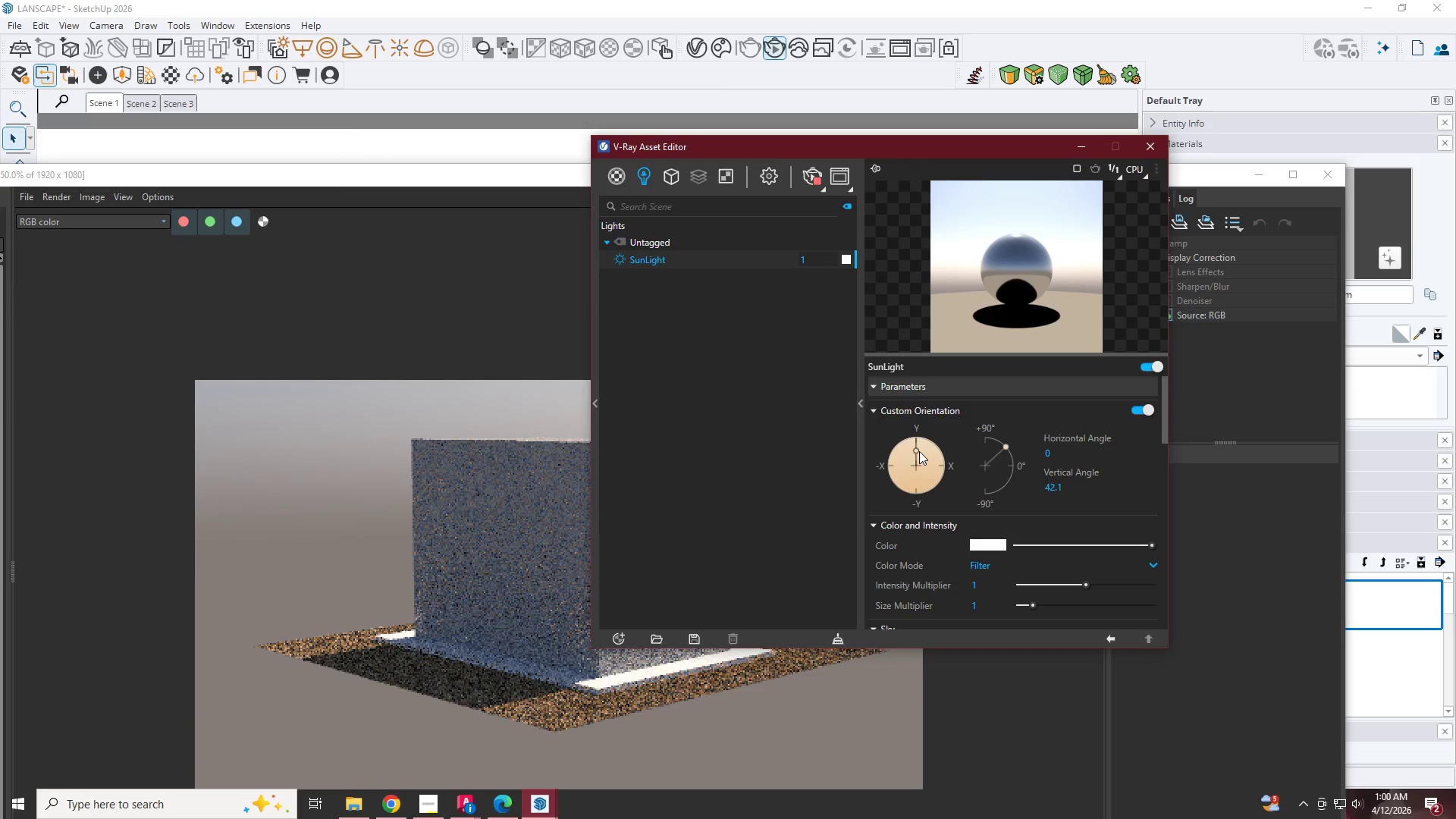 
left_click_drag(start_coordinate=[918, 448], to_coordinate=[879, 495])
 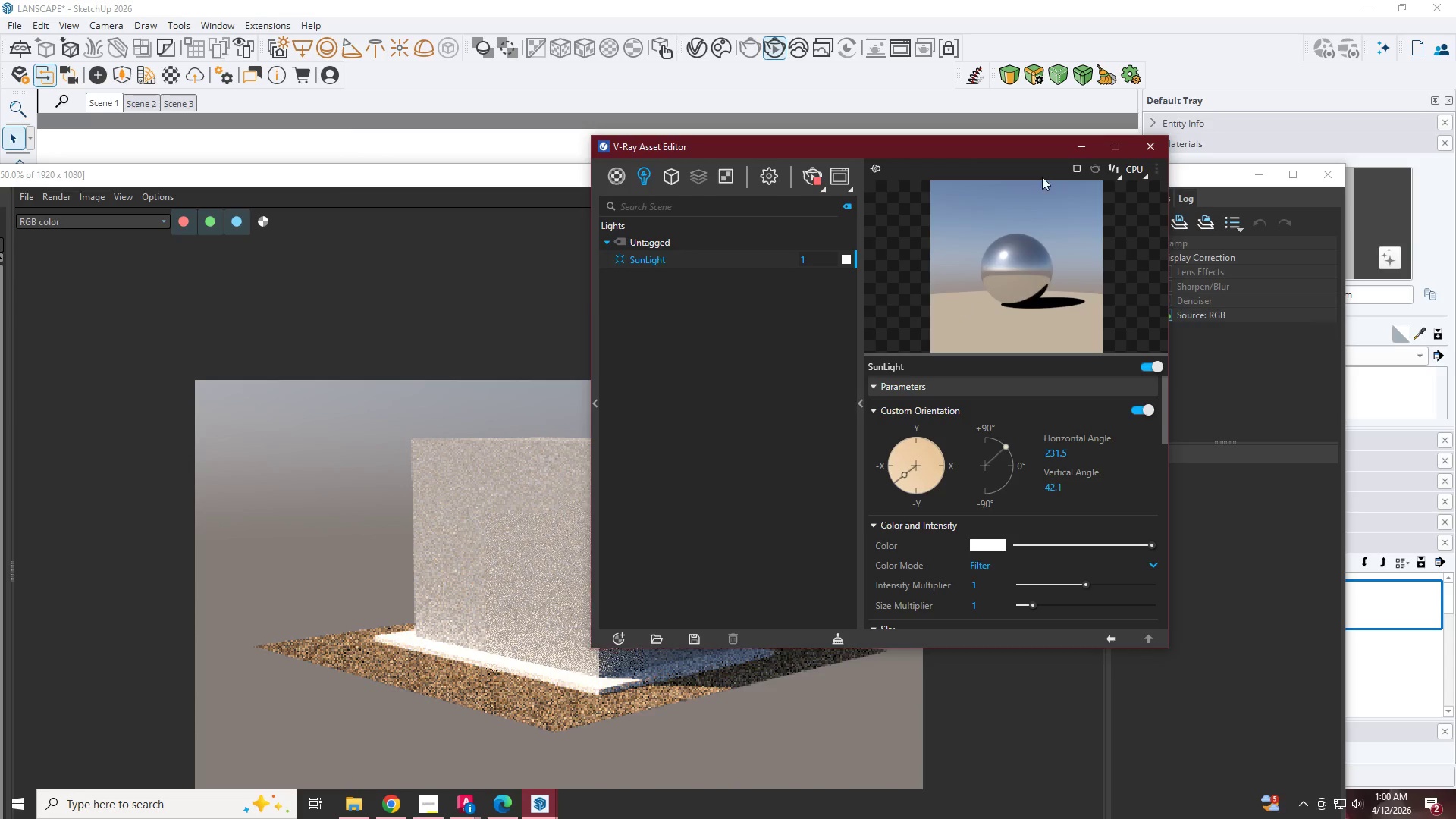 
left_click([1069, 143])
 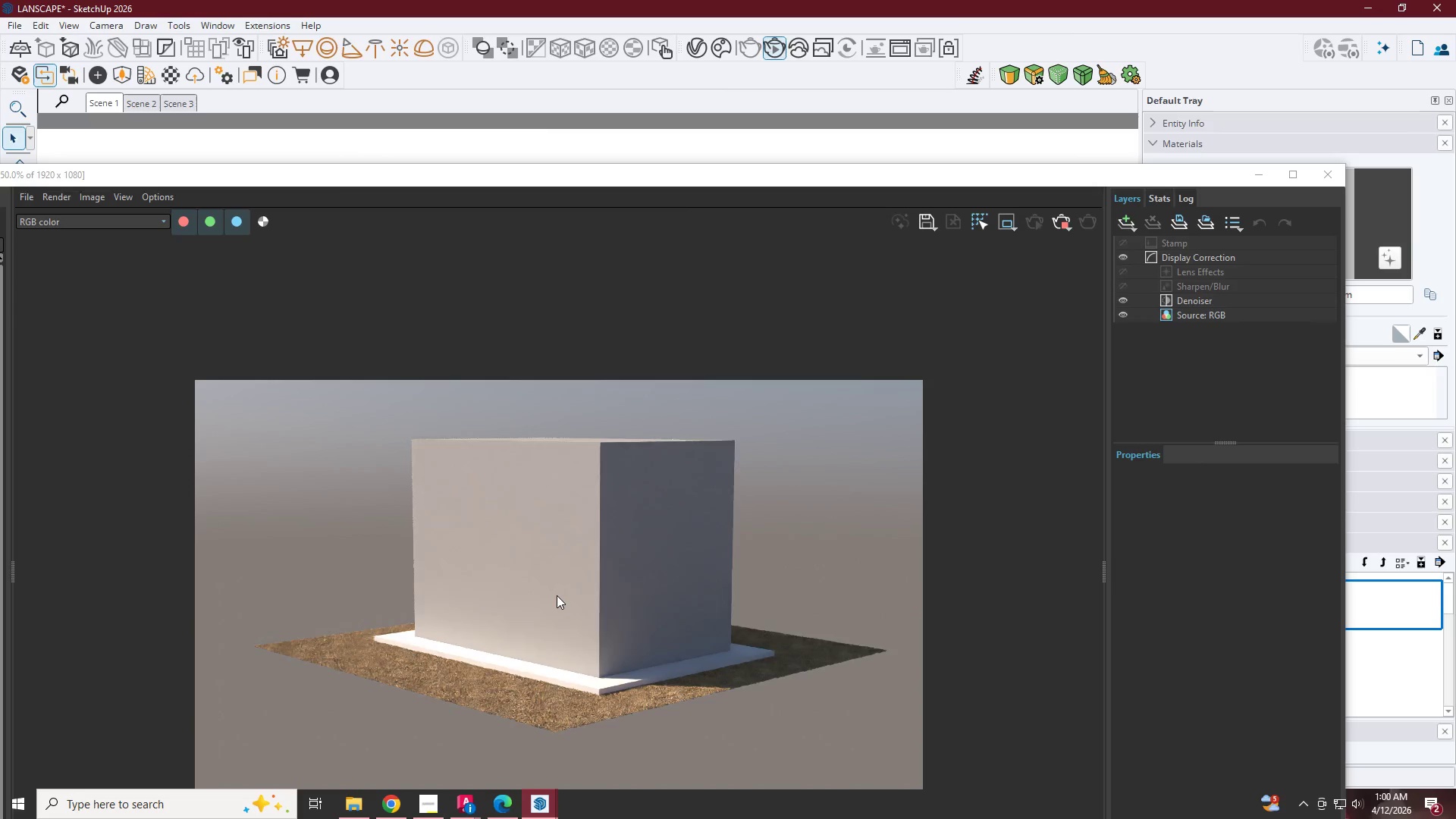 
scroll: coordinate [534, 614], scroll_direction: up, amount: 1.0
 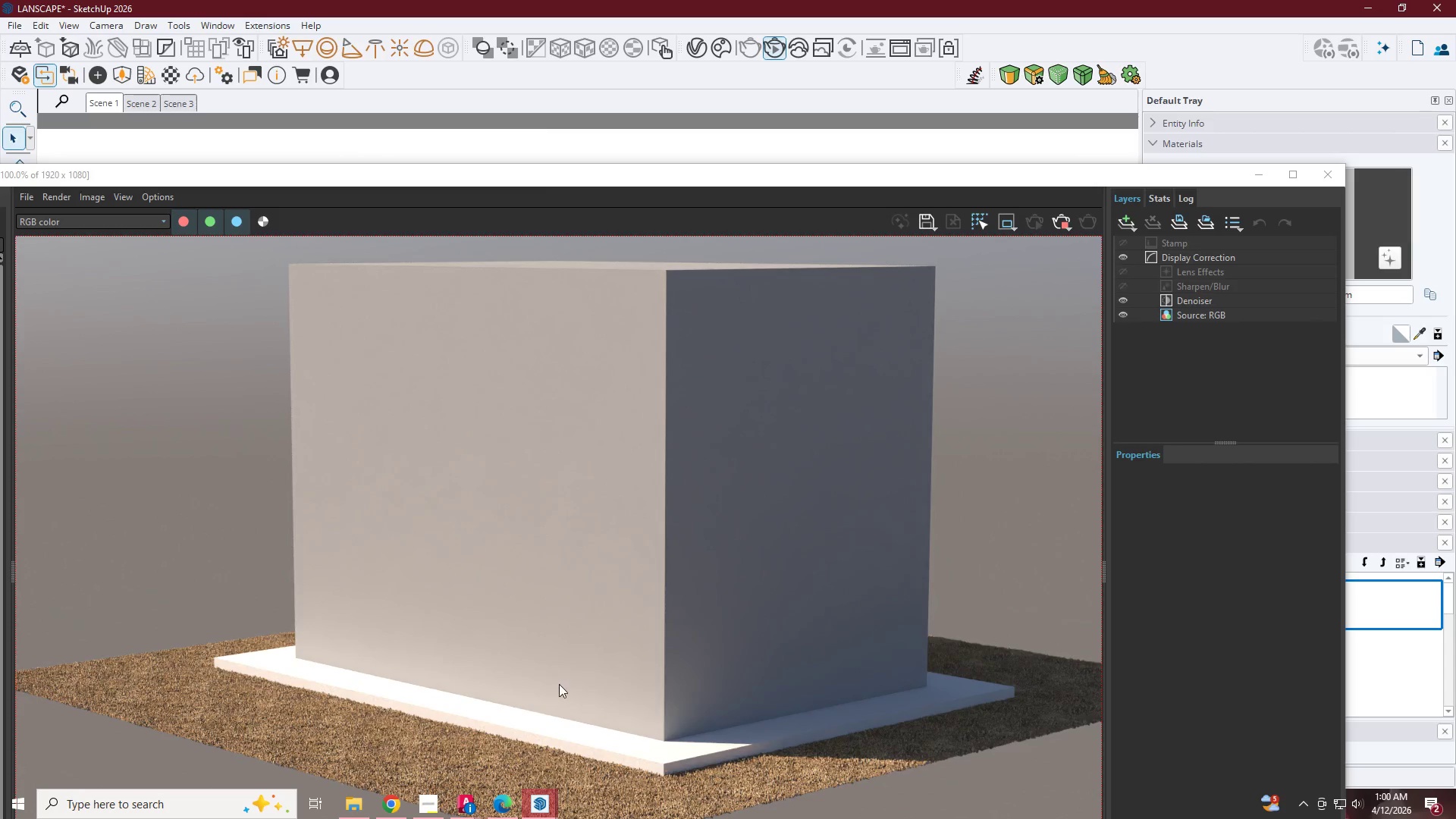 
wait(10.54)
 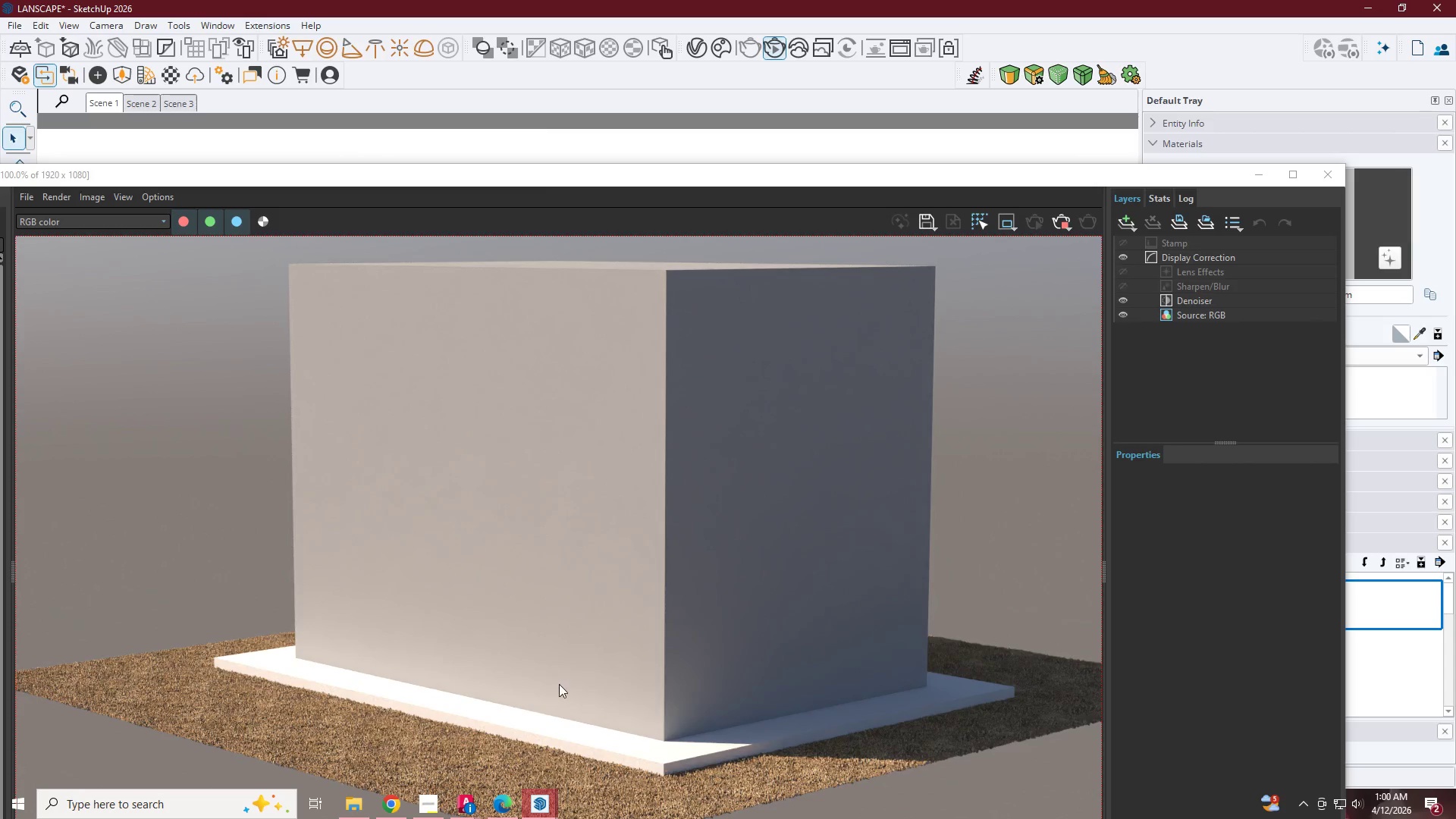 
left_click([1264, 180])
 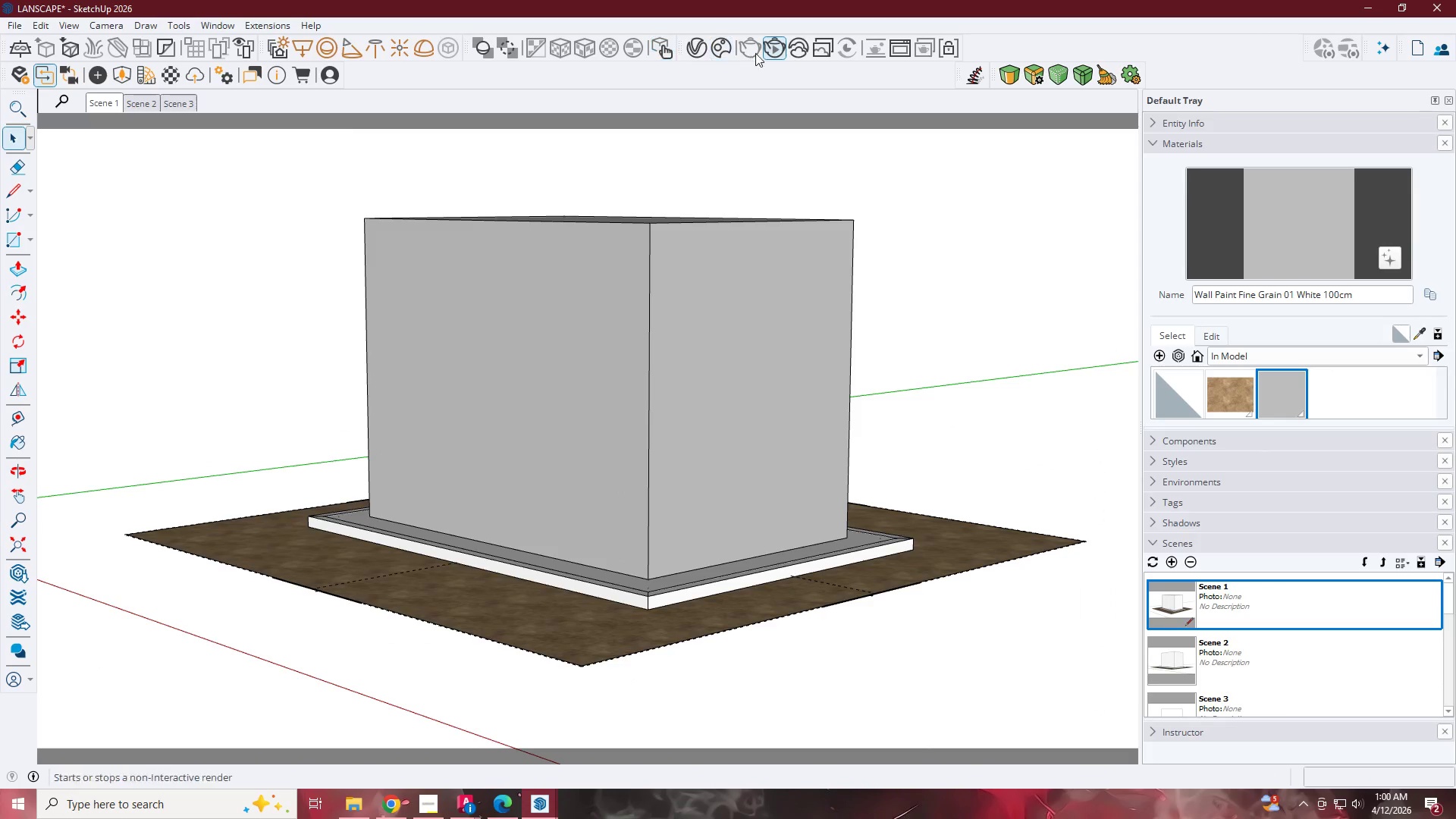 
left_click([708, 52])
 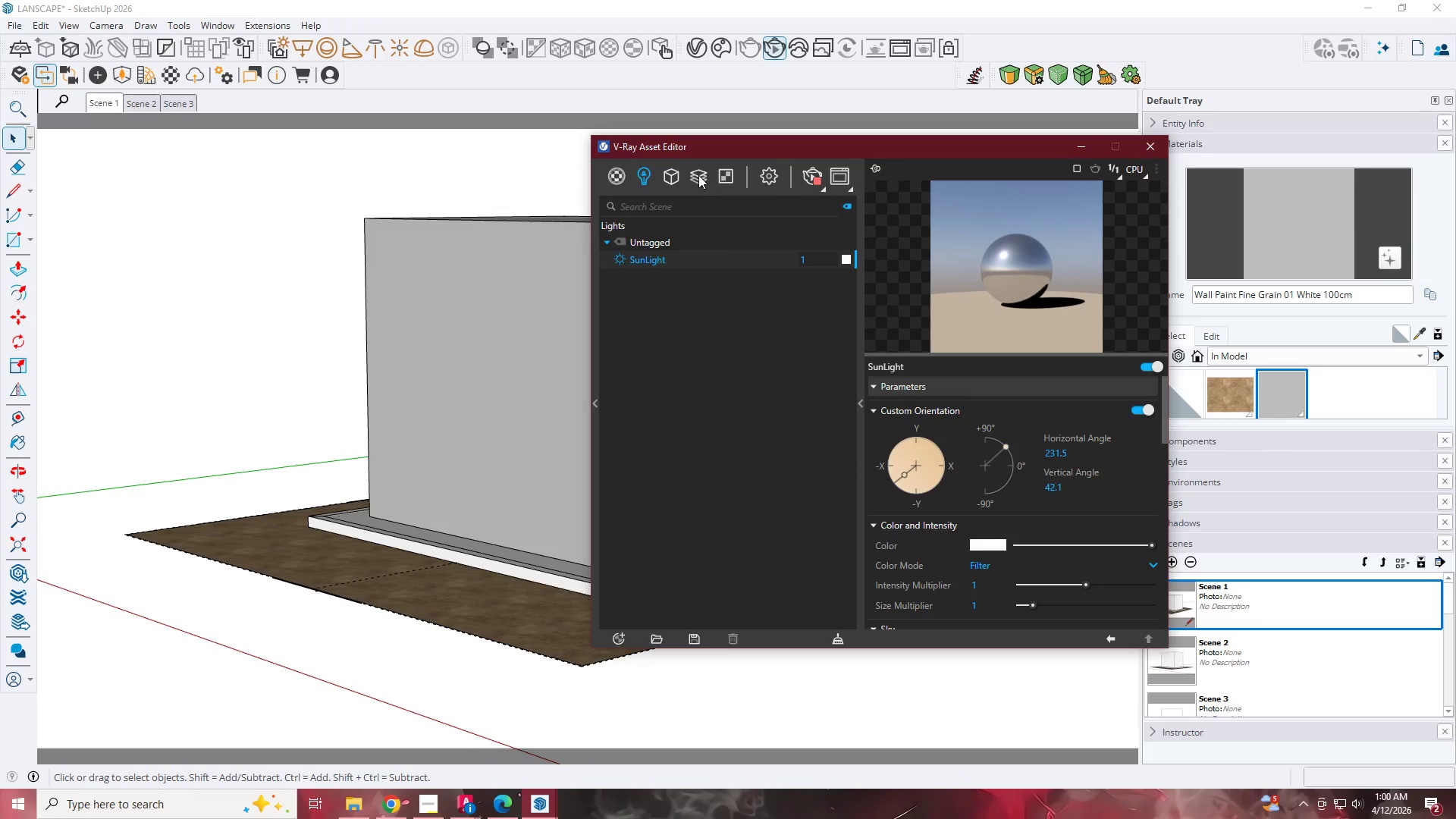 
left_click([679, 175])
 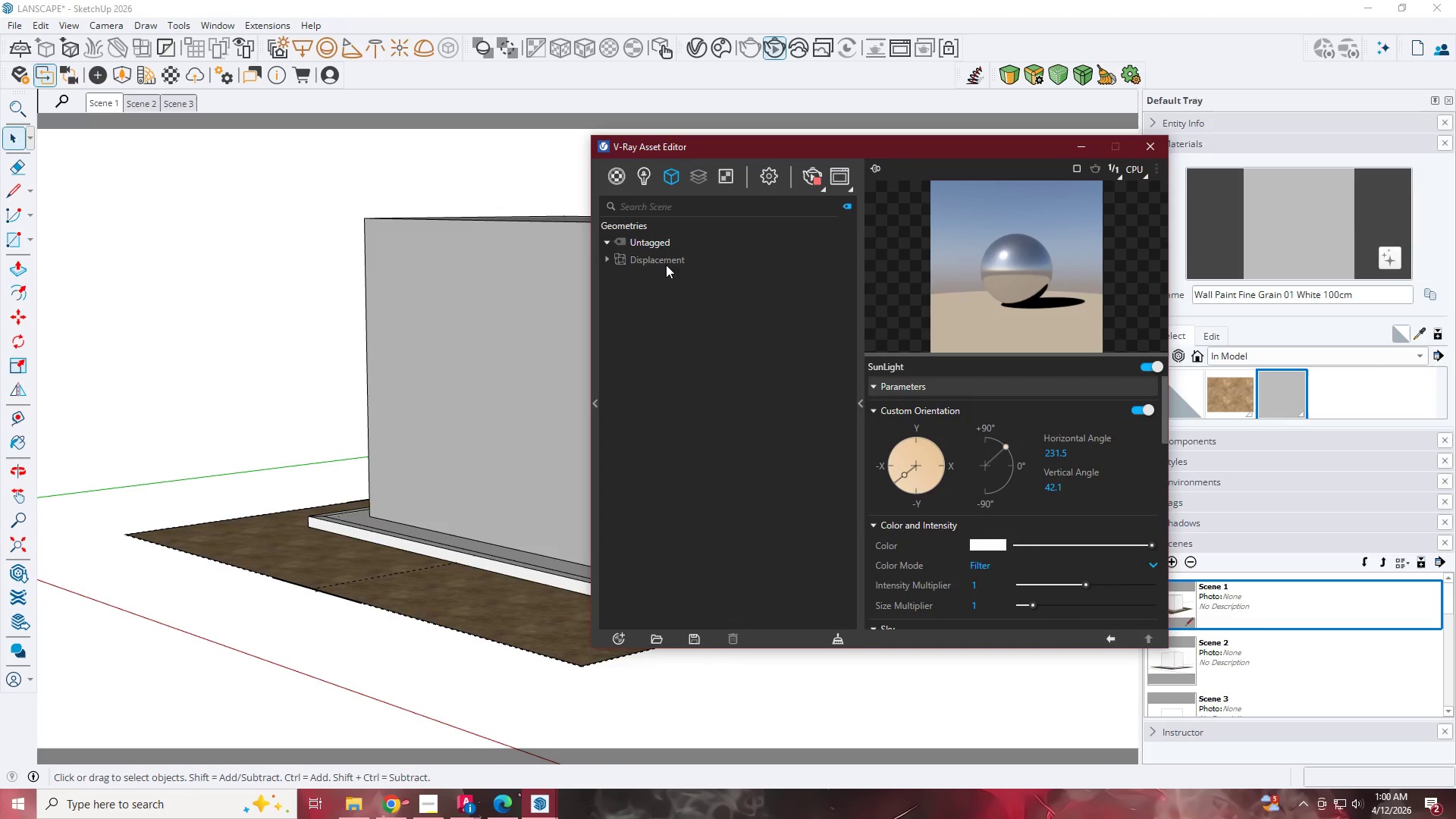 
left_click([657, 264])
 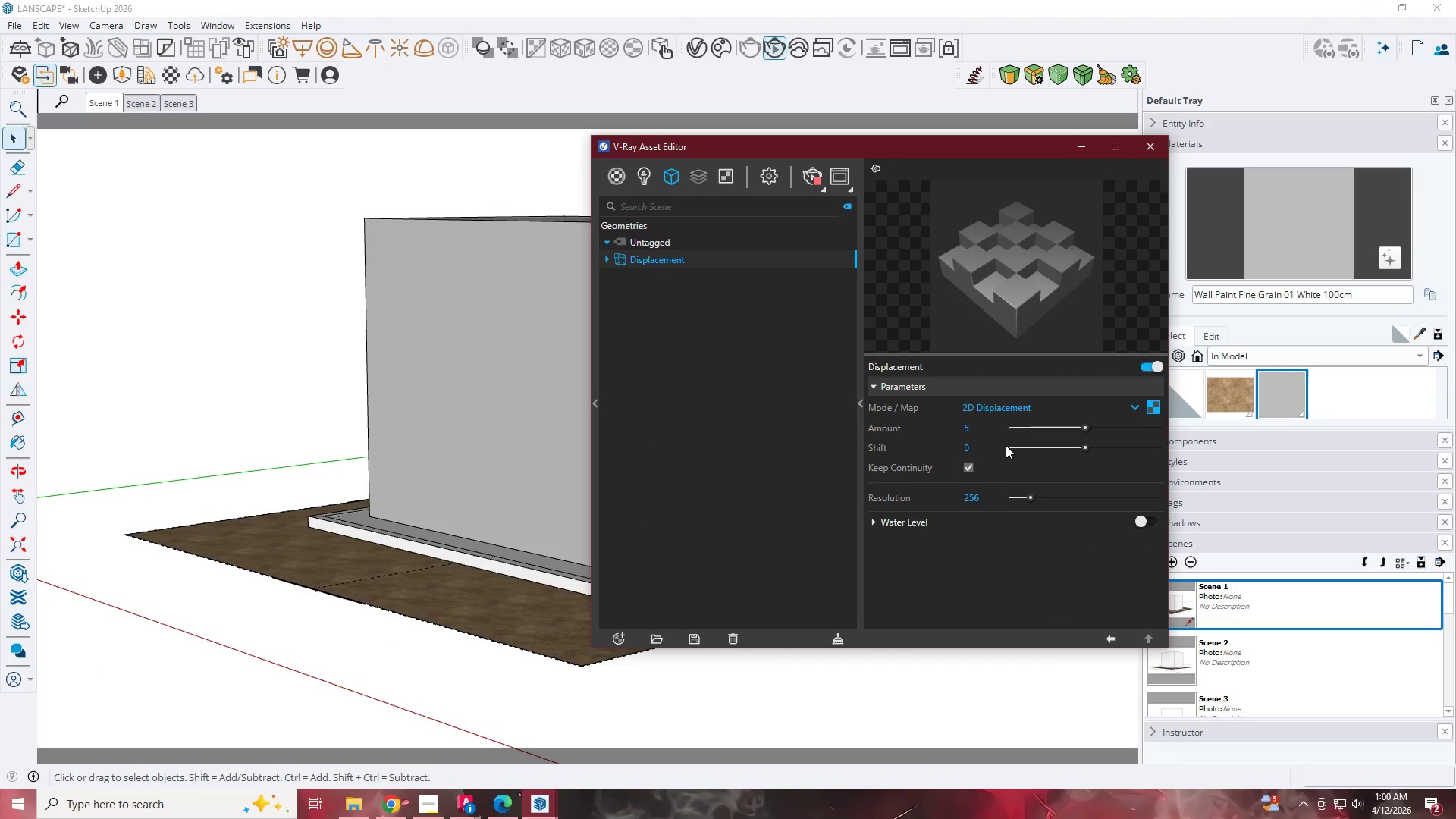 
left_click_drag(start_coordinate=[1003, 425], to_coordinate=[991, 425])
 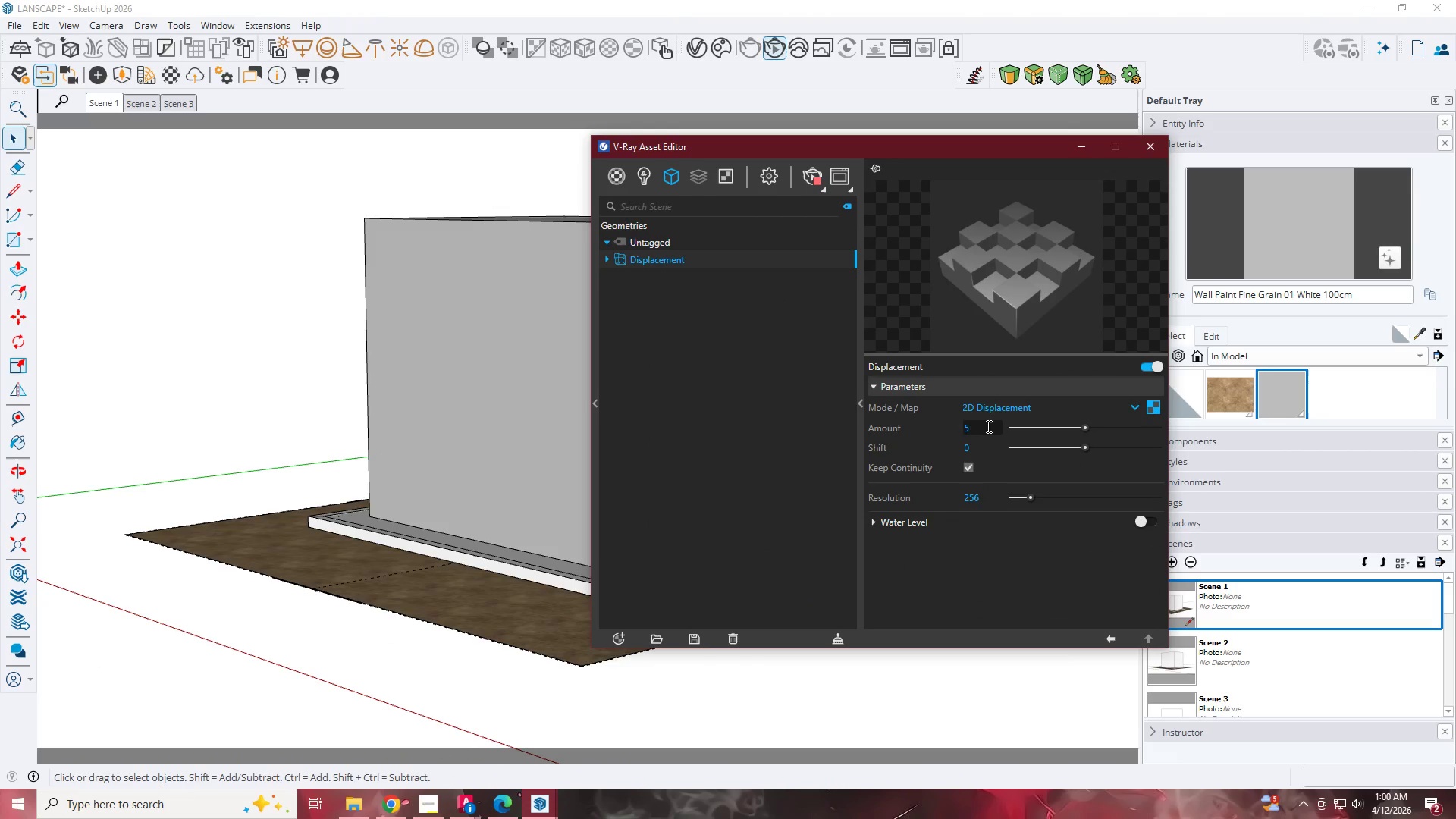 
left_click_drag(start_coordinate=[987, 426], to_coordinate=[918, 426])
 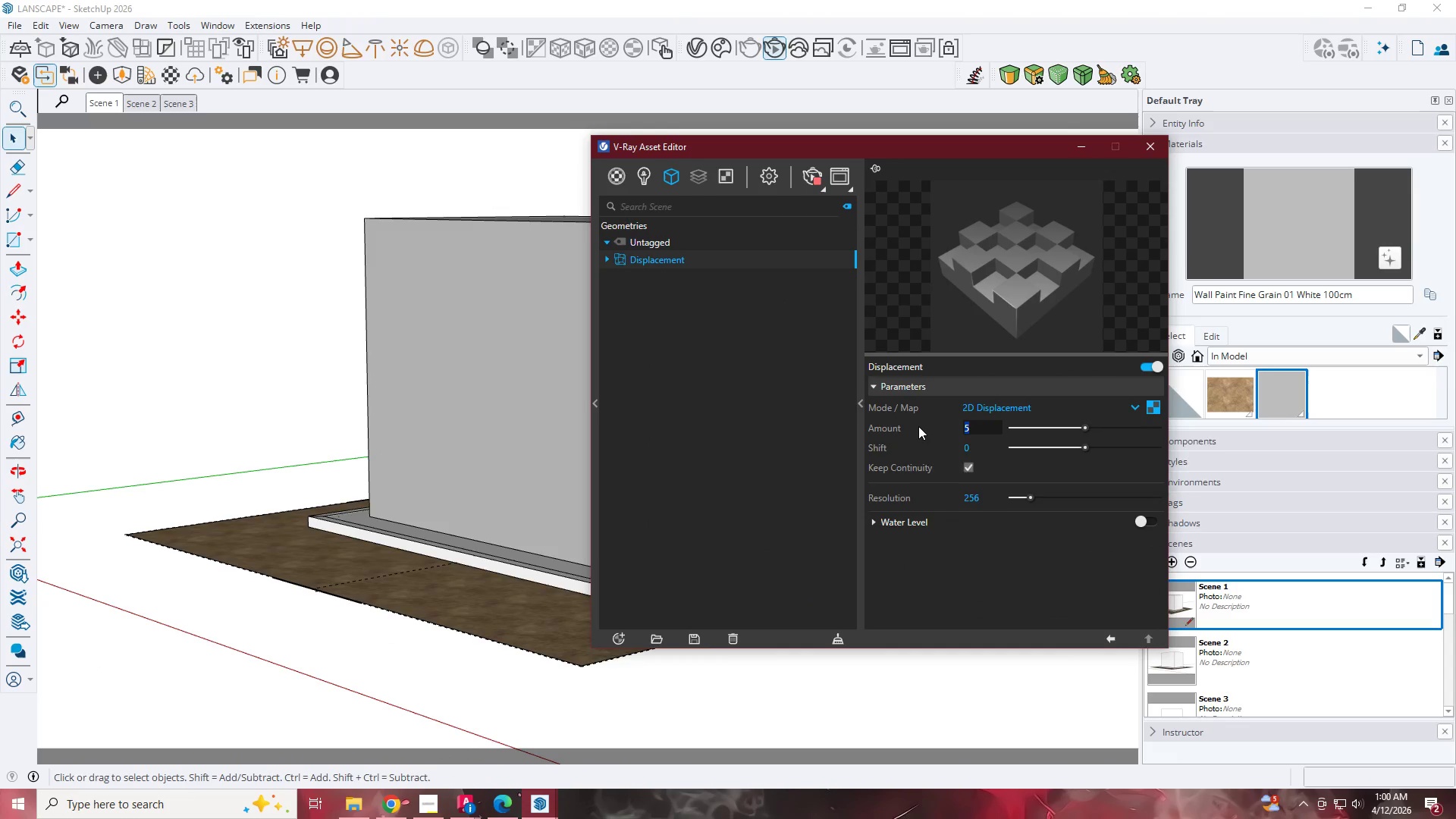 
key(Numpad4)
 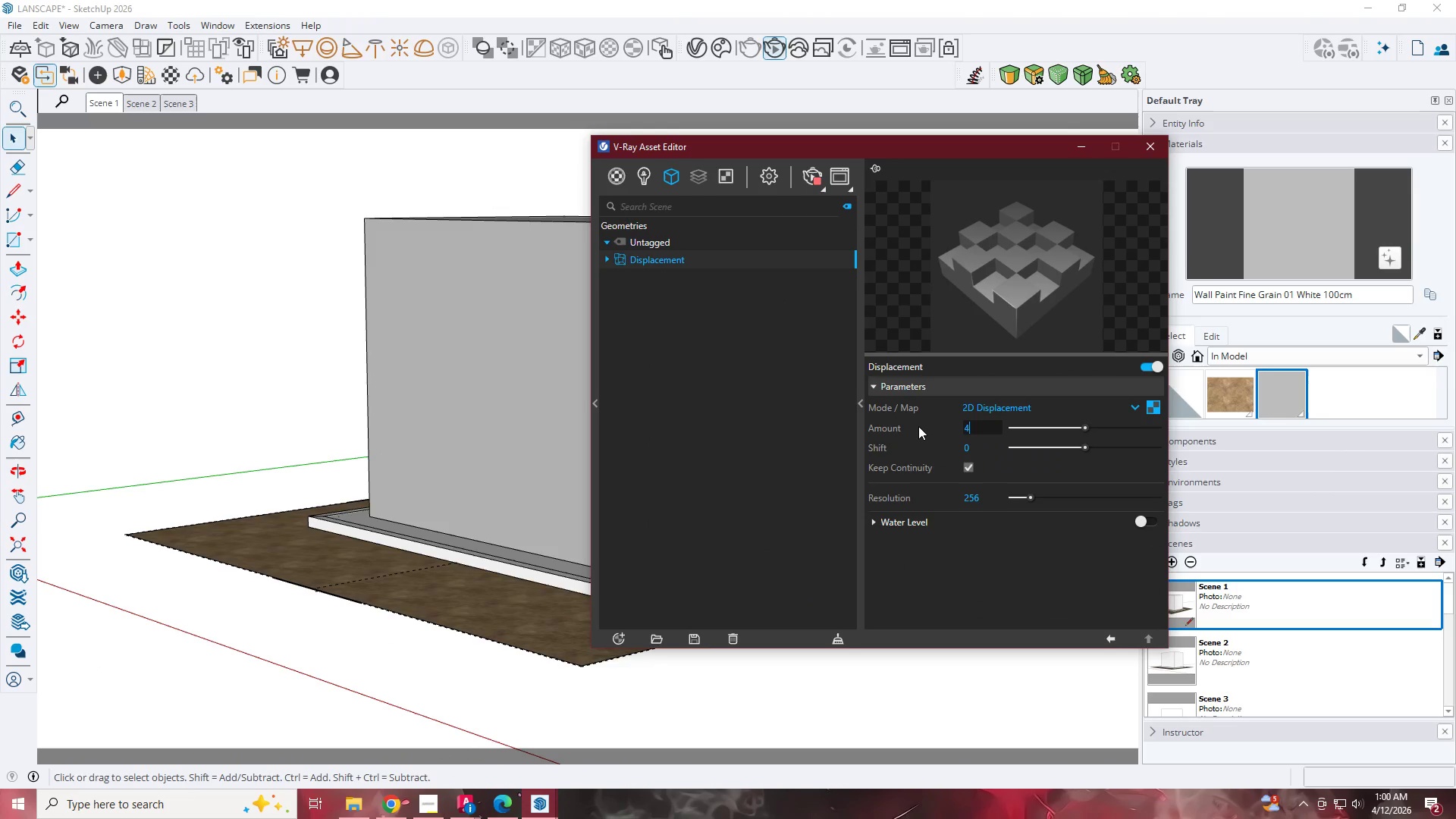 
key(NumpadEnter)
 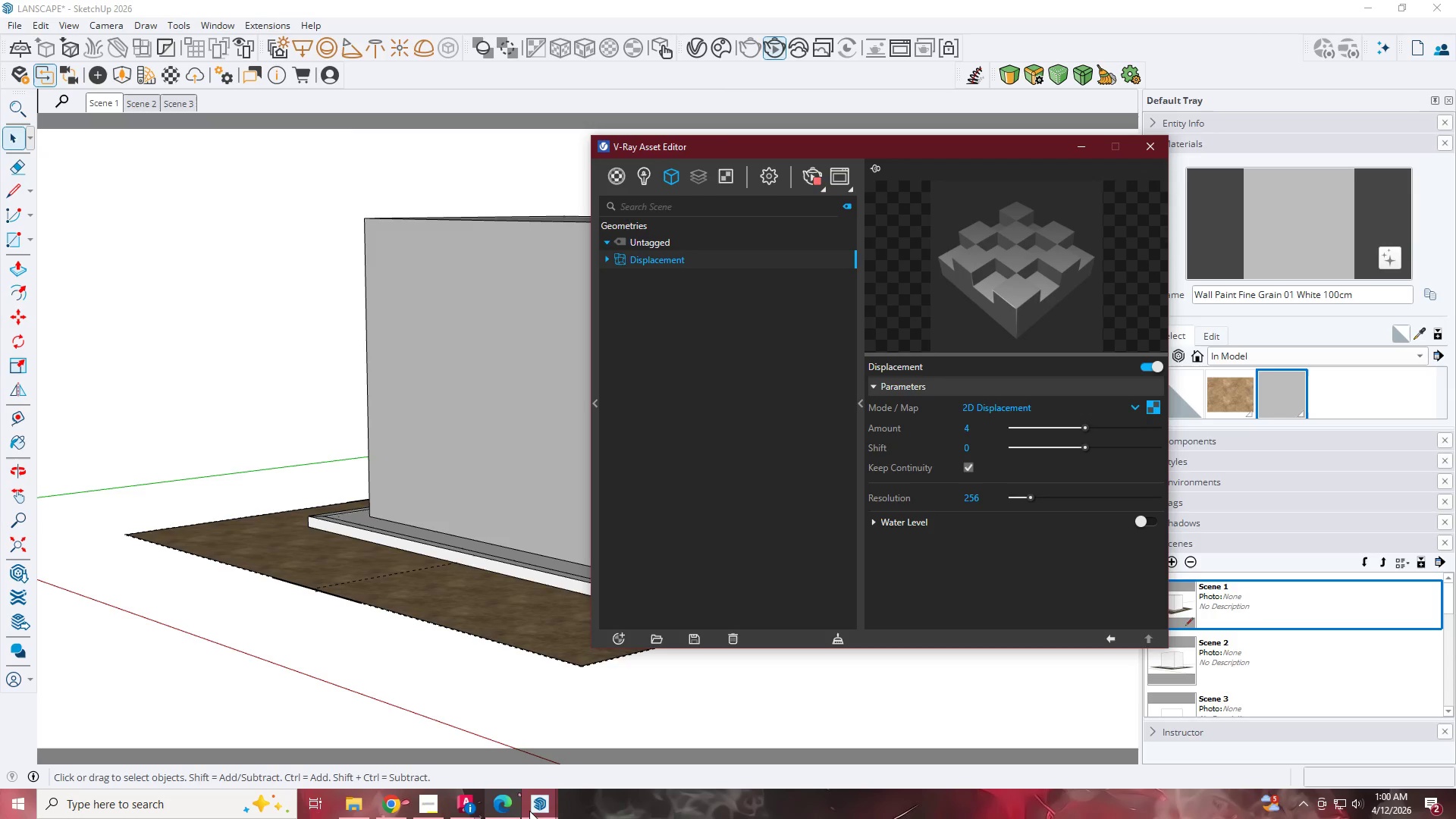 
left_click([538, 812])
 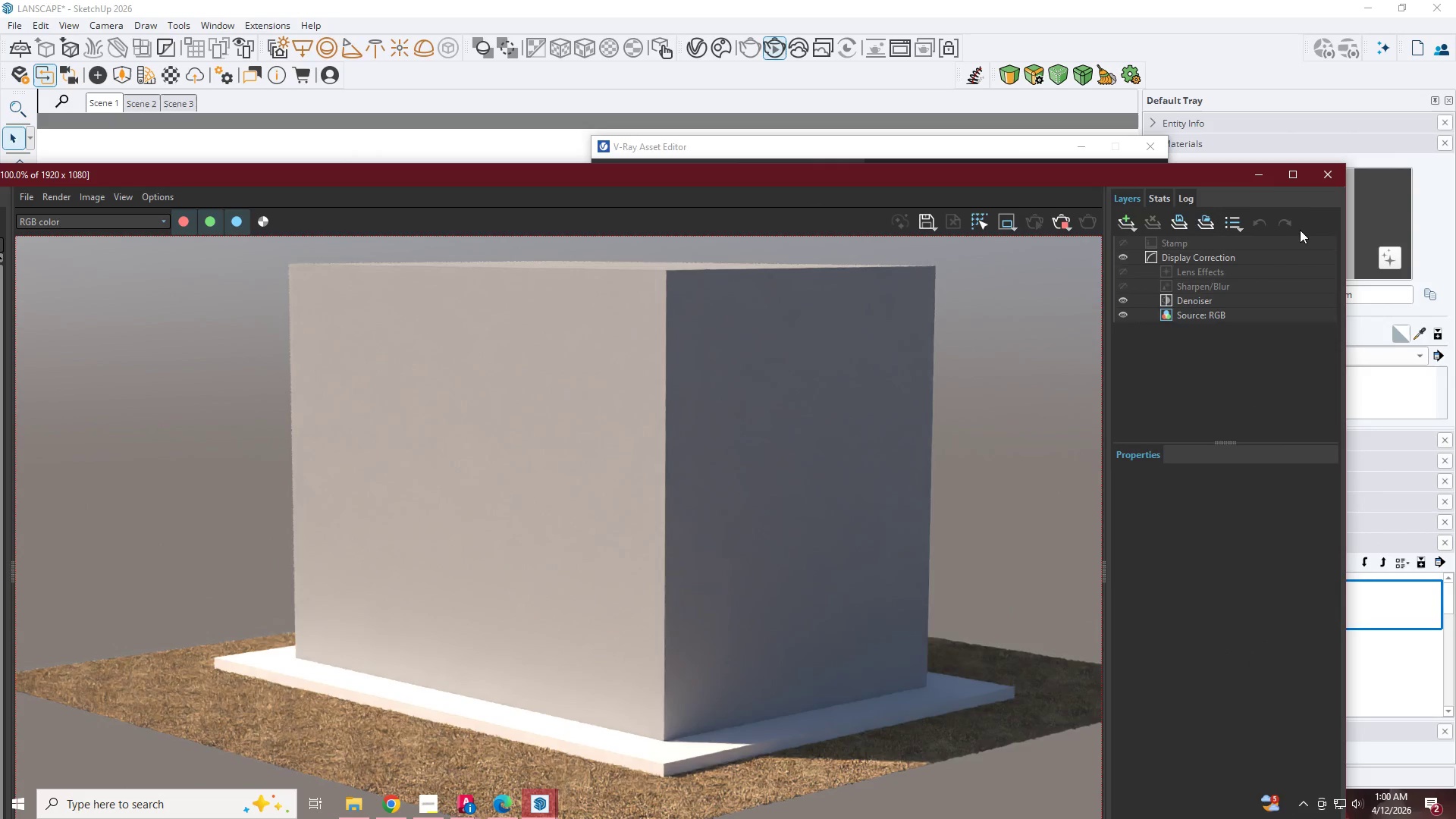 
left_click([1260, 173])
 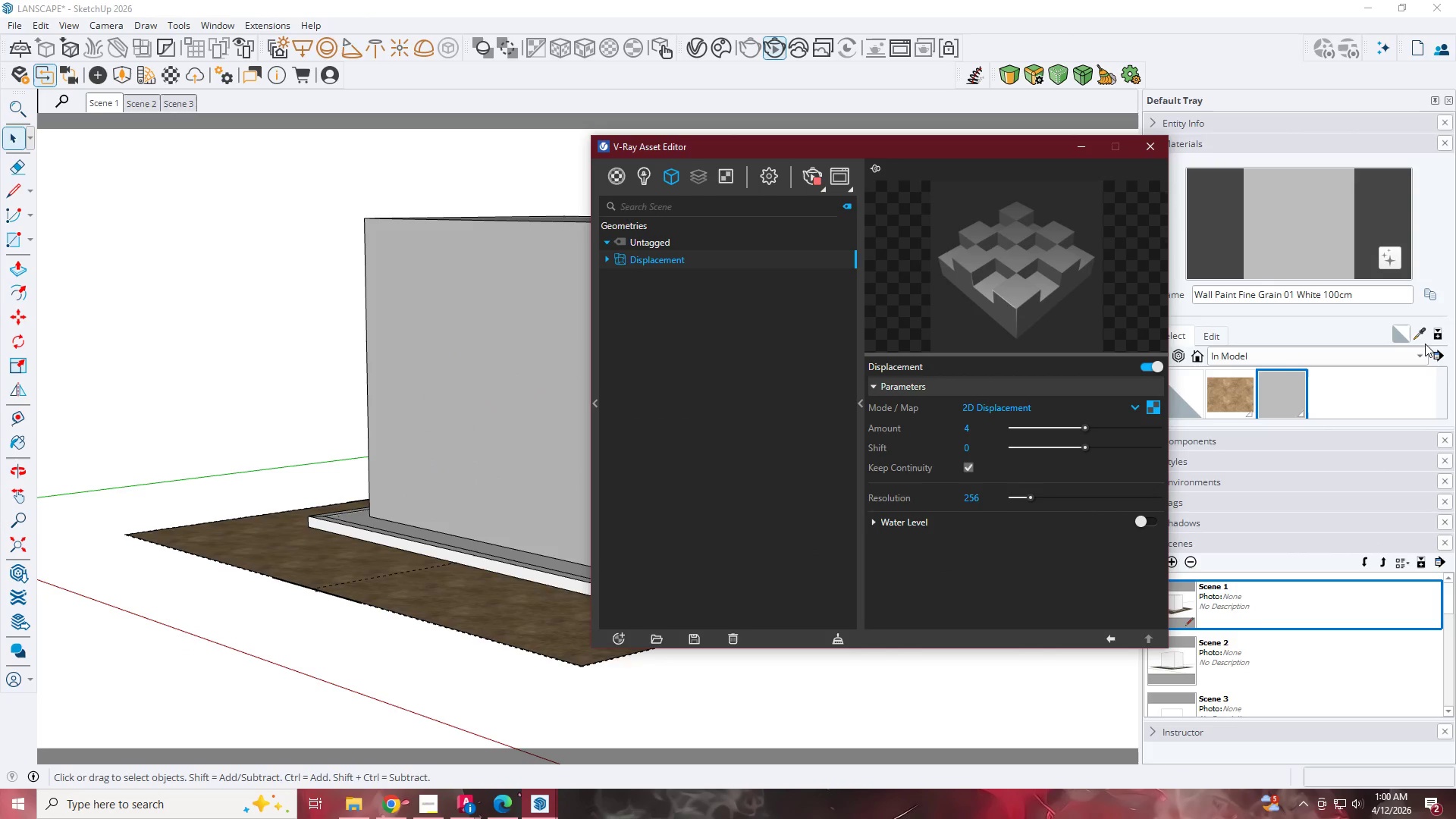 
left_click([1427, 331])
 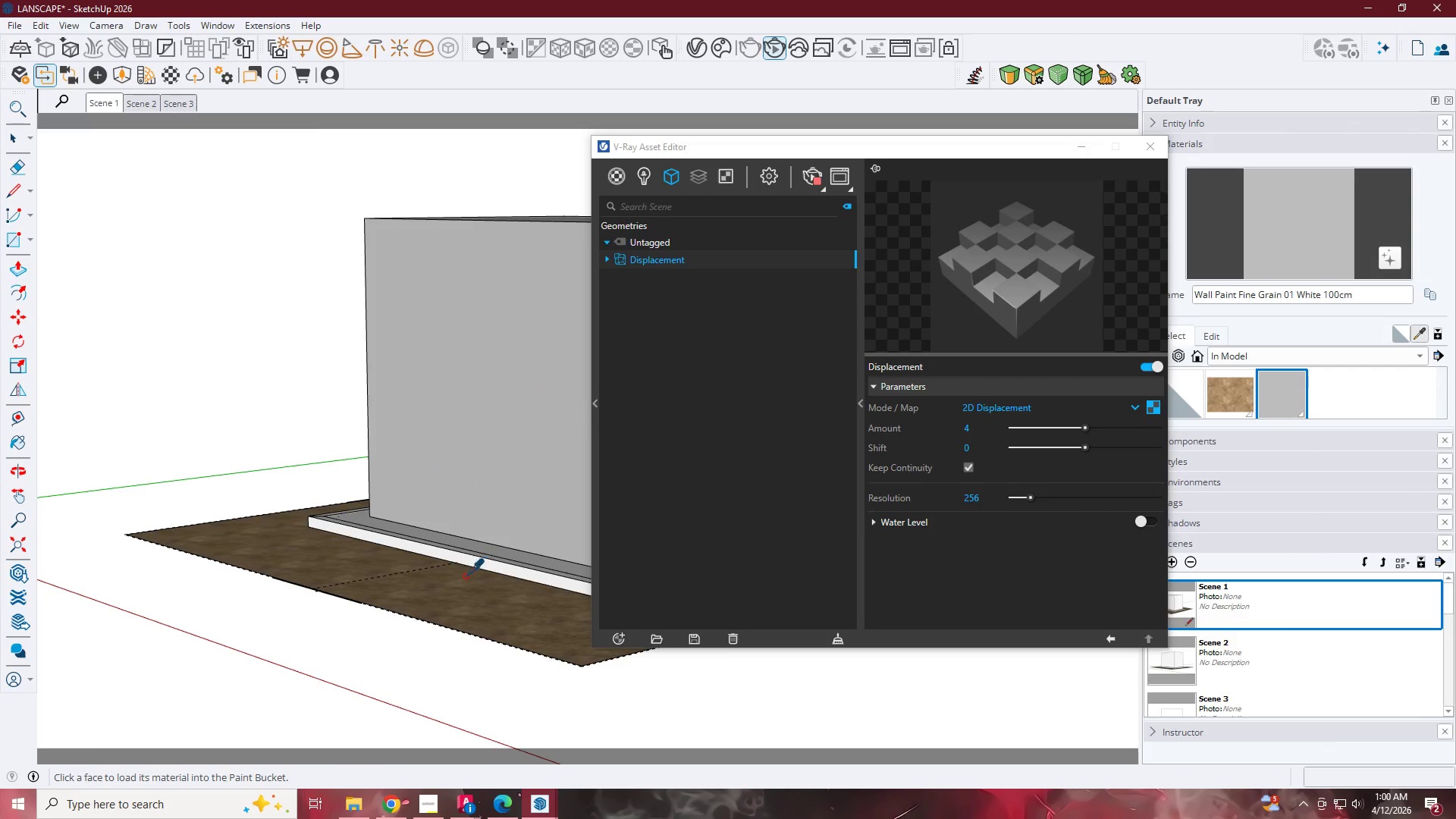 
left_click([452, 591])
 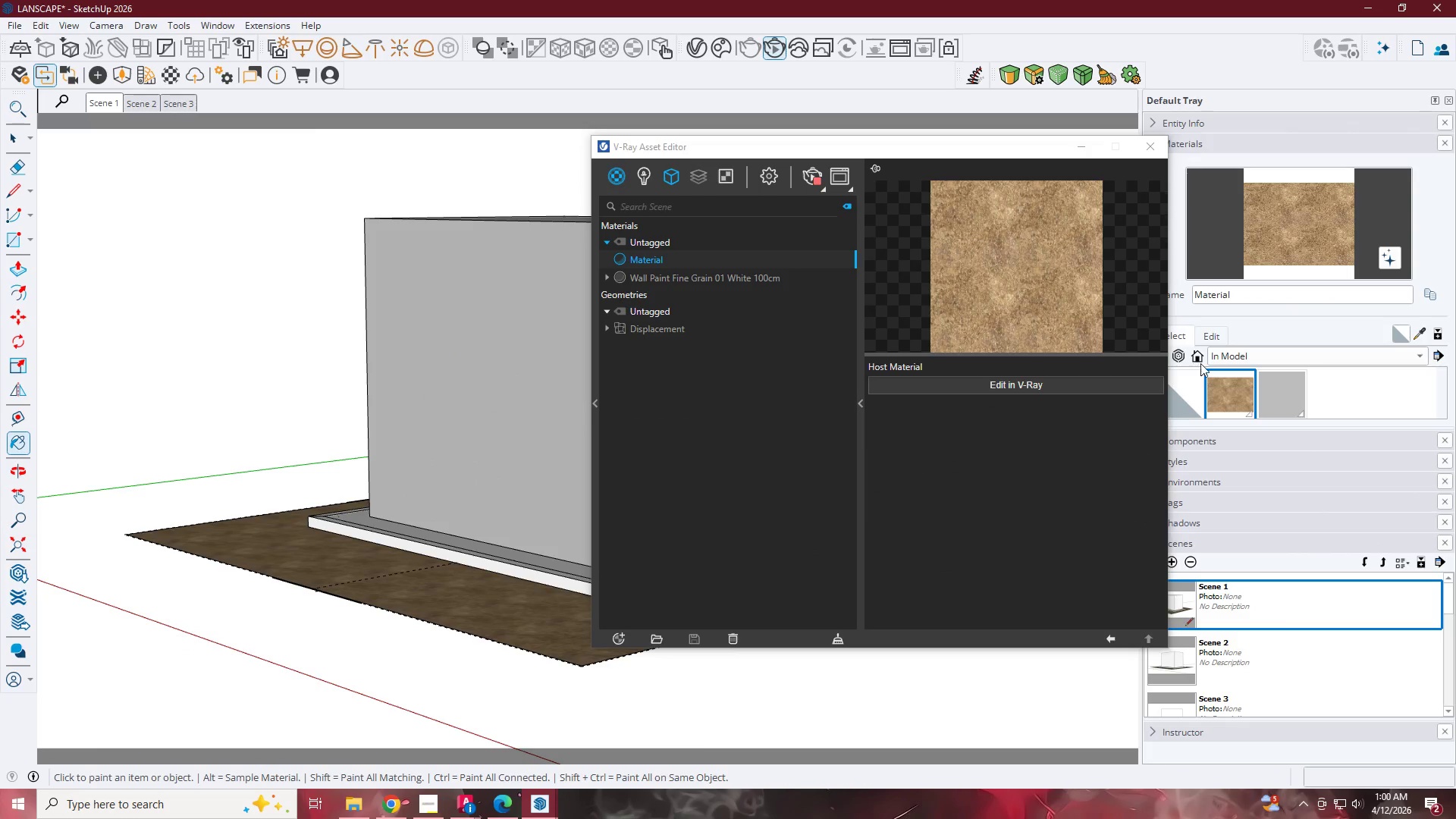 
left_click([1213, 331])
 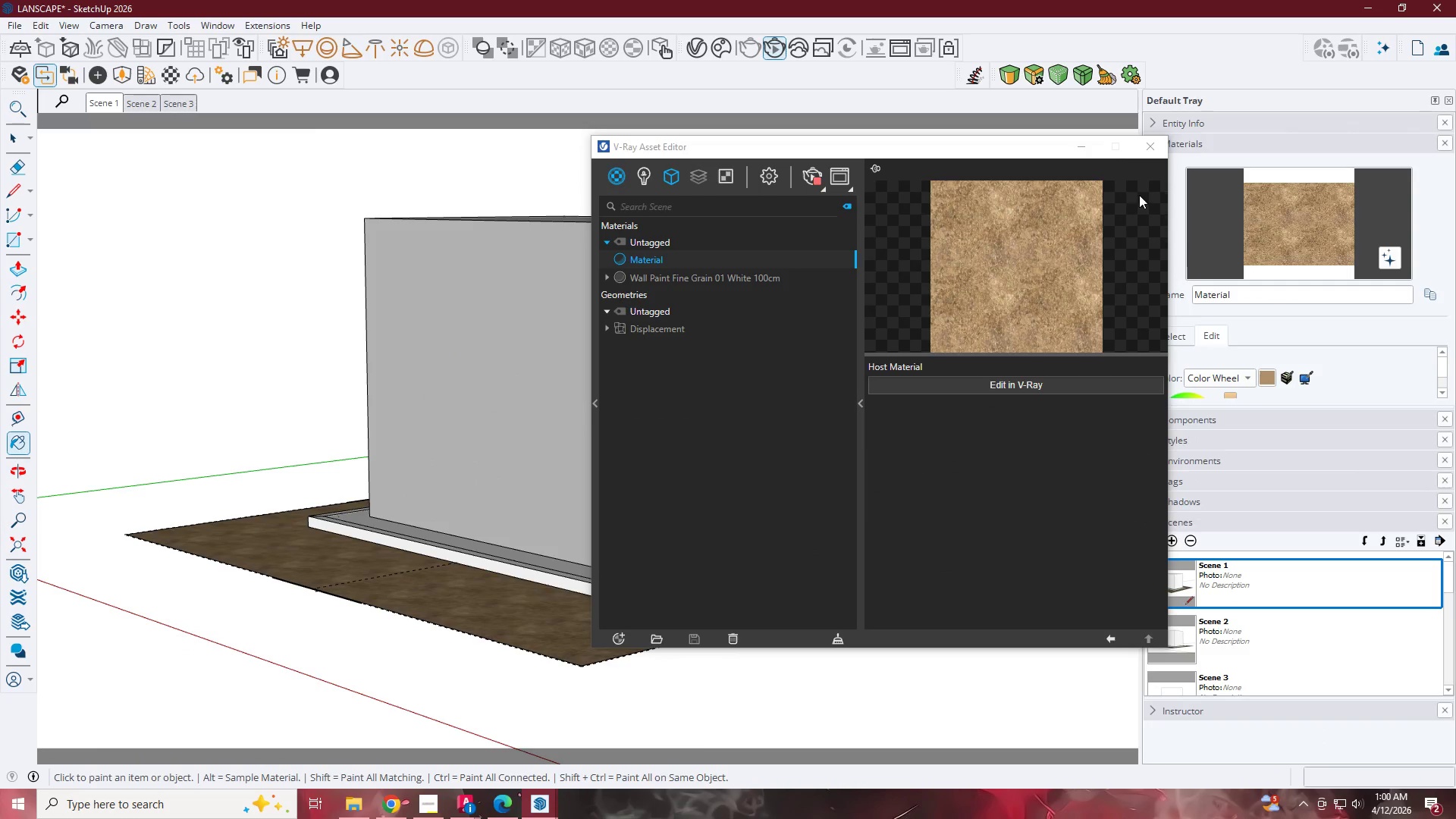 
left_click_drag(start_coordinate=[1031, 149], to_coordinate=[915, 158])
 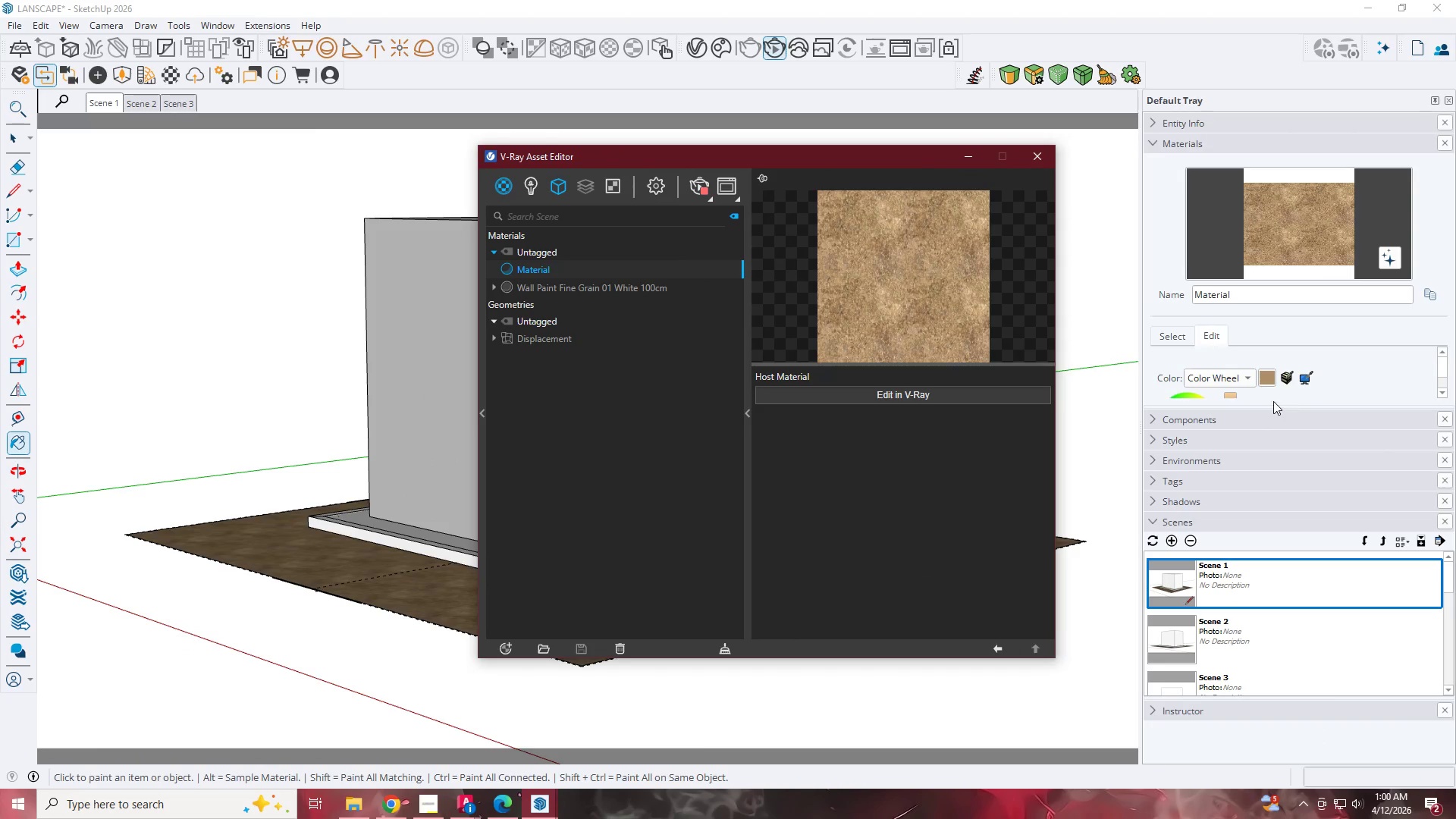 
left_click_drag(start_coordinate=[1273, 407], to_coordinate=[1268, 493])
 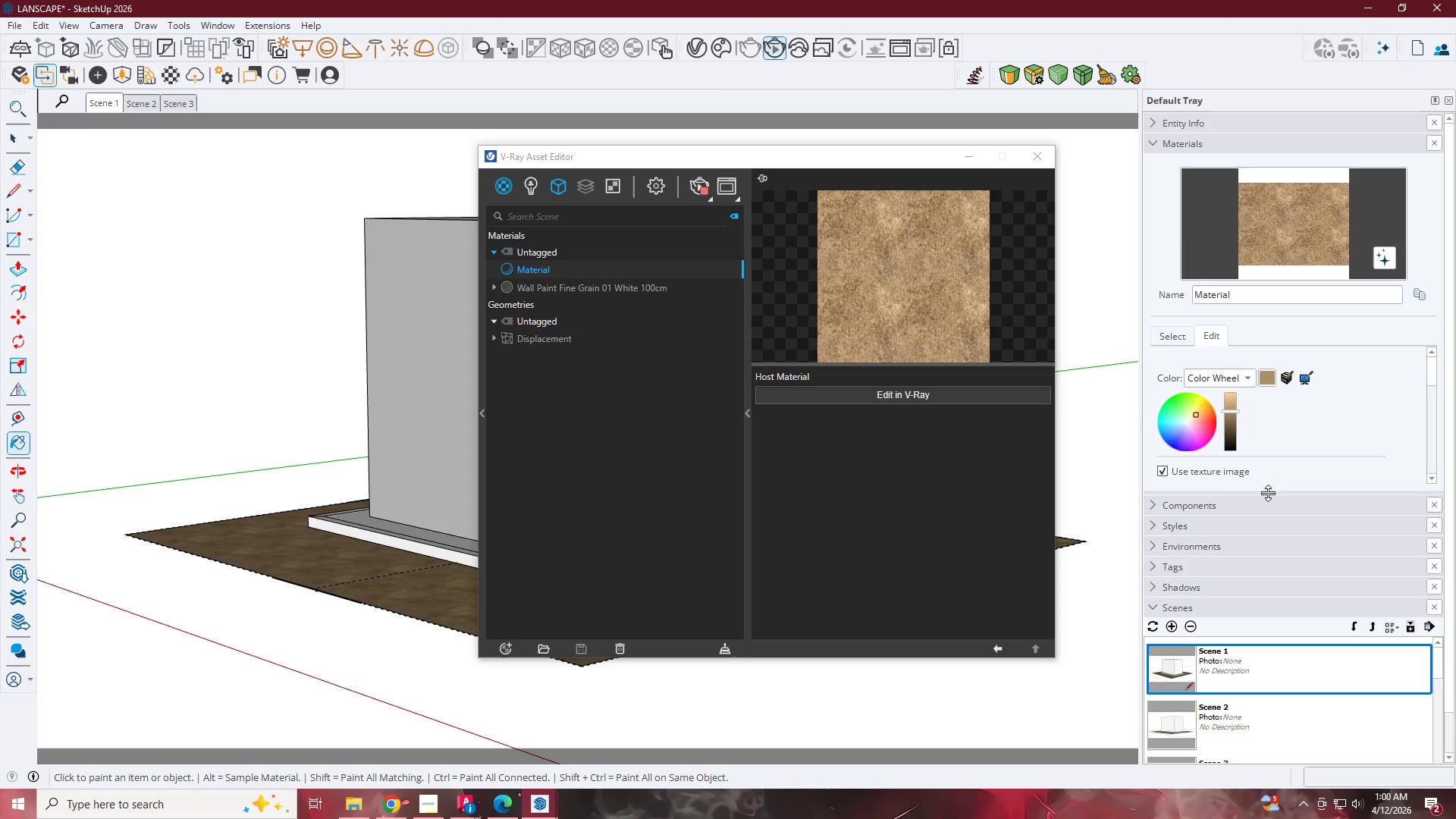 
left_click_drag(start_coordinate=[1268, 493], to_coordinate=[1259, 572])
 